 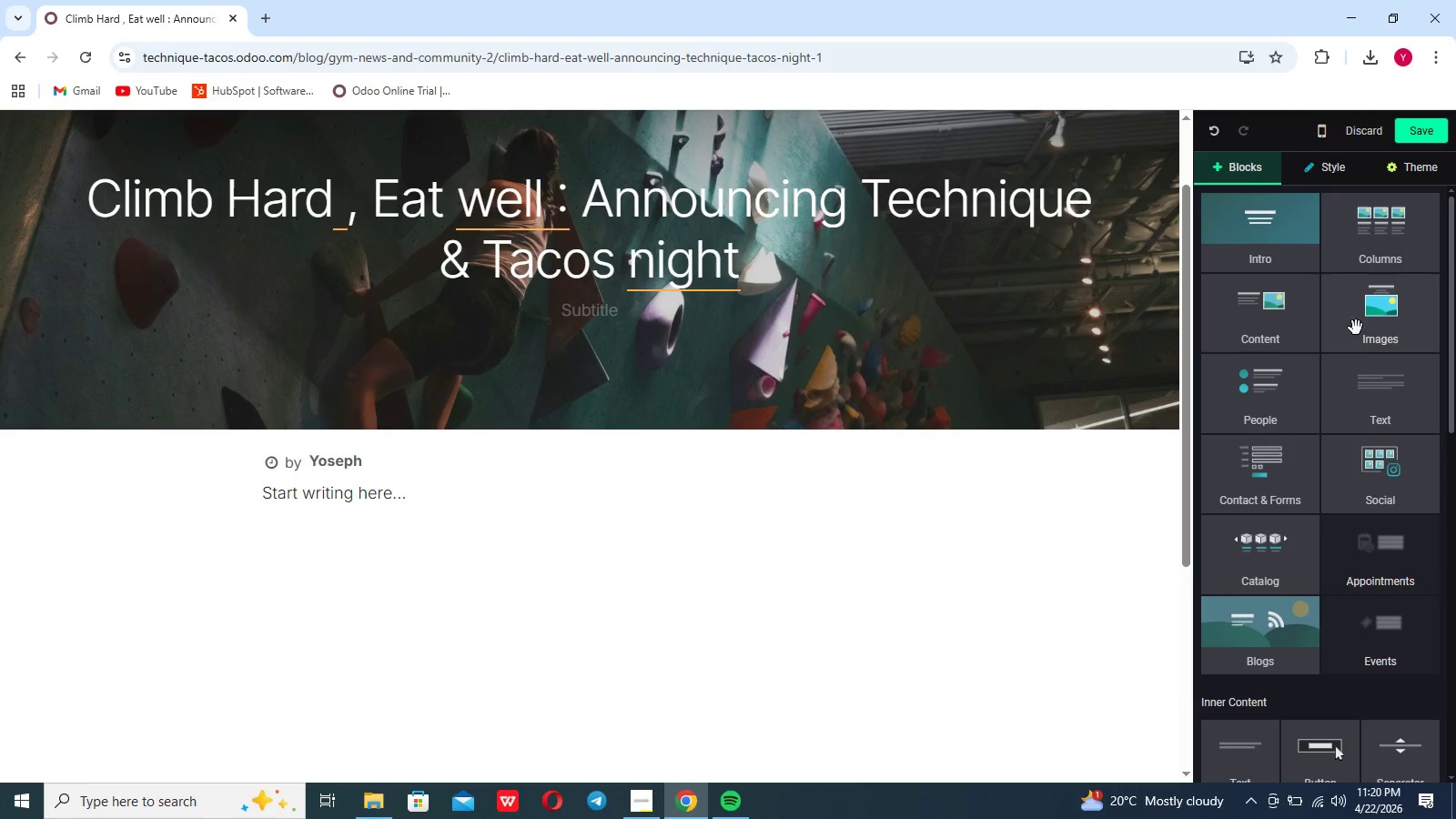 
double_click([1376, 319])
 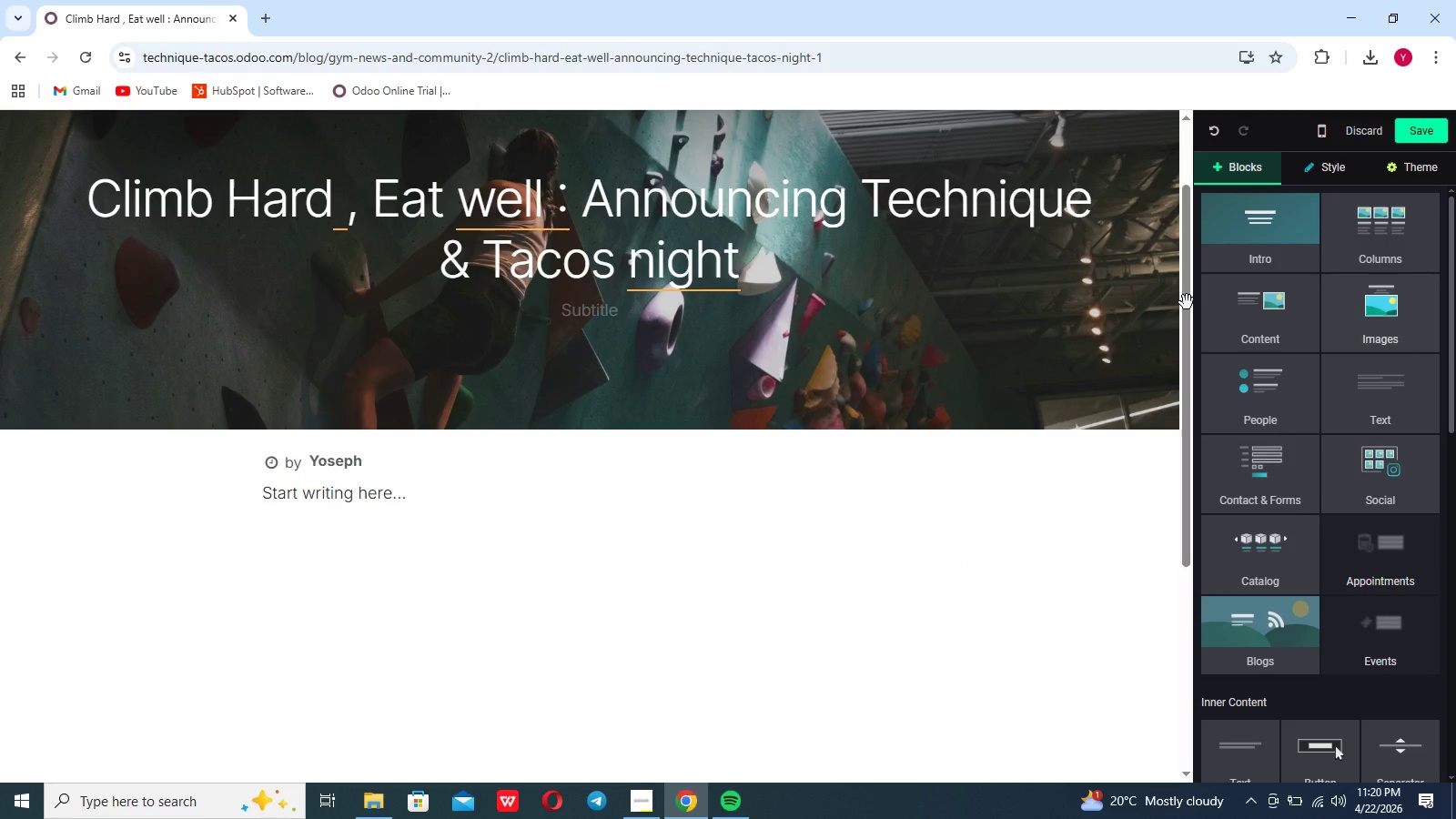 
triple_click([1376, 319])
 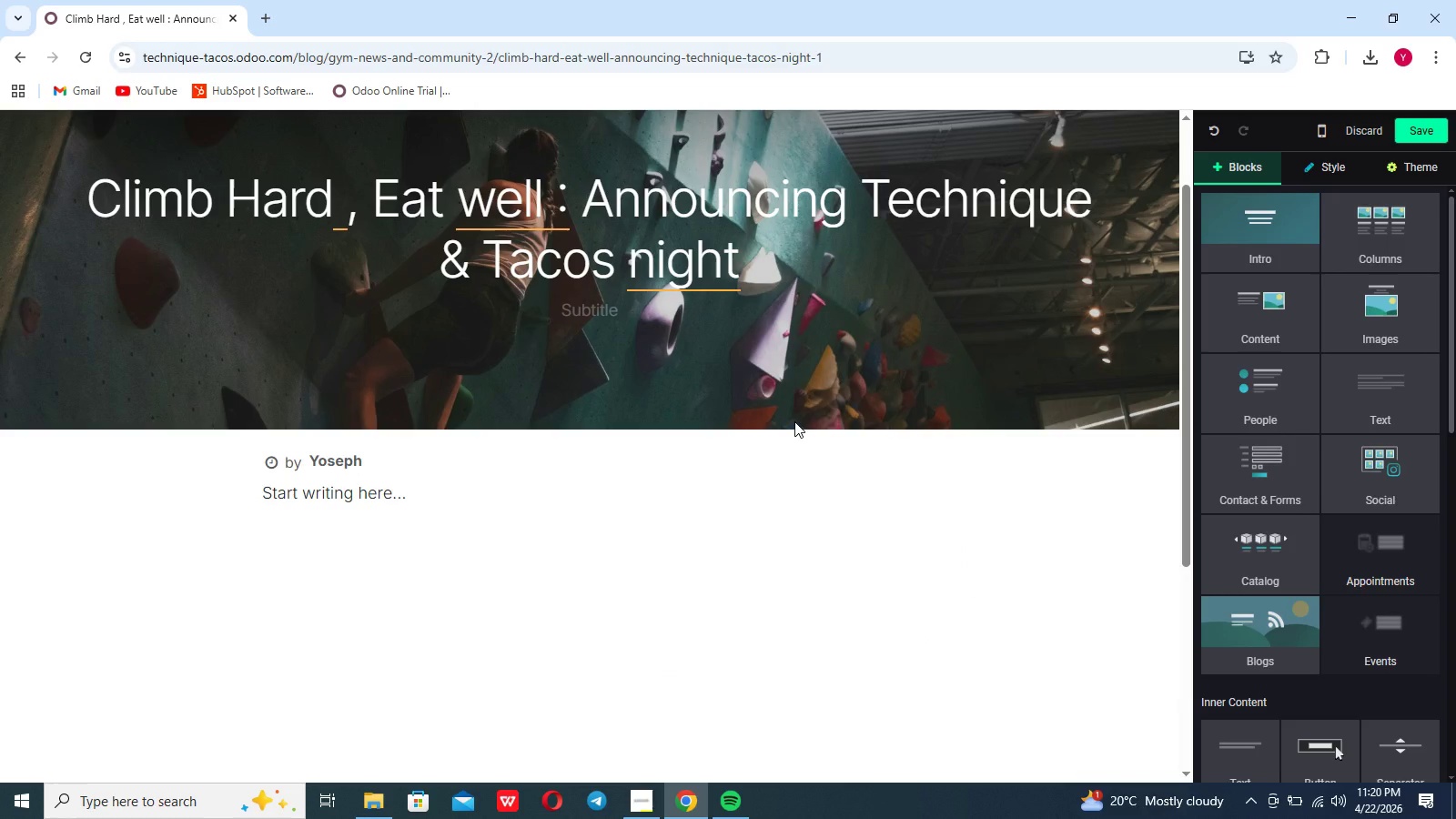 
left_click([794, 421])
 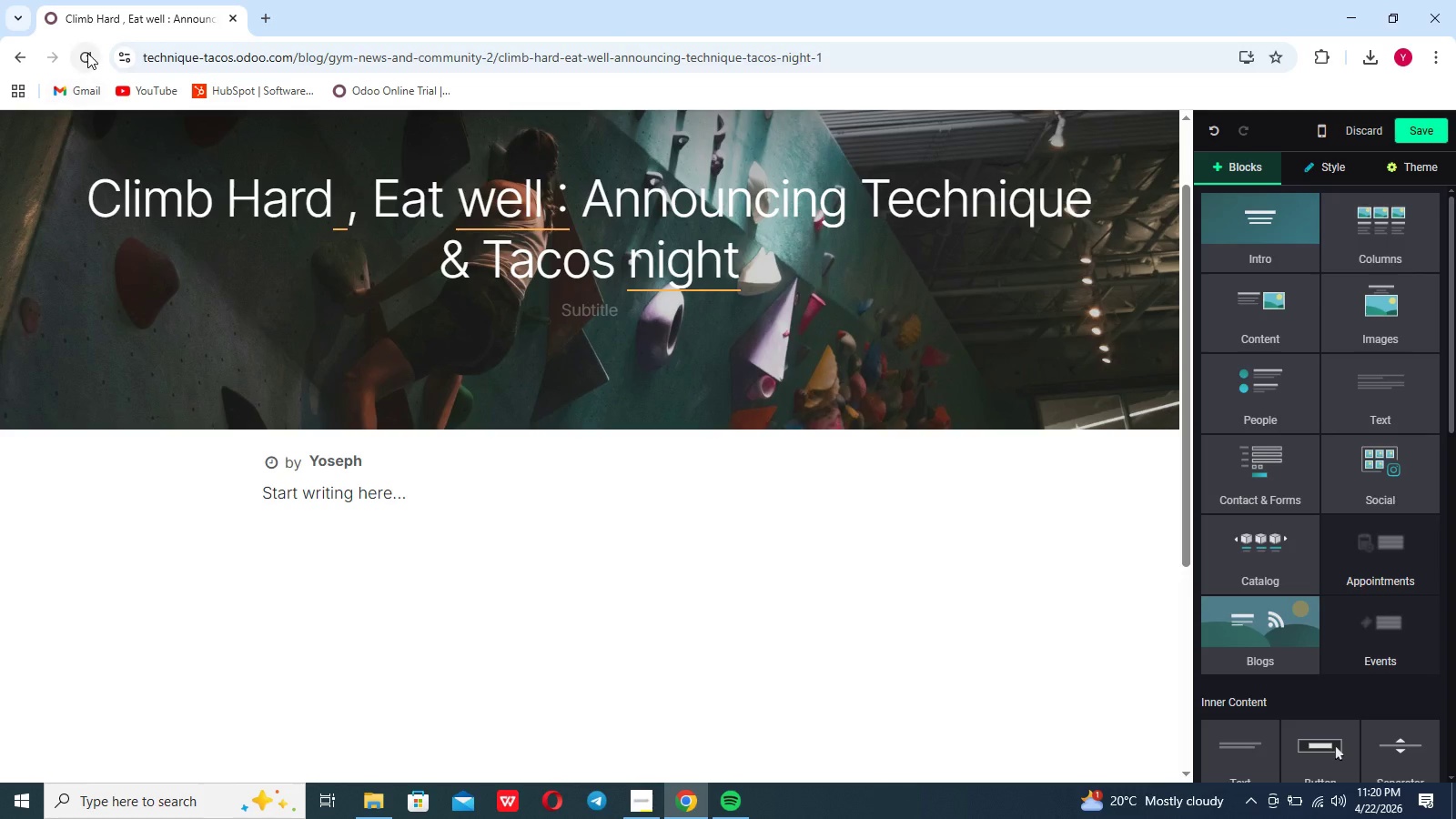 
left_click([87, 53])
 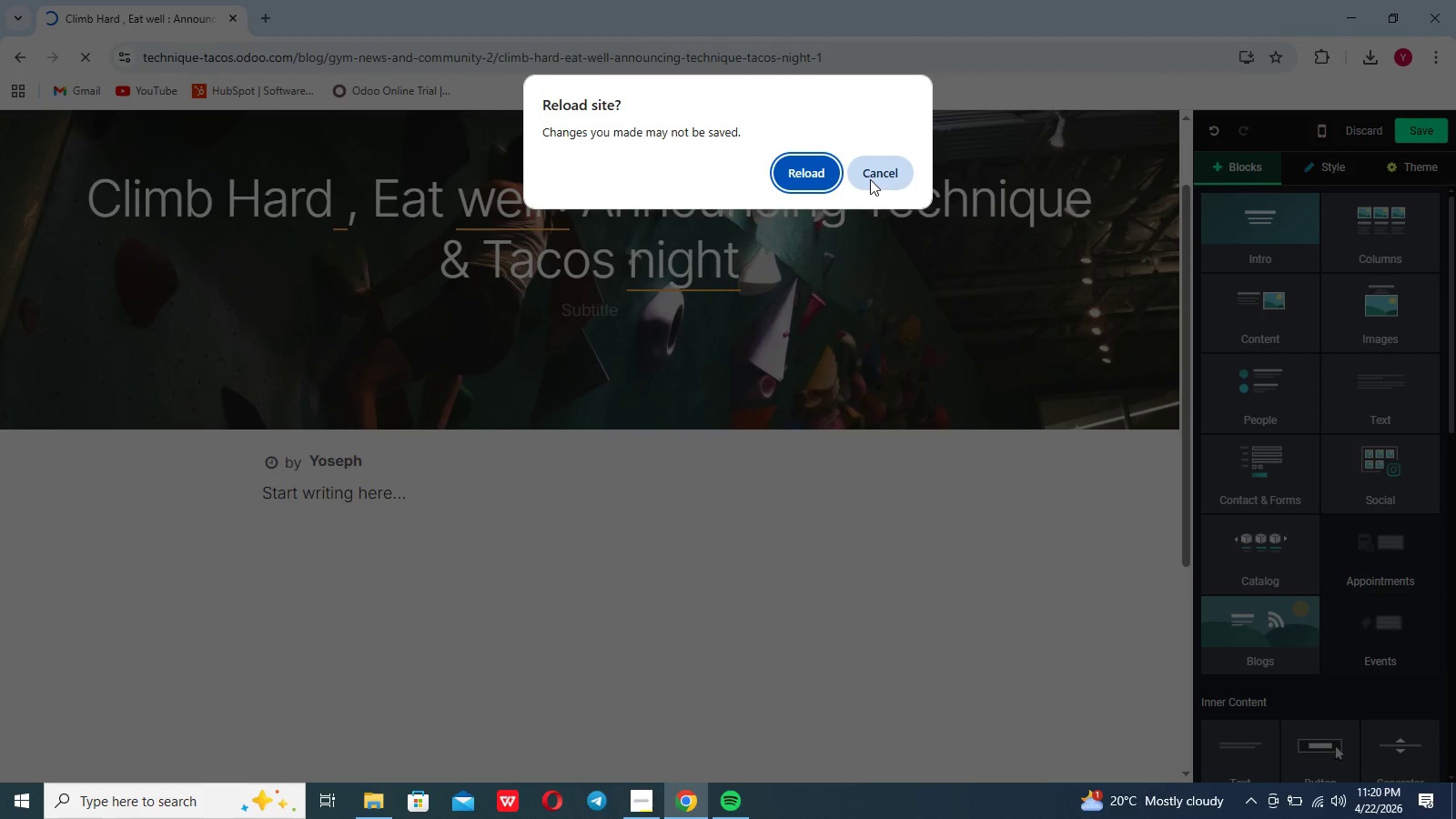 
left_click([805, 178])
 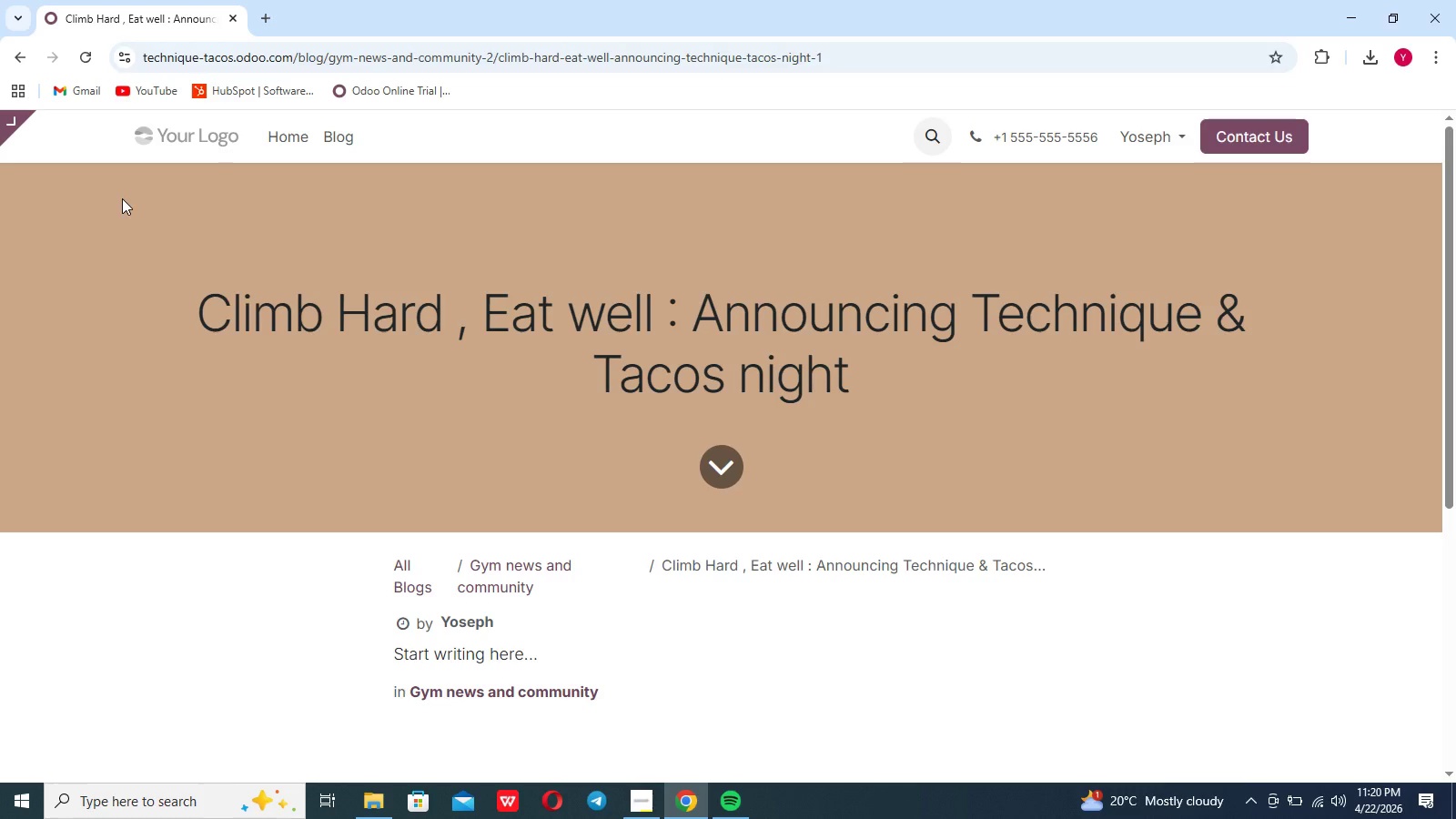 
left_click([8, 132])
 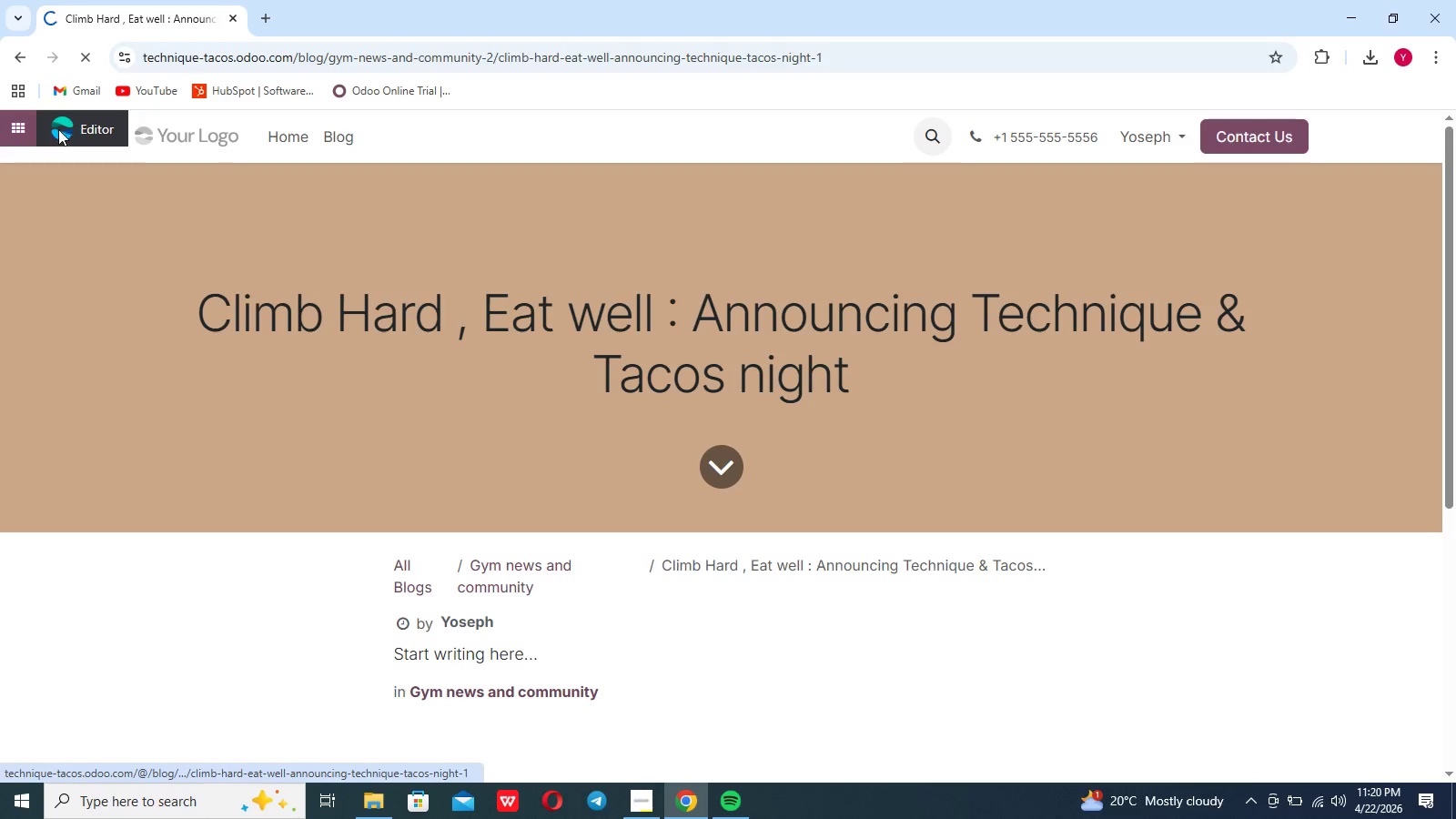 
left_click([58, 129])
 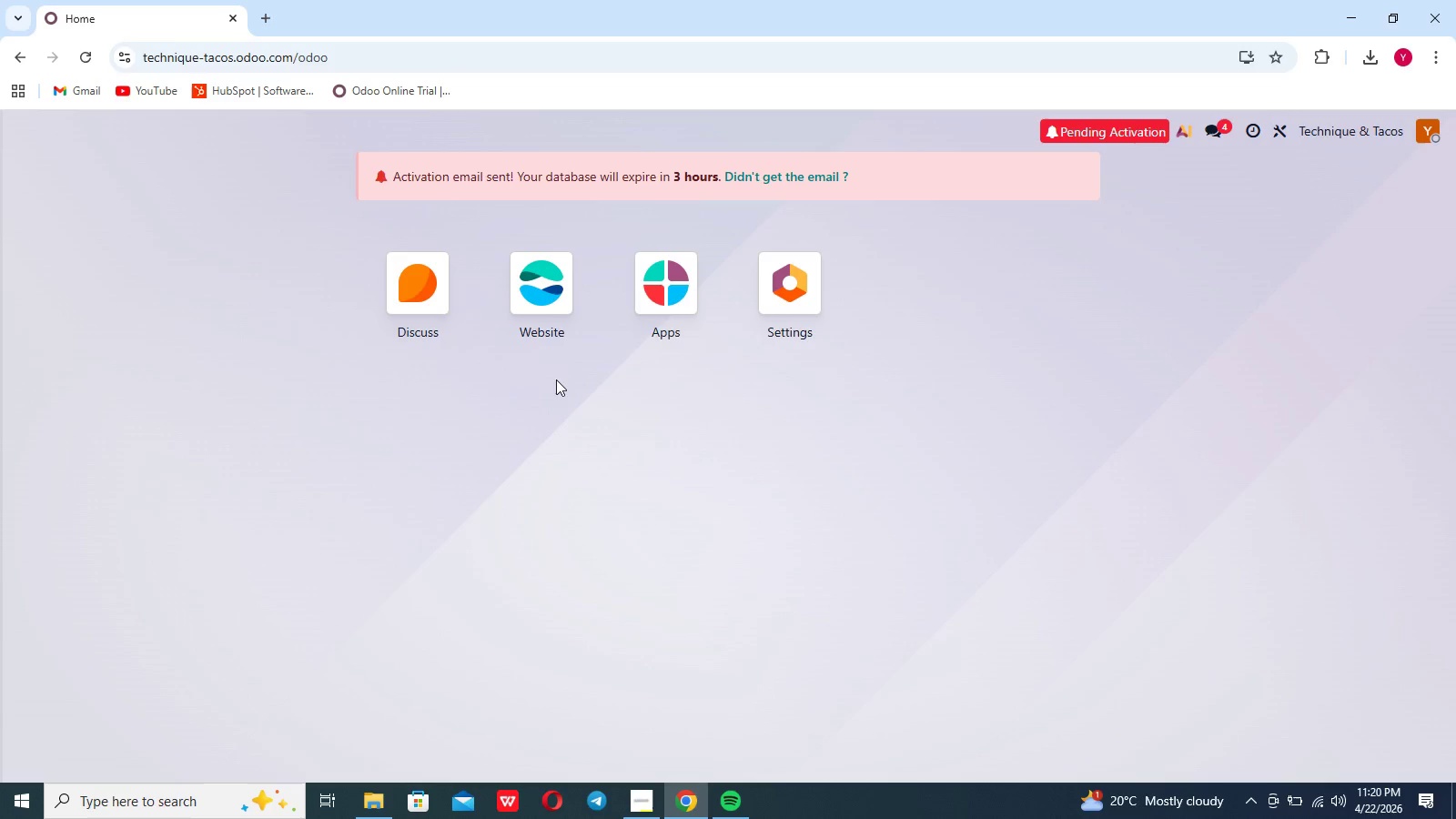 
left_click([557, 318])
 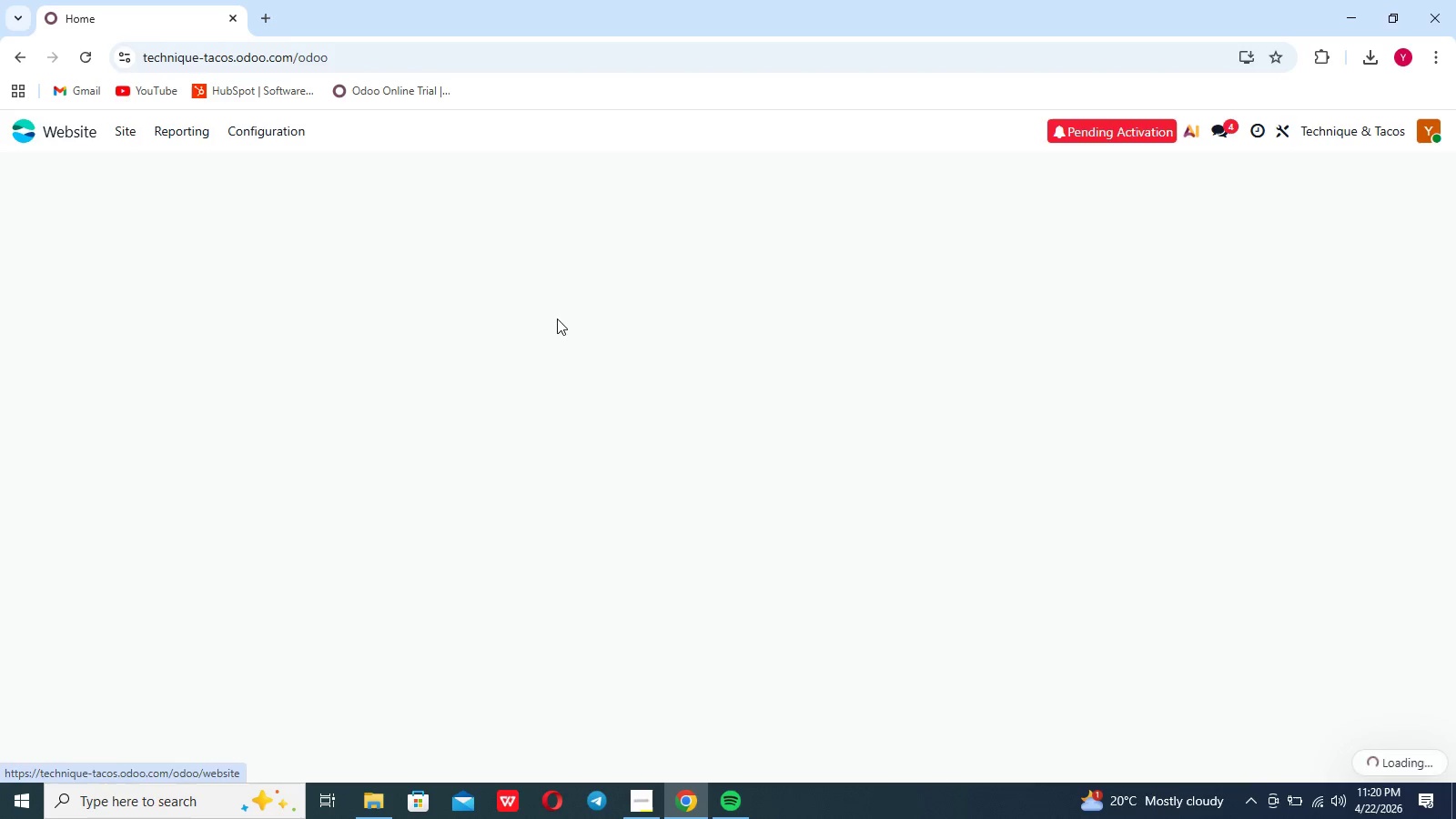 
left_click([557, 318])
 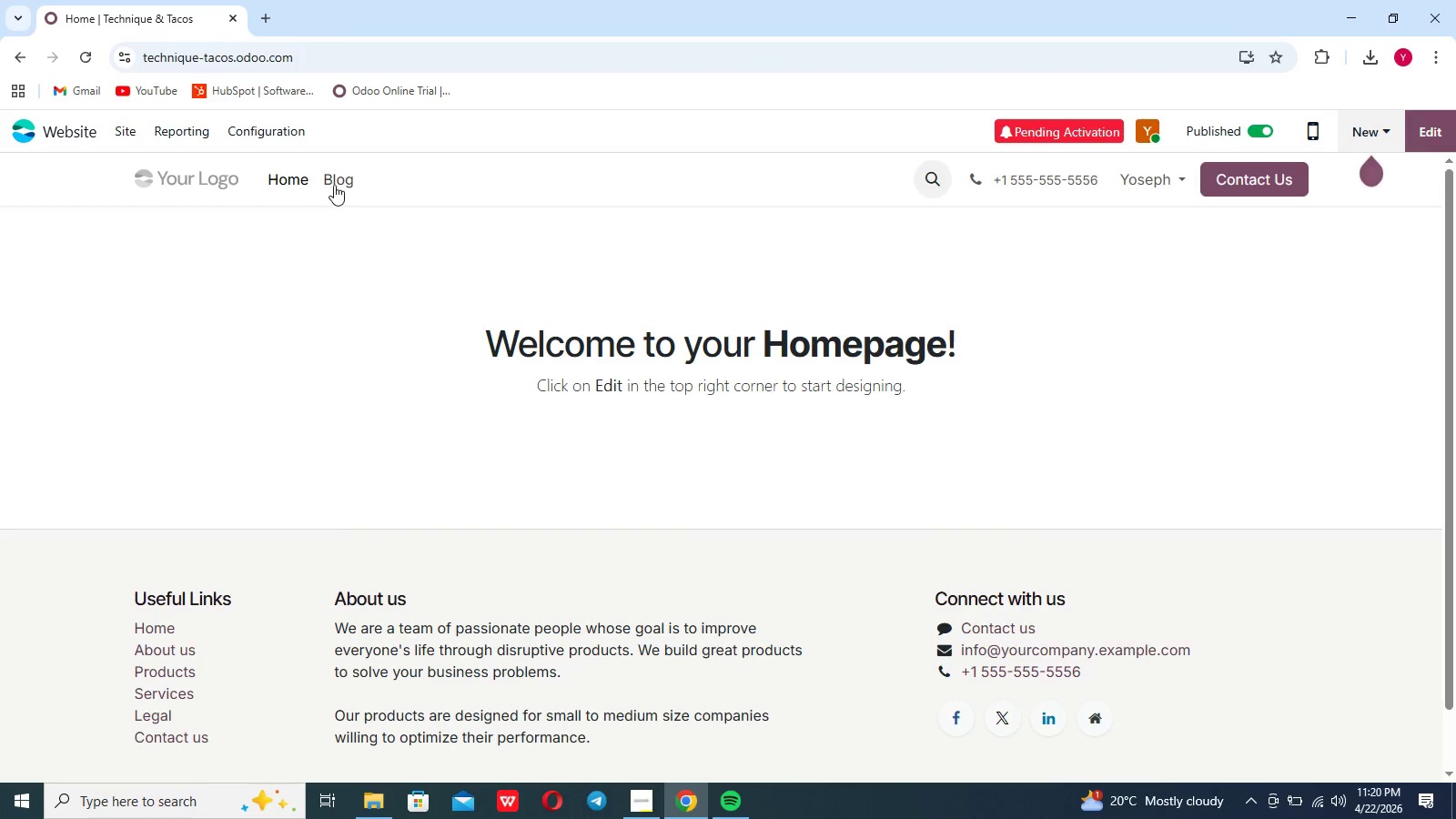 
left_click([337, 183])
 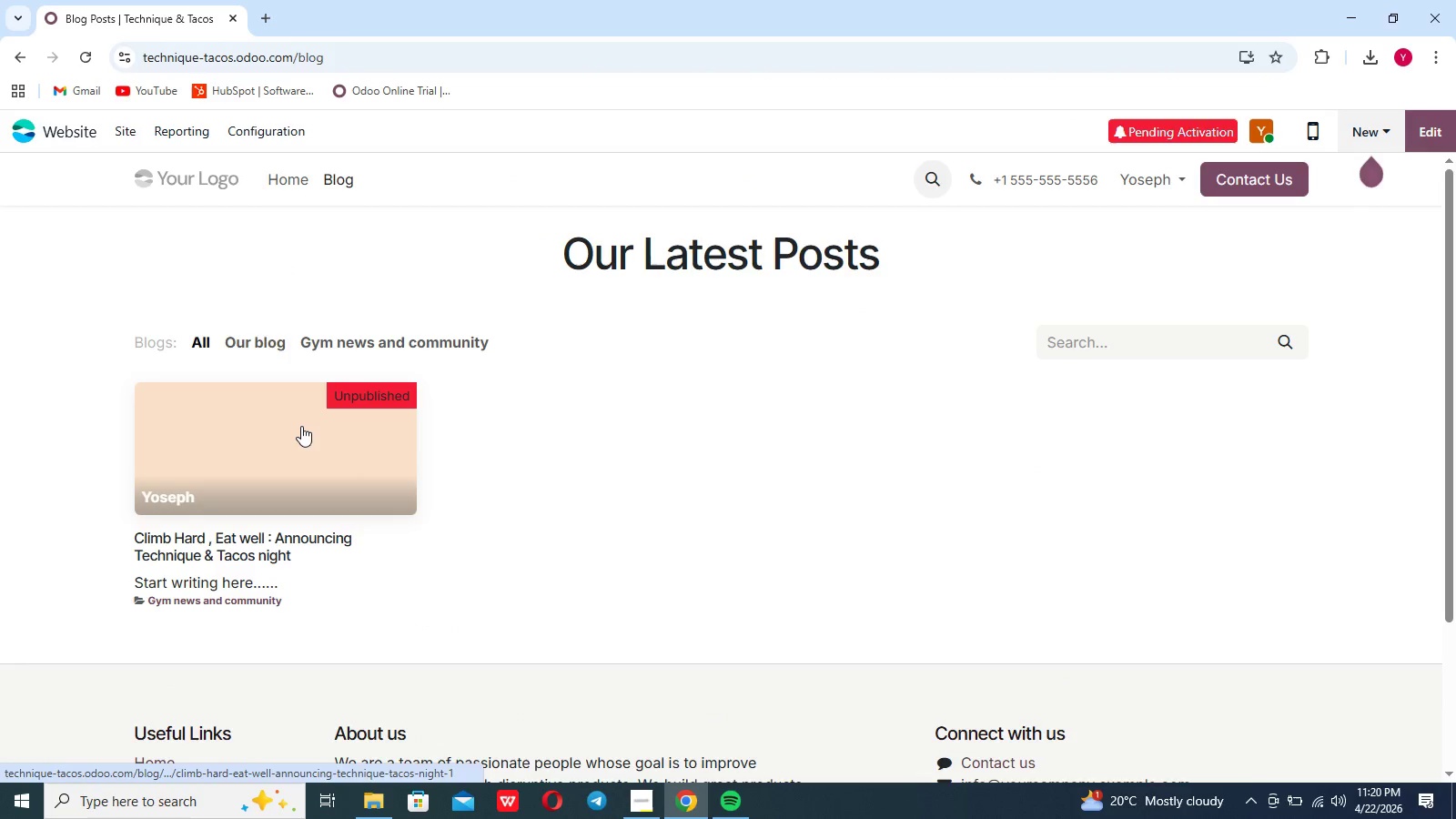 
left_click([300, 431])
 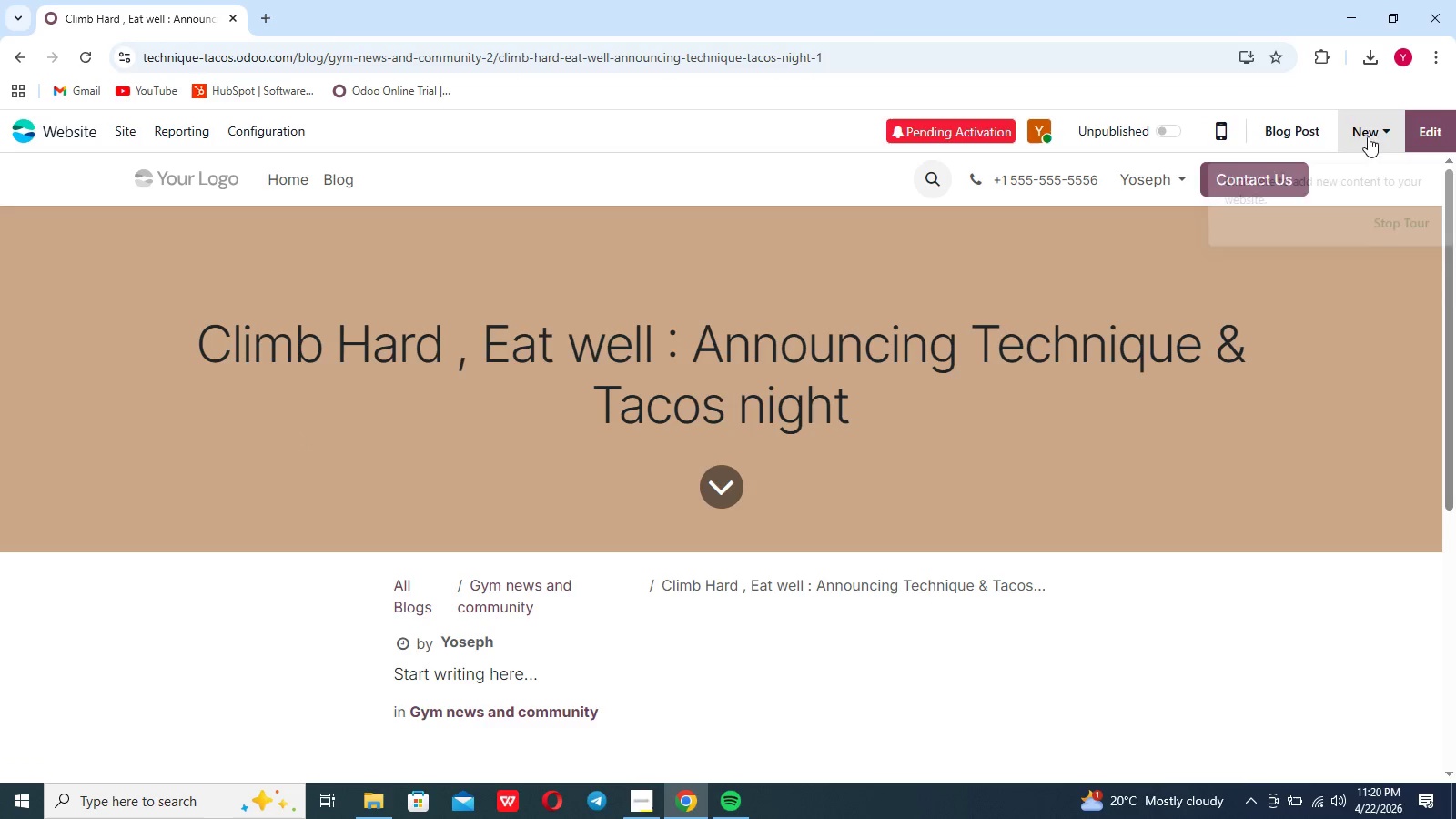 
left_click([1188, 343])
 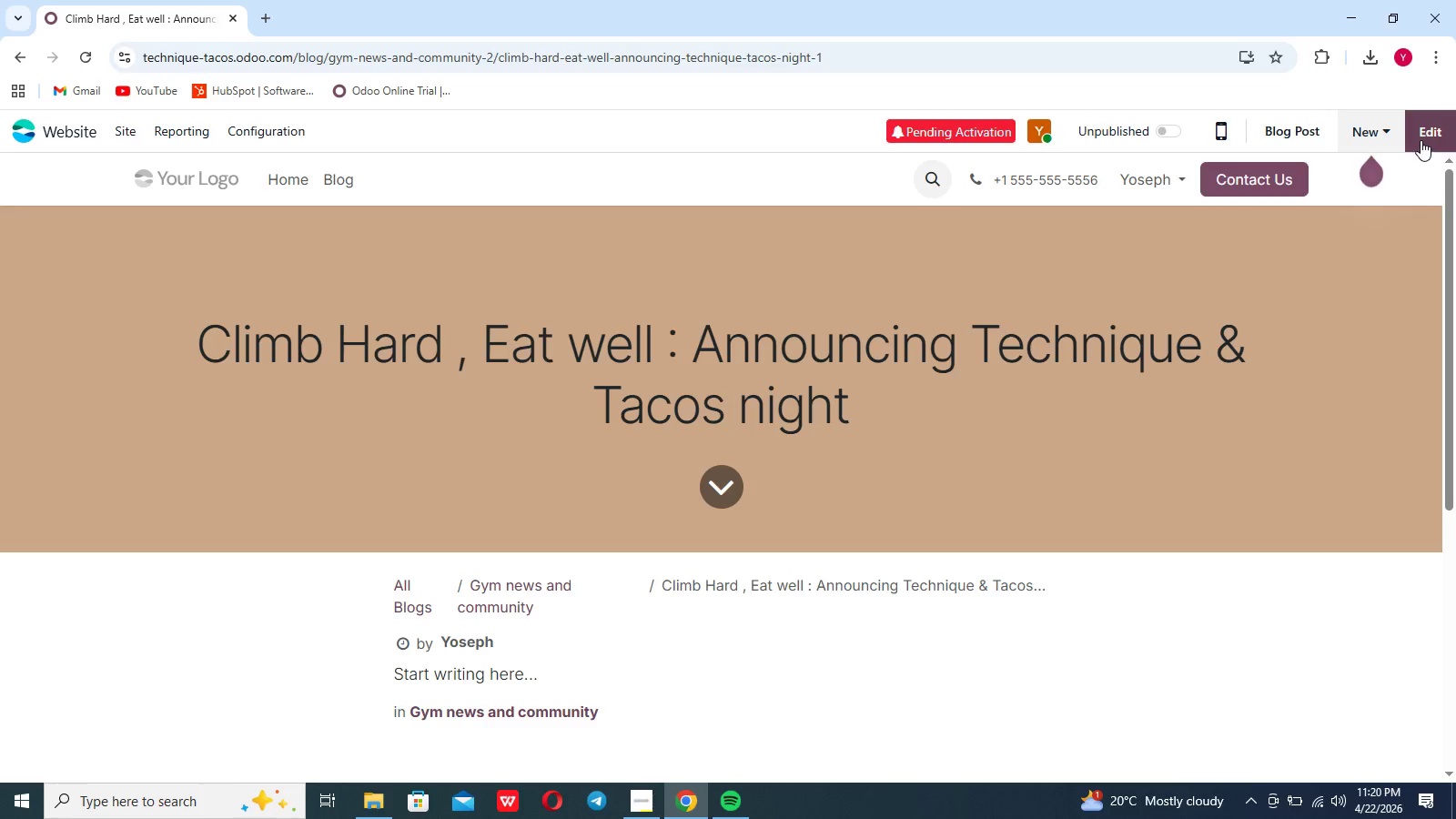 
left_click([1421, 140])
 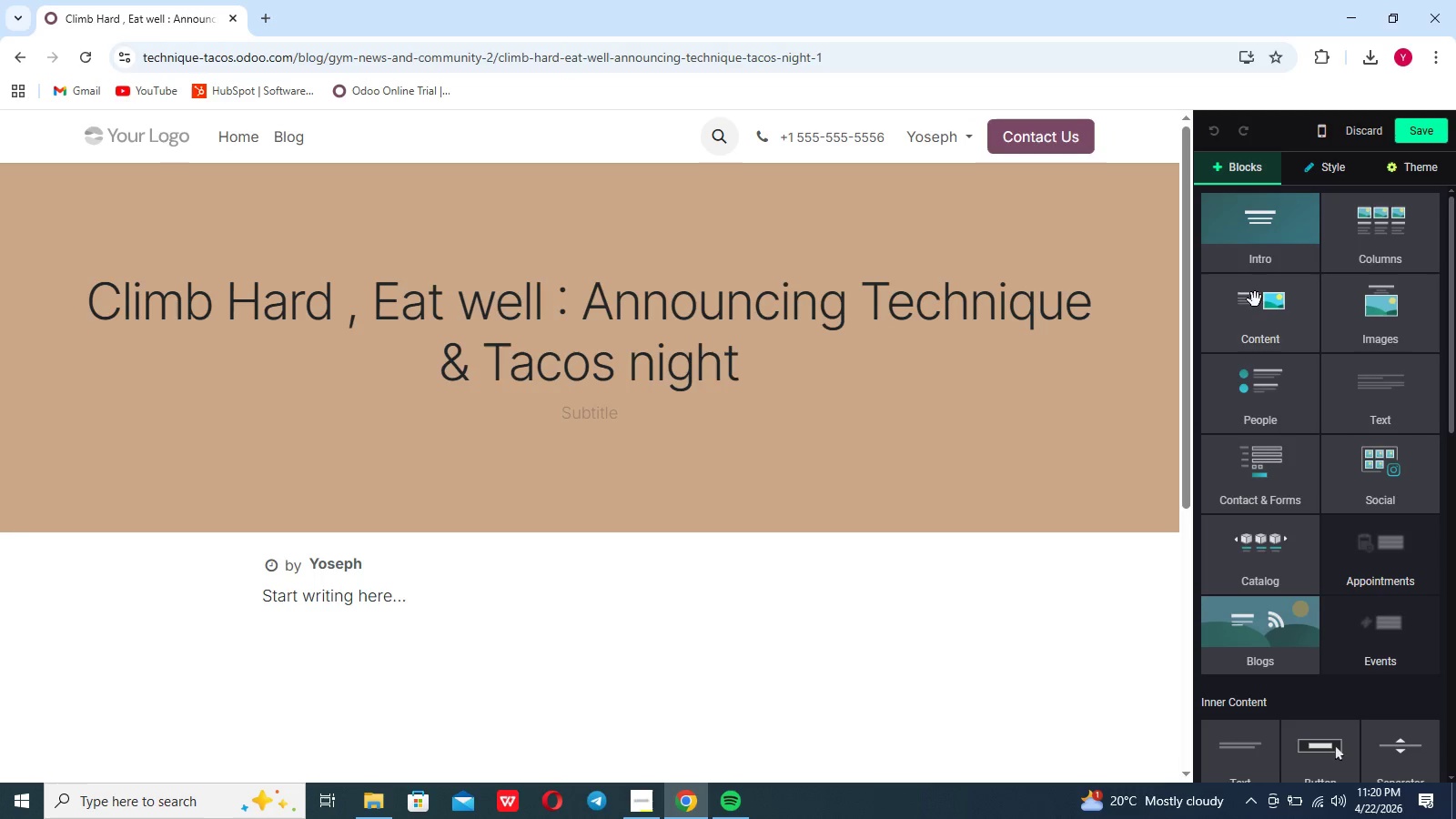 
double_click([1025, 399])
 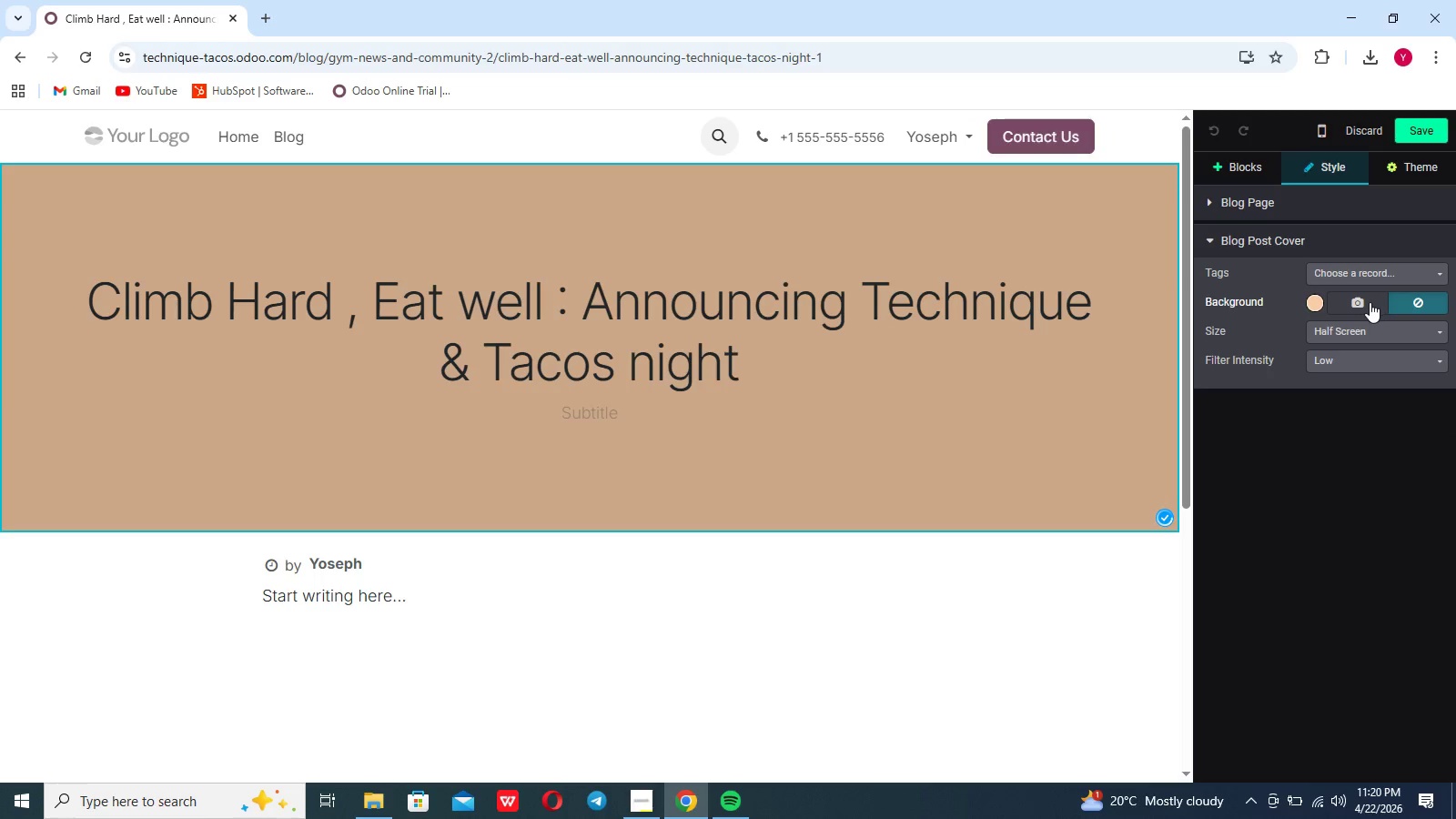 
left_click([1370, 302])
 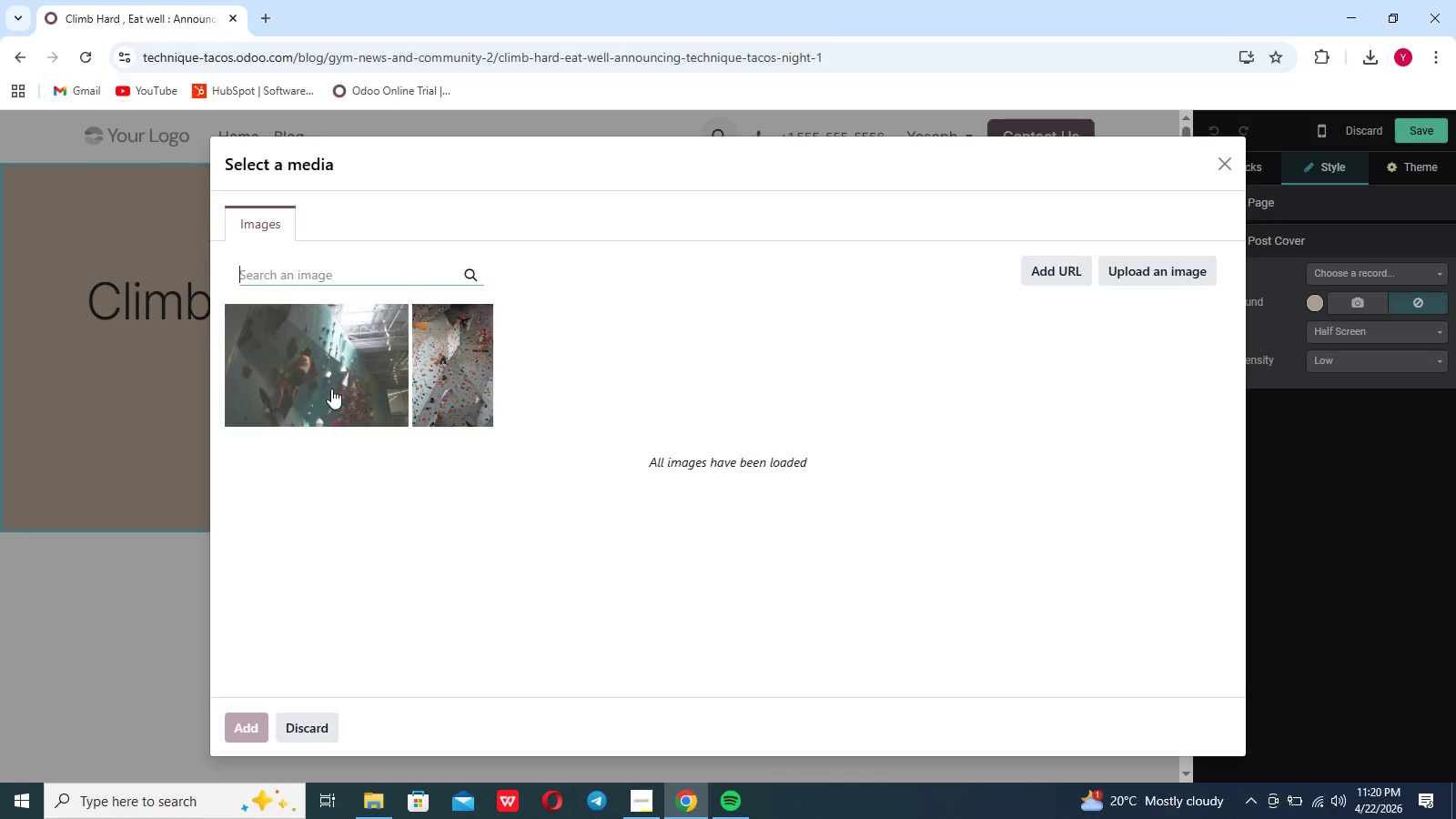 
left_click([305, 382])
 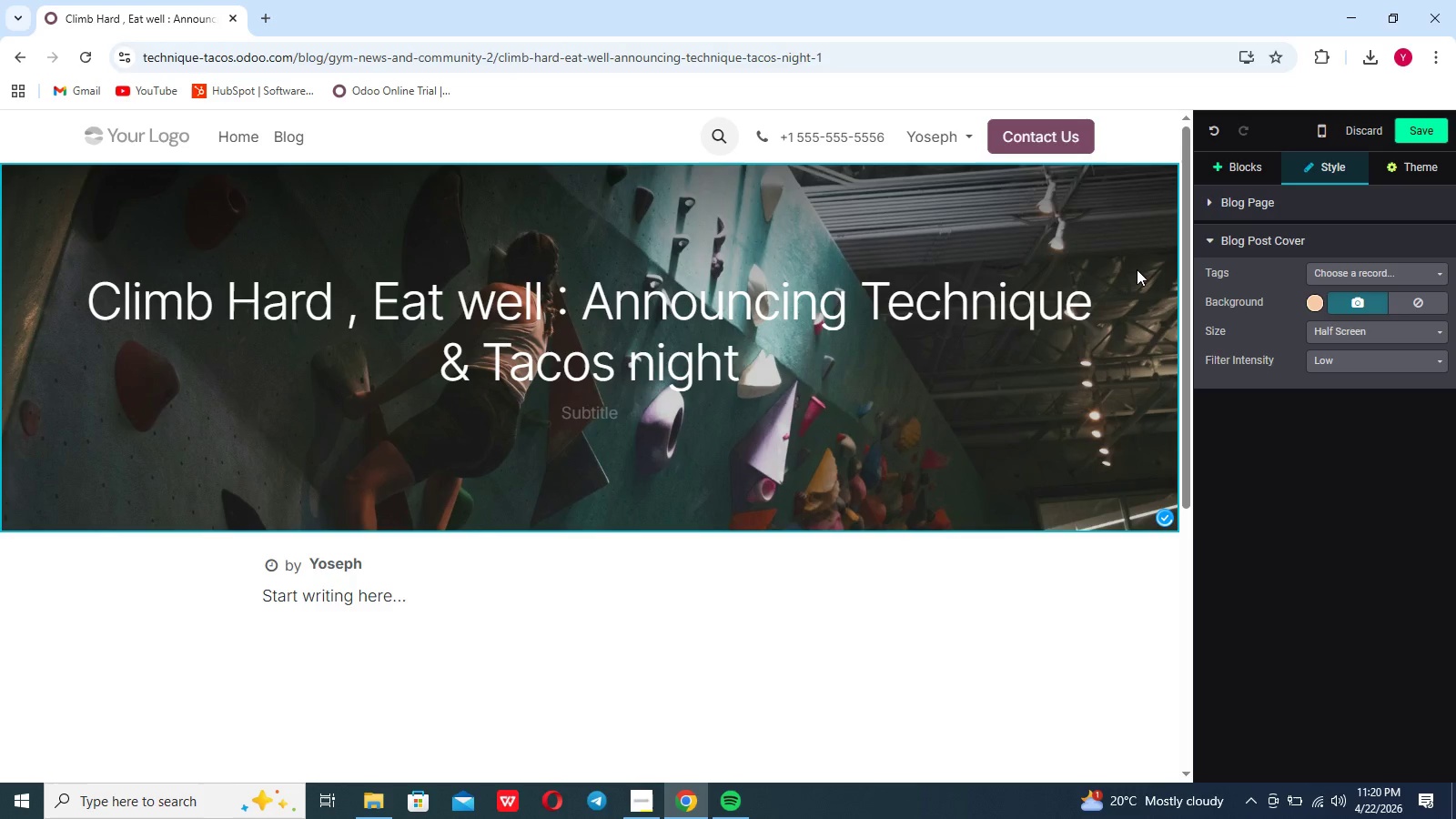 
left_click([1019, 349])
 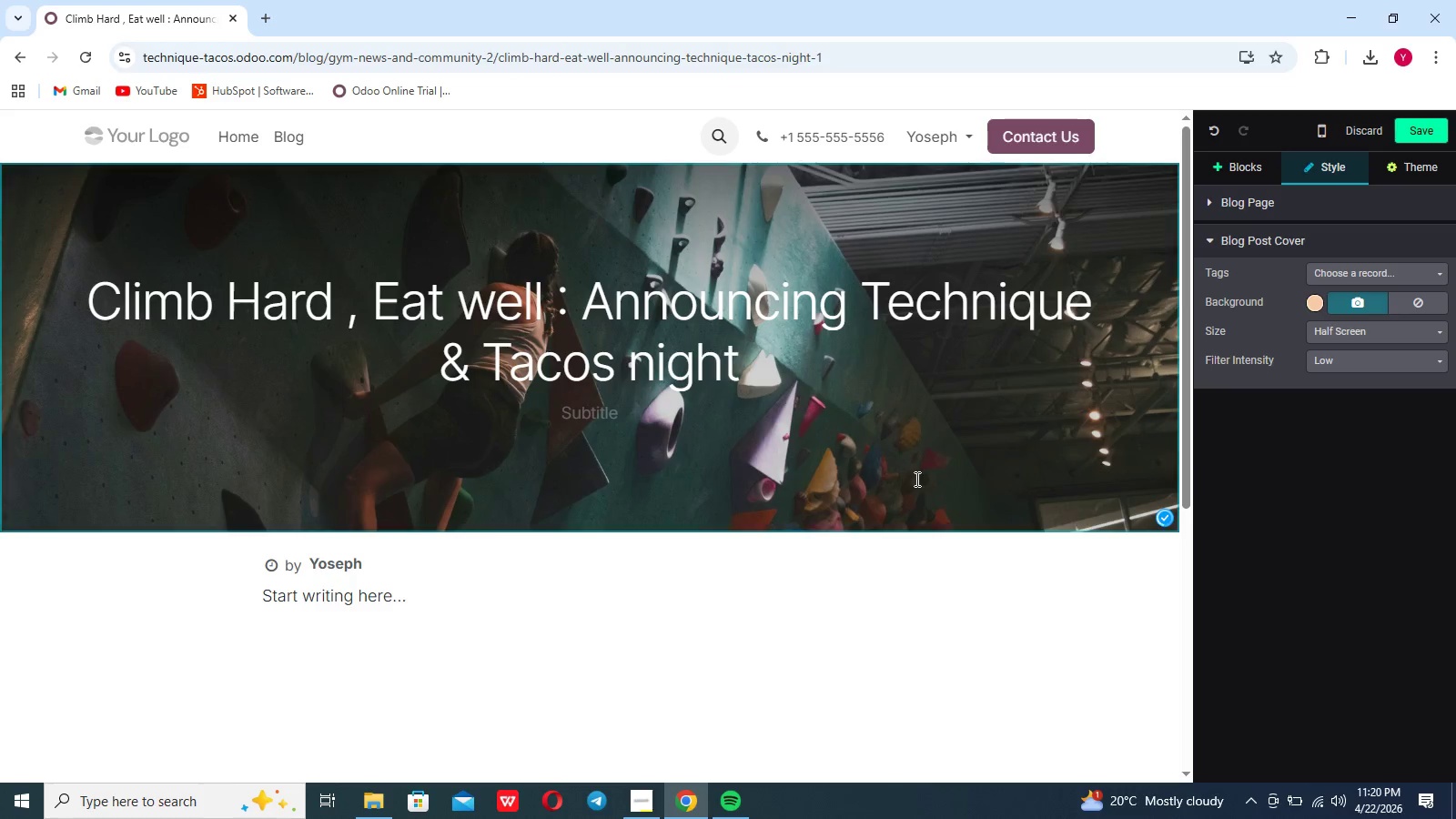 
left_click([832, 642])
 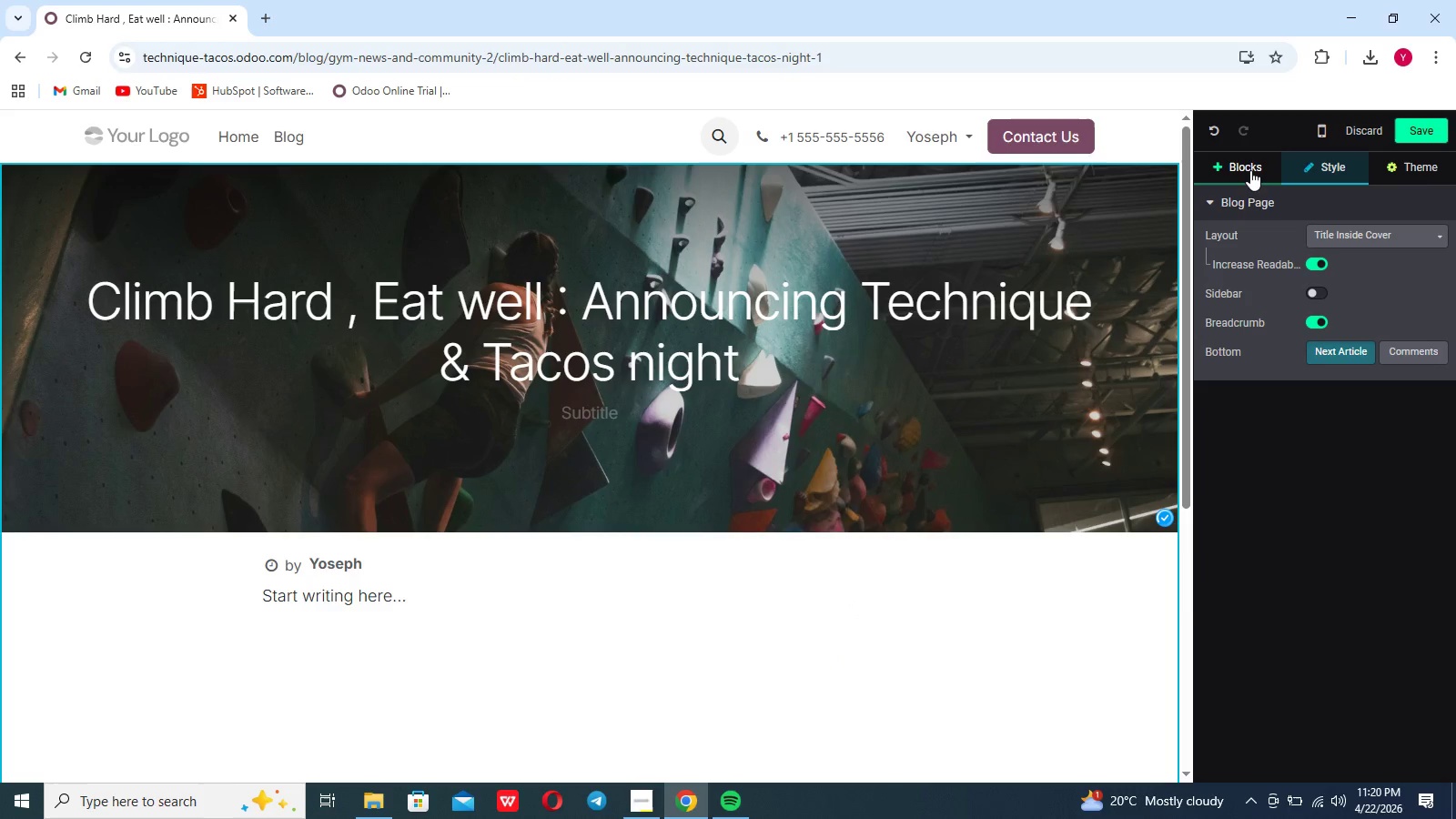 
left_click([1243, 170])
 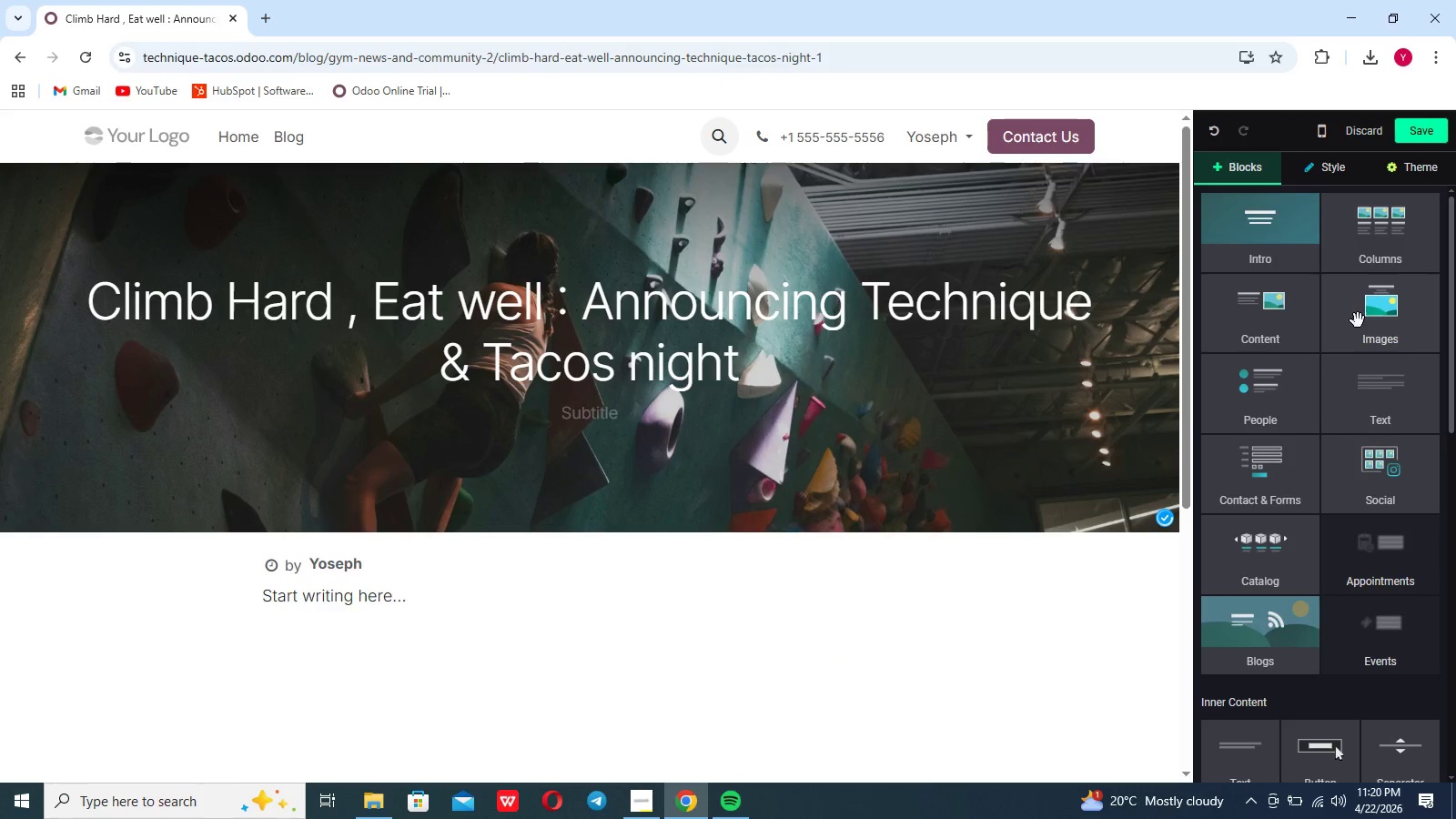 
left_click([1358, 320])
 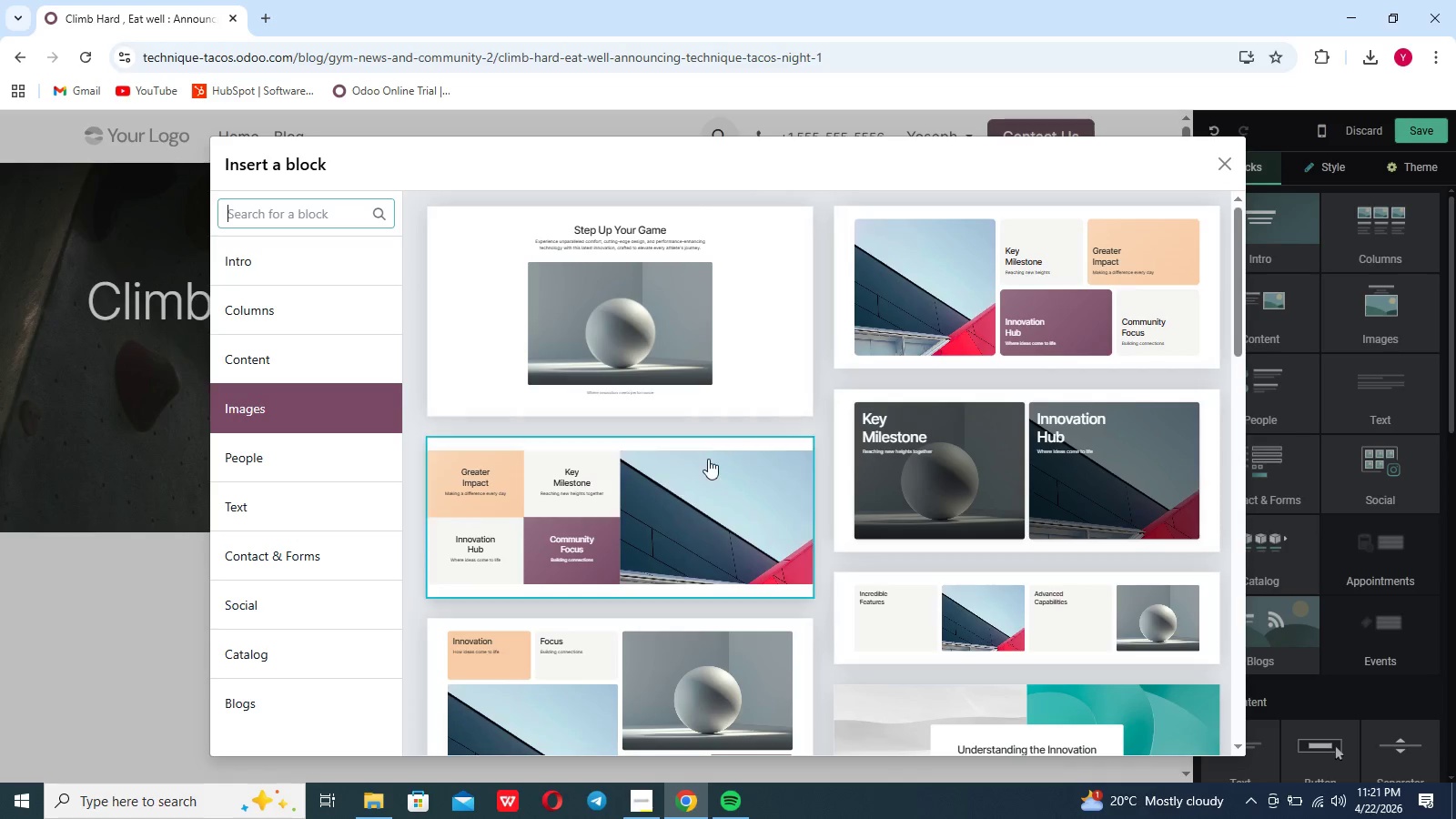 
wait(5.98)
 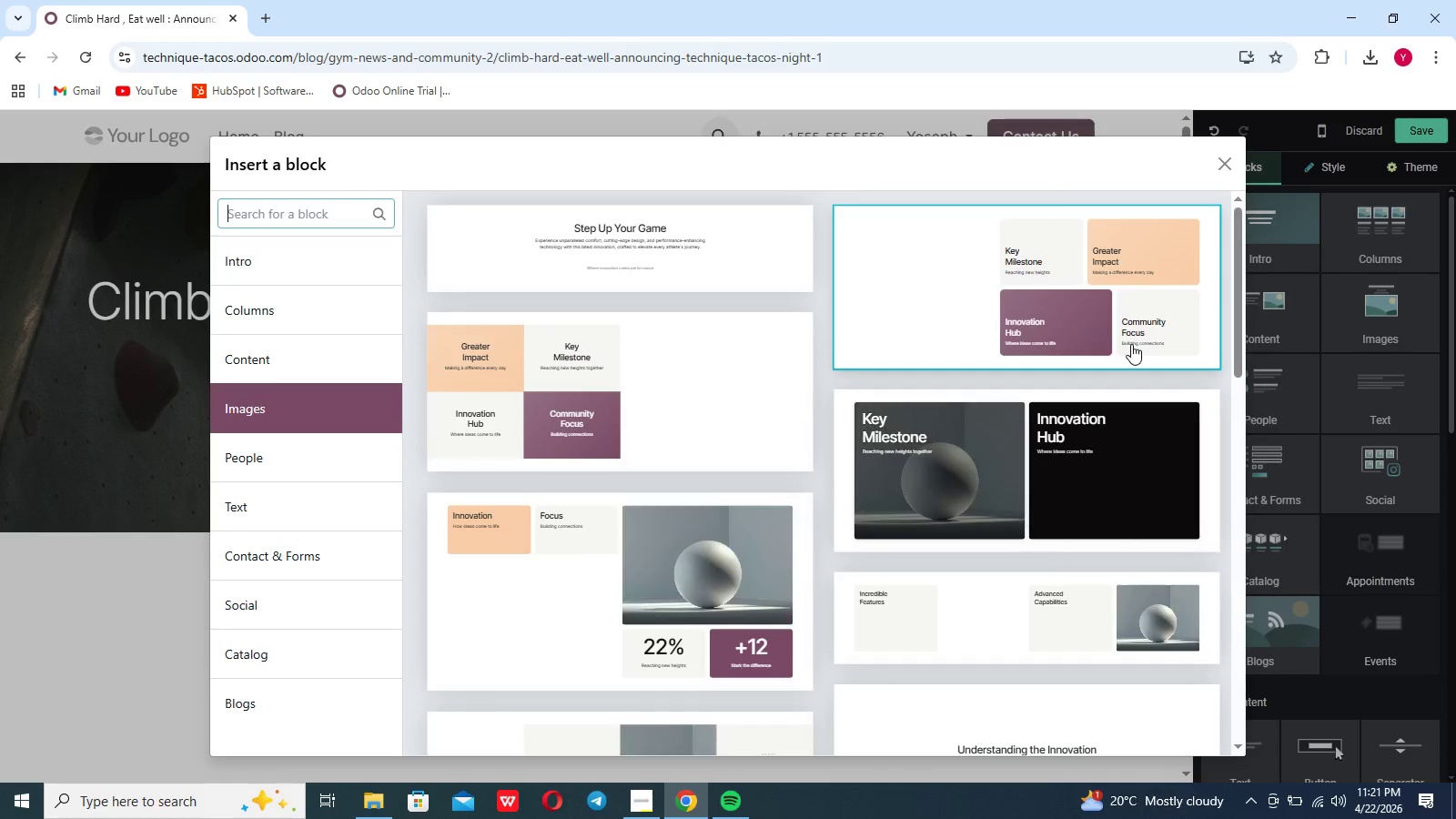 
scroll: coordinate [651, 500], scroll_direction: down, amount: 19.0
 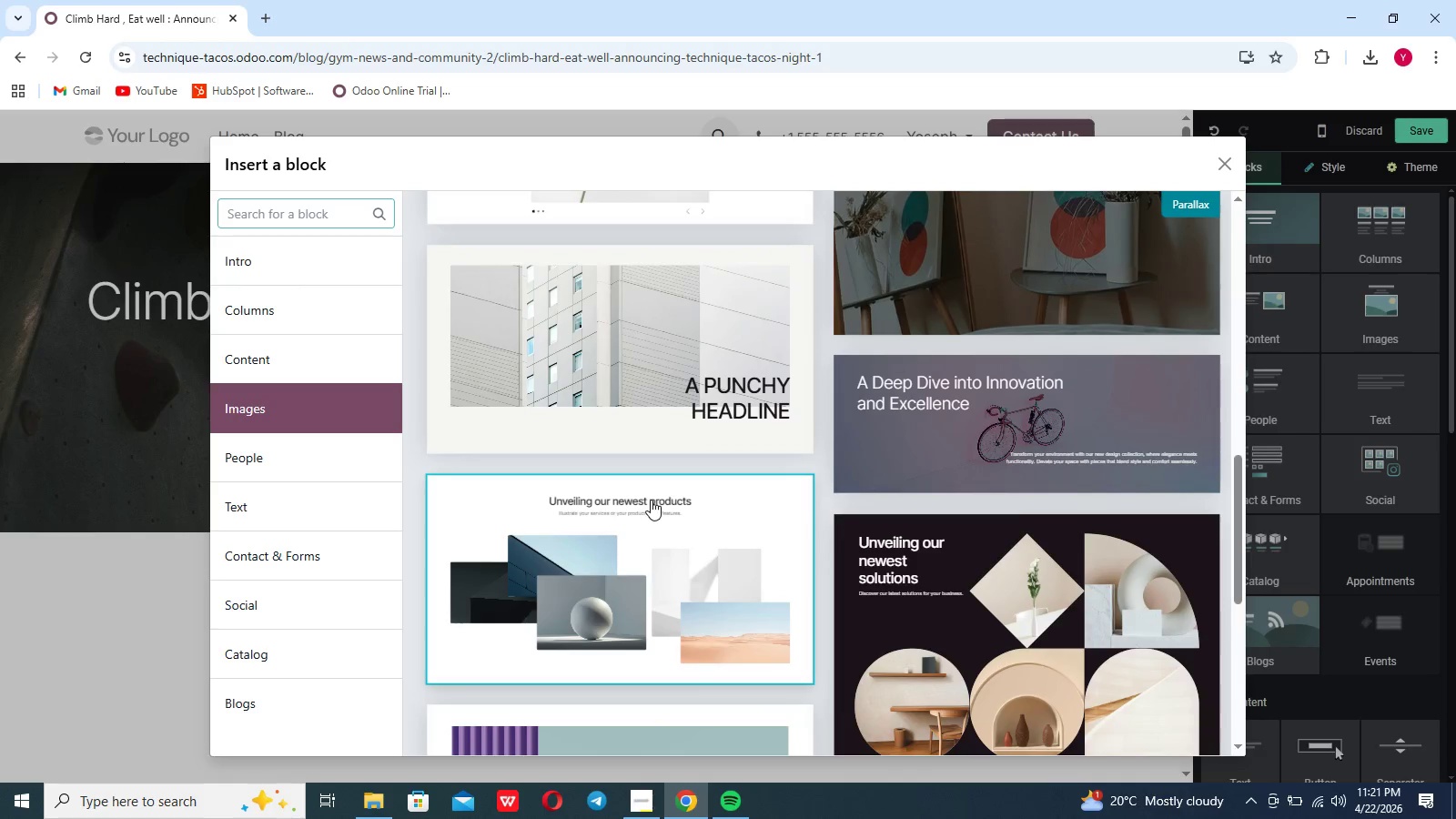 
scroll: coordinate [651, 500], scroll_direction: up, amount: 9.0
 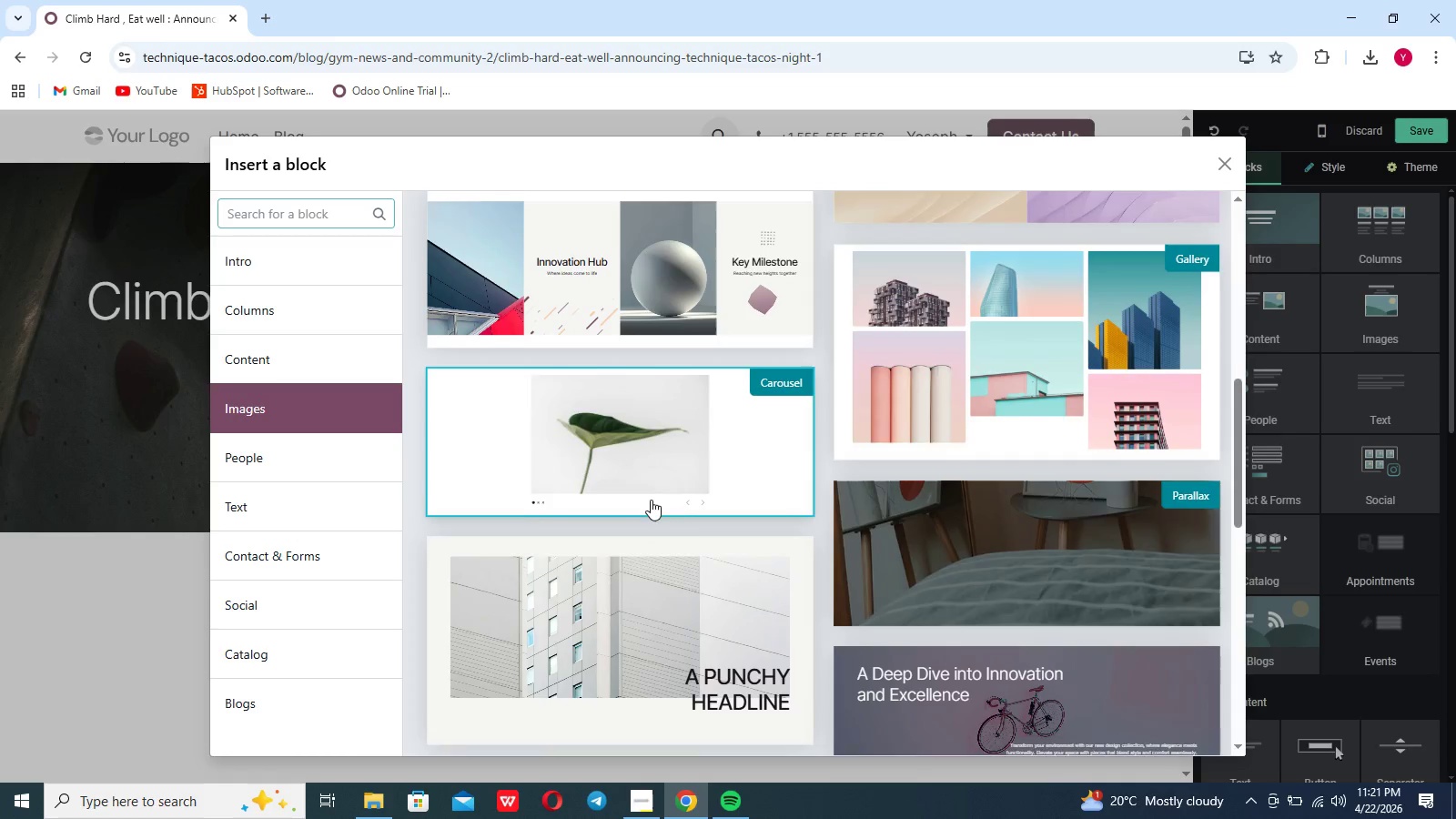 
scroll: coordinate [651, 500], scroll_direction: down, amount: 12.0
 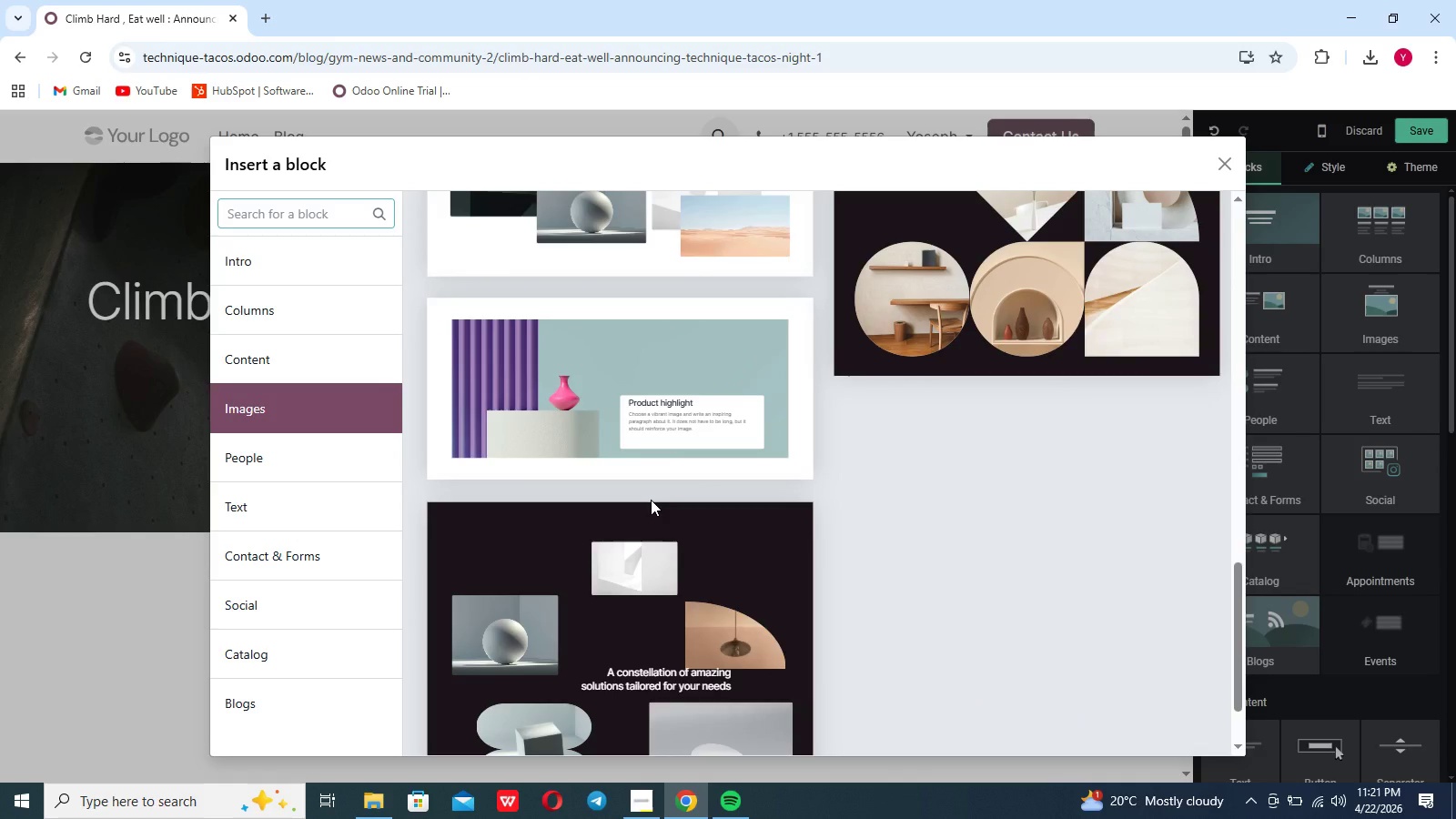 
scroll: coordinate [651, 500], scroll_direction: up, amount: 11.0
 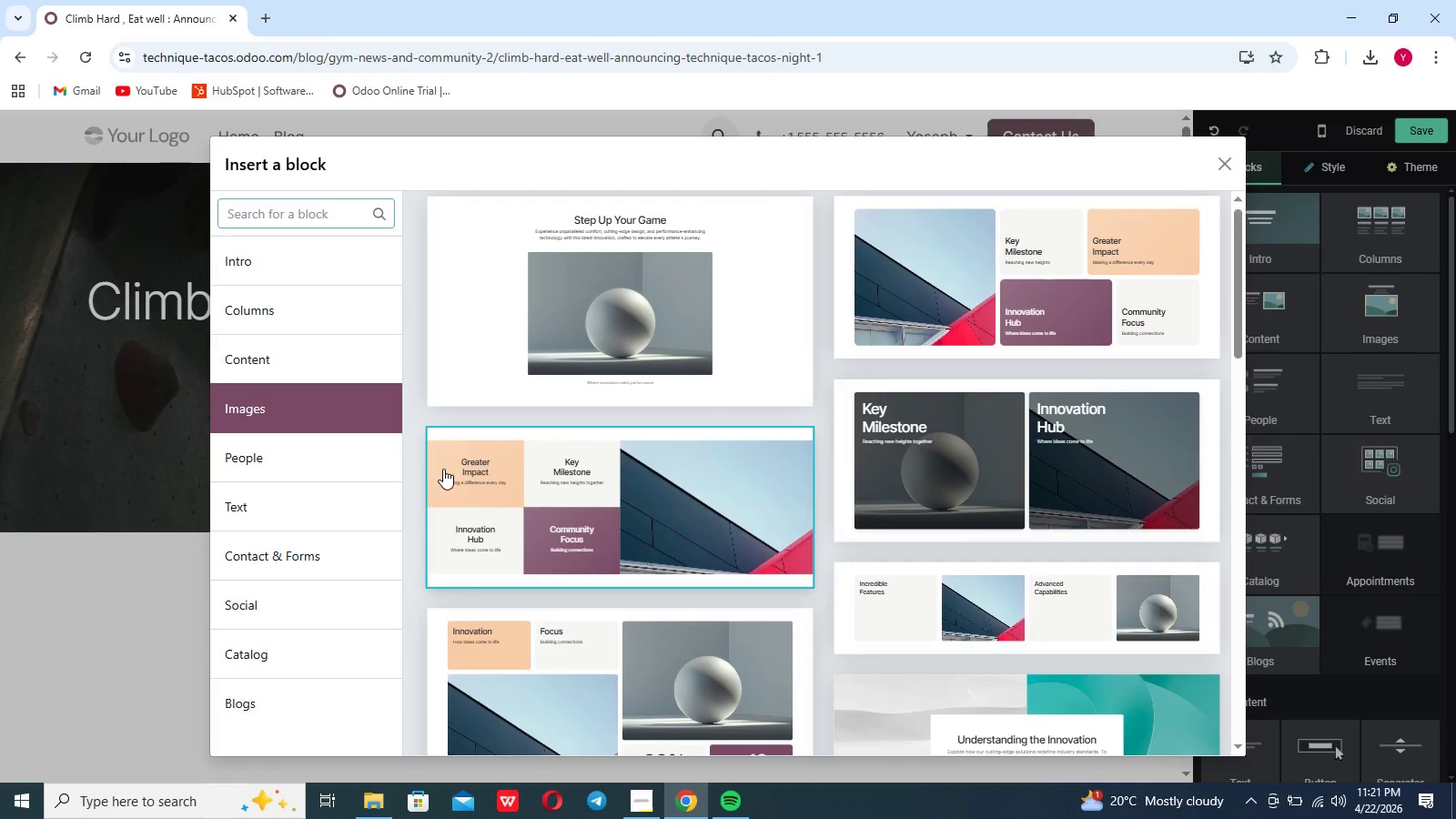 
left_click([319, 366])
 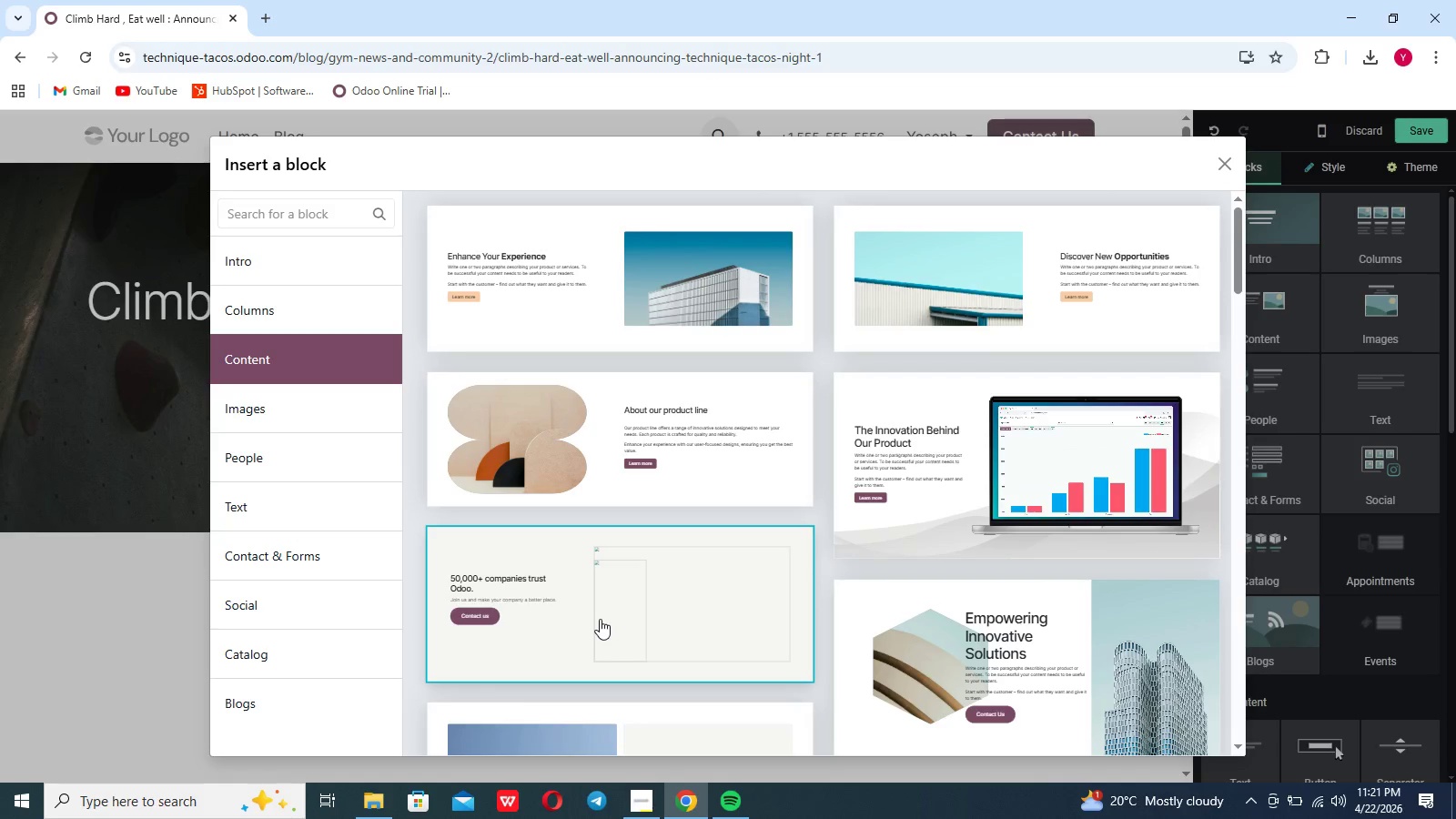 
wait(21.02)
 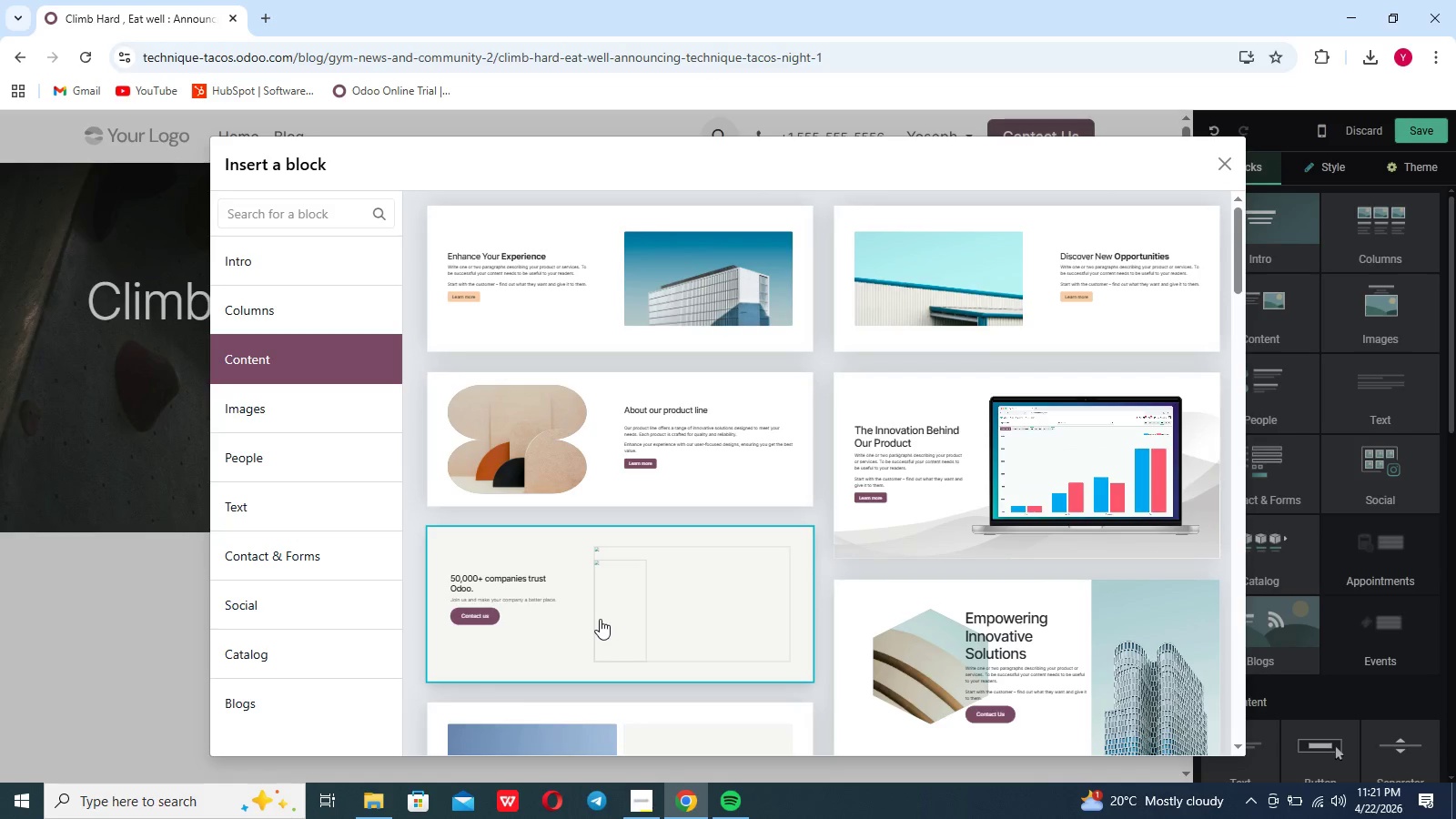 
left_click([677, 460])
 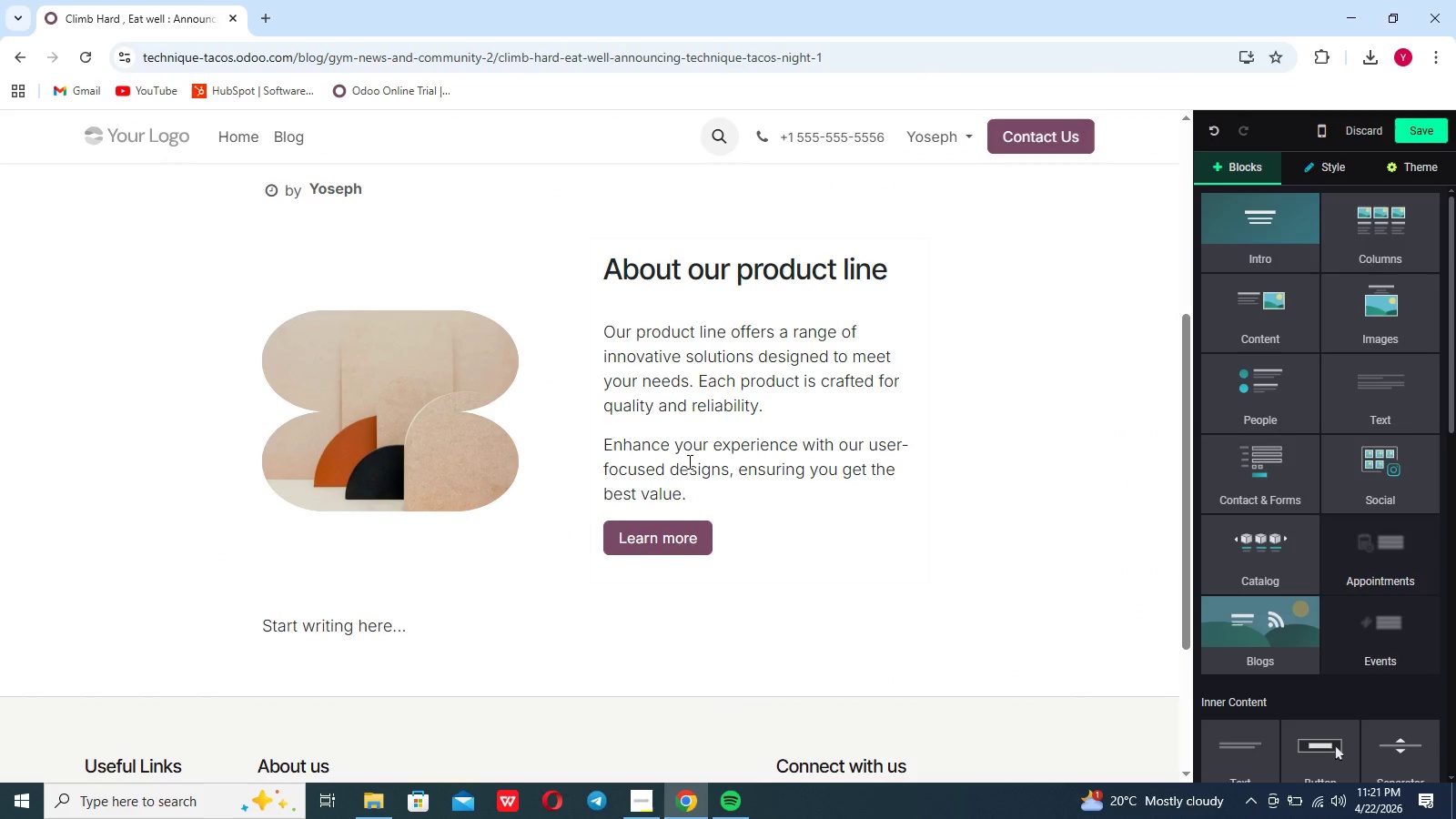 
left_click([721, 473])
 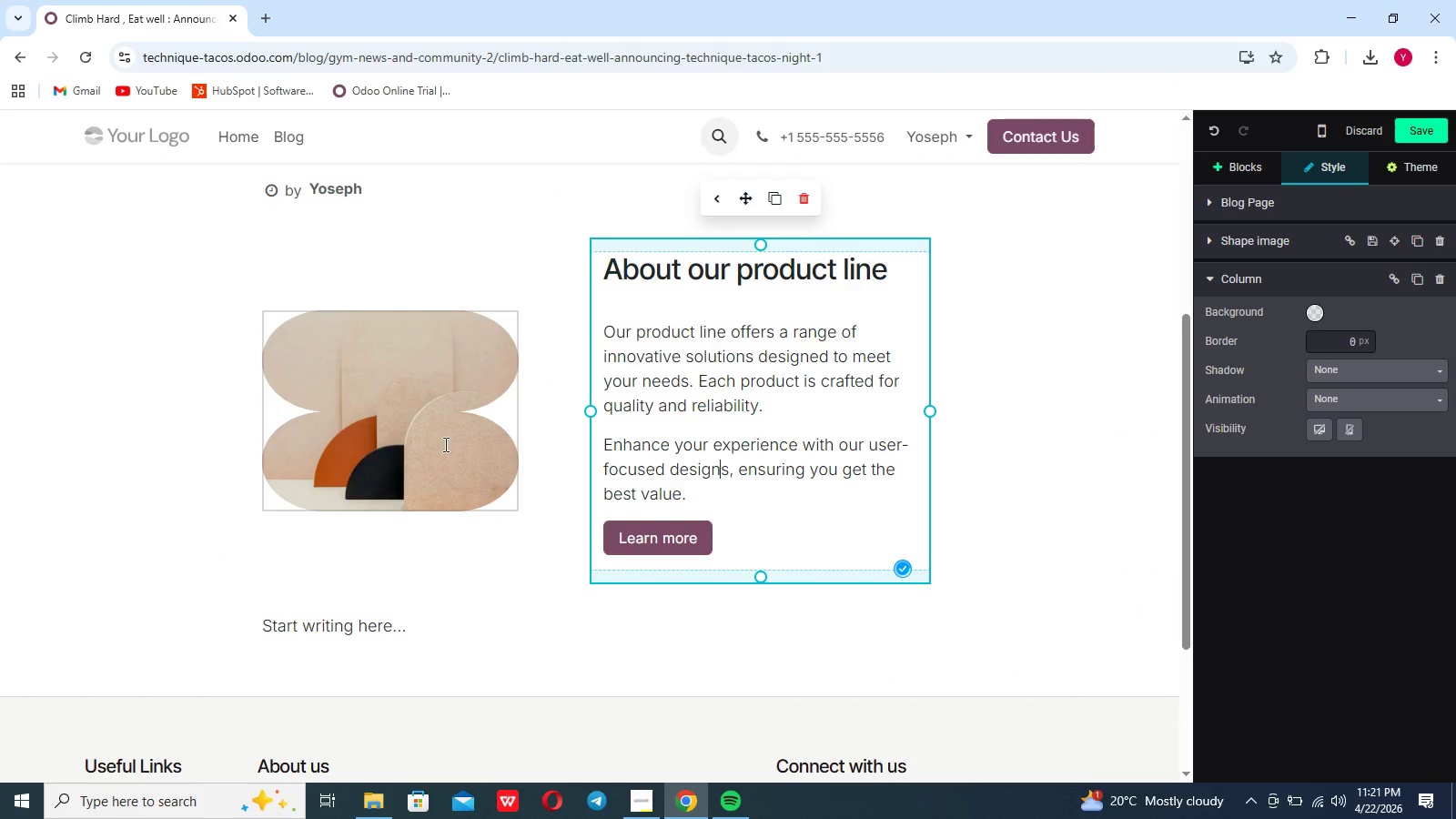 
left_click([444, 444])
 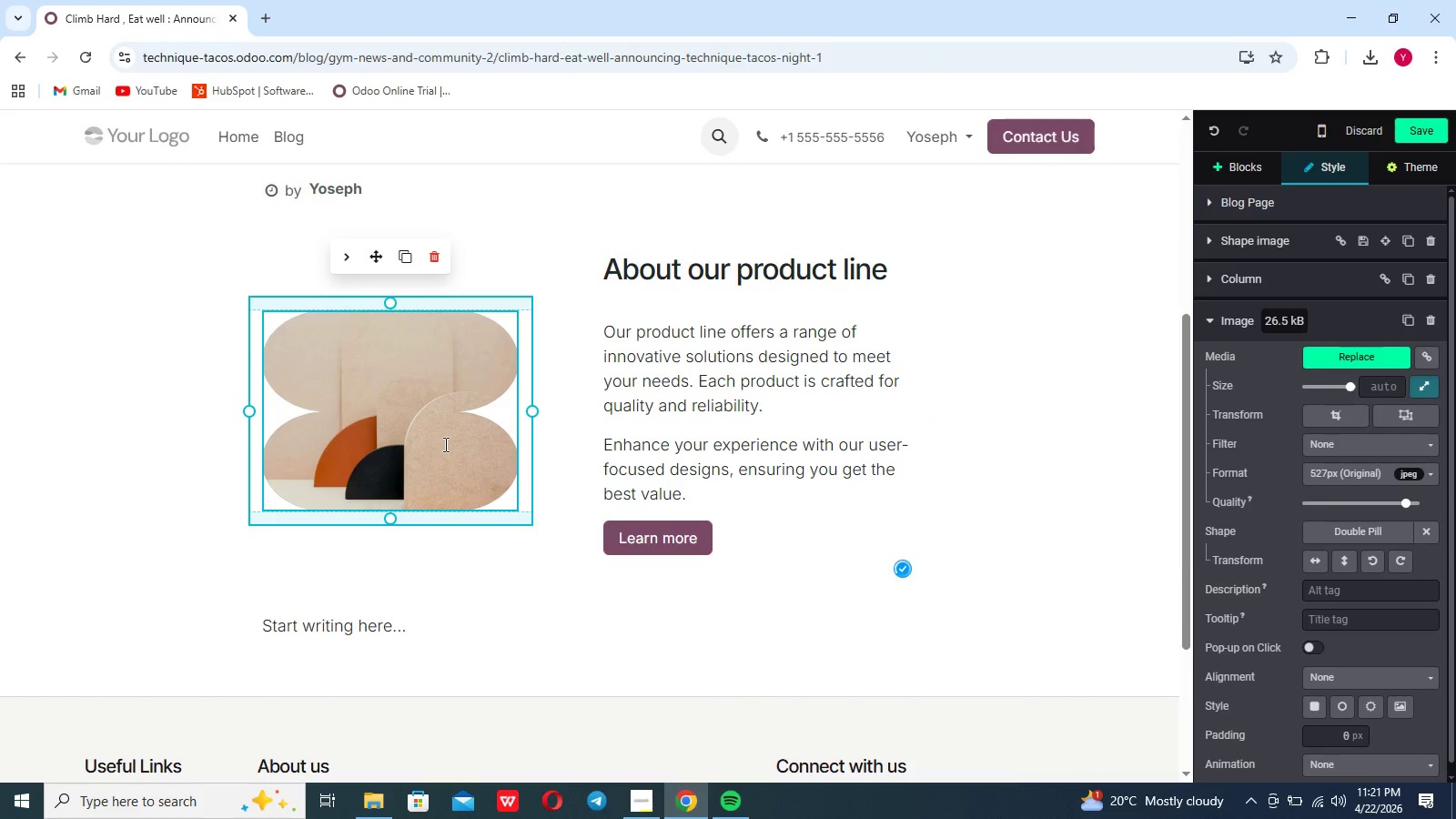 
wait(9.14)
 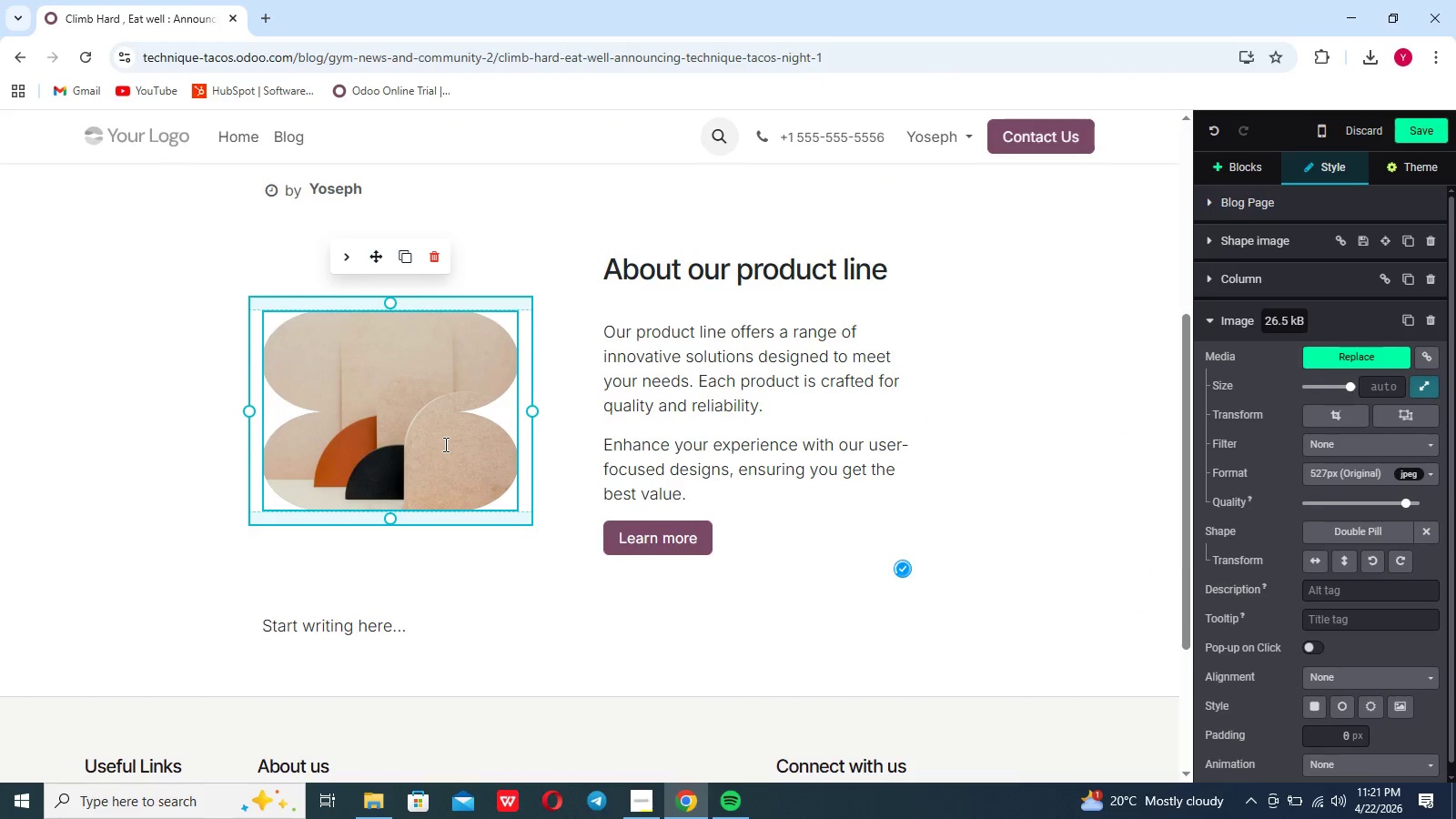 
double_click([377, 387])
 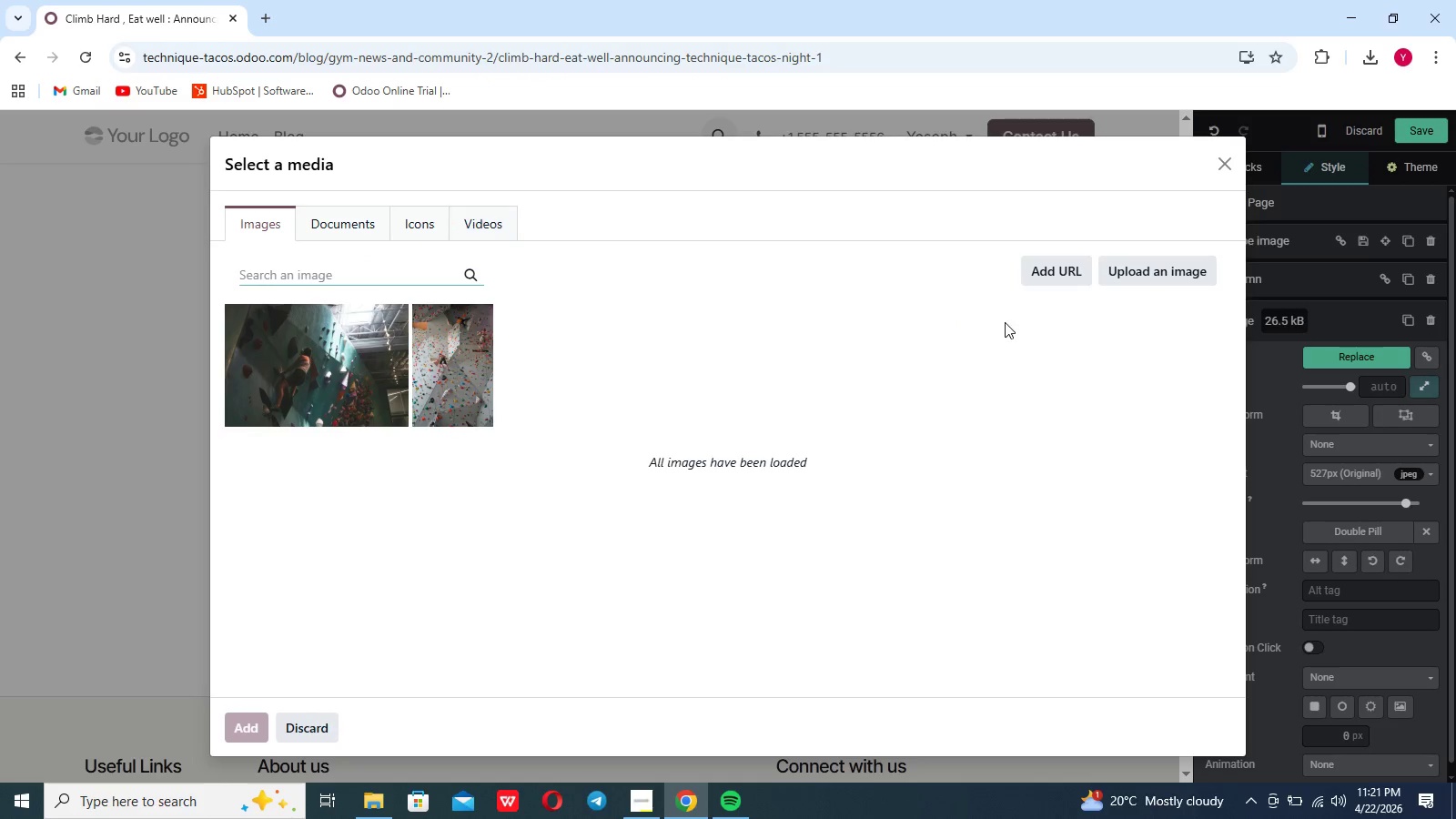 
left_click([1181, 276])
 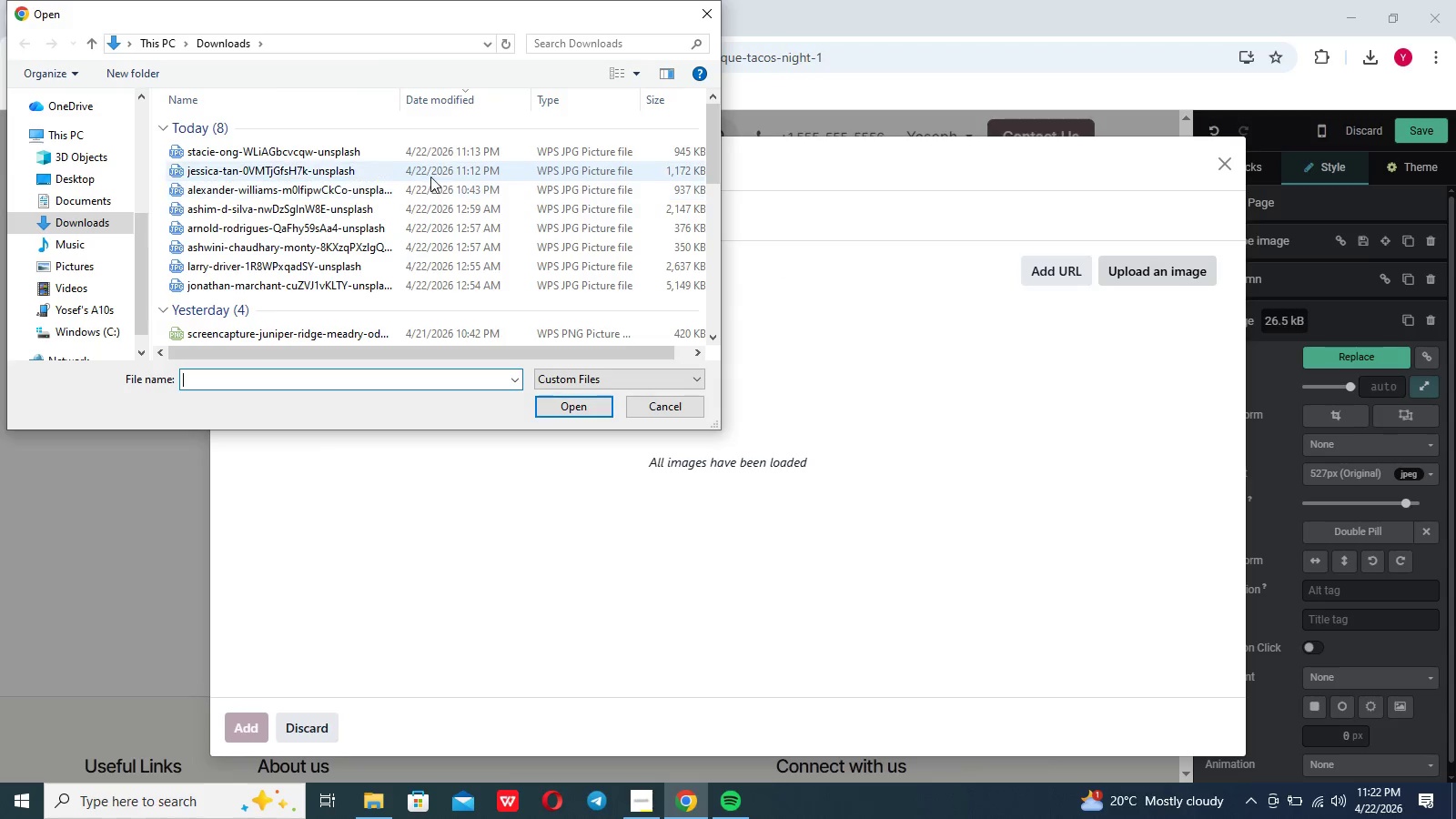 
wait(6.97)
 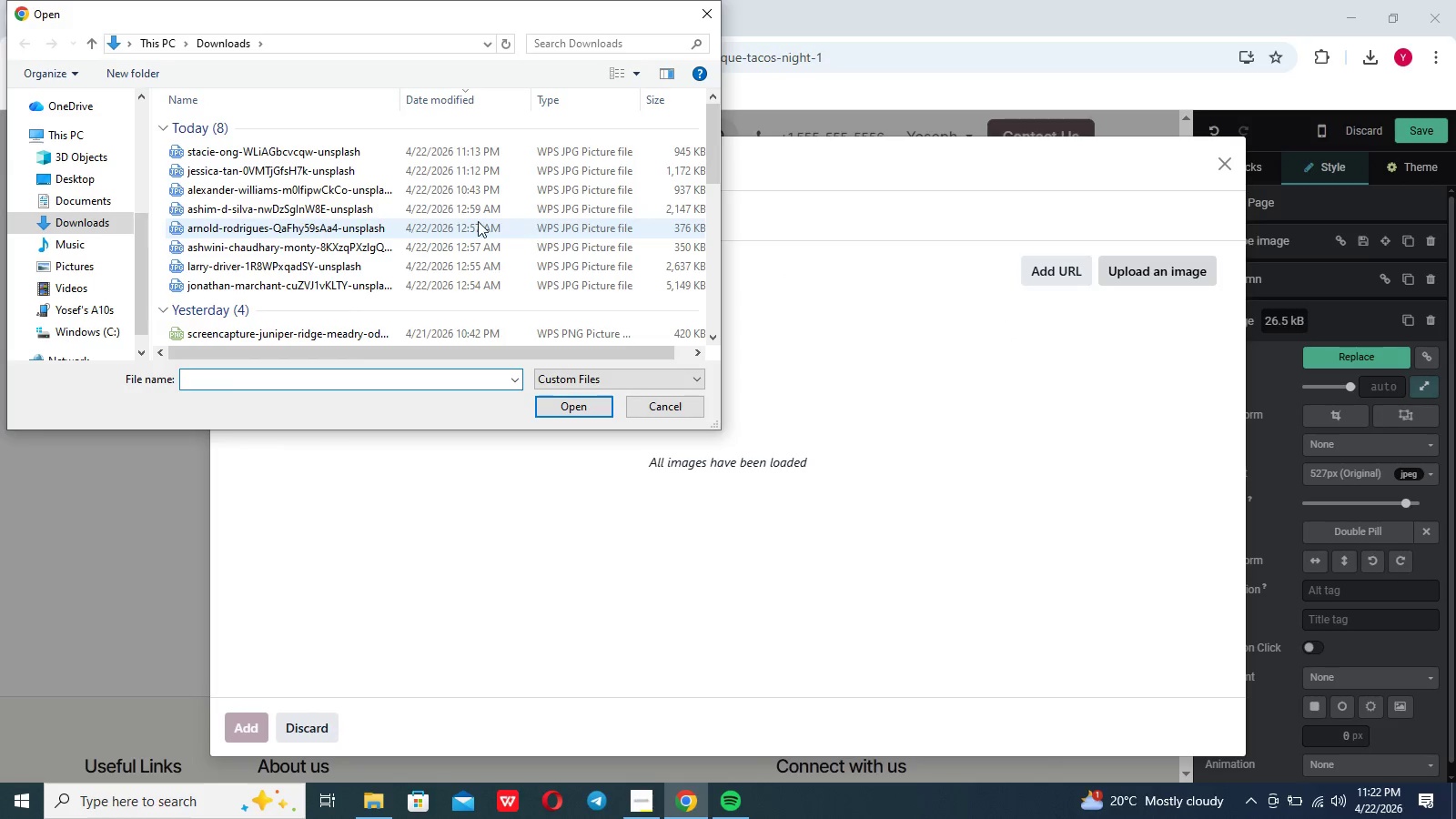 
left_click([382, 818])
 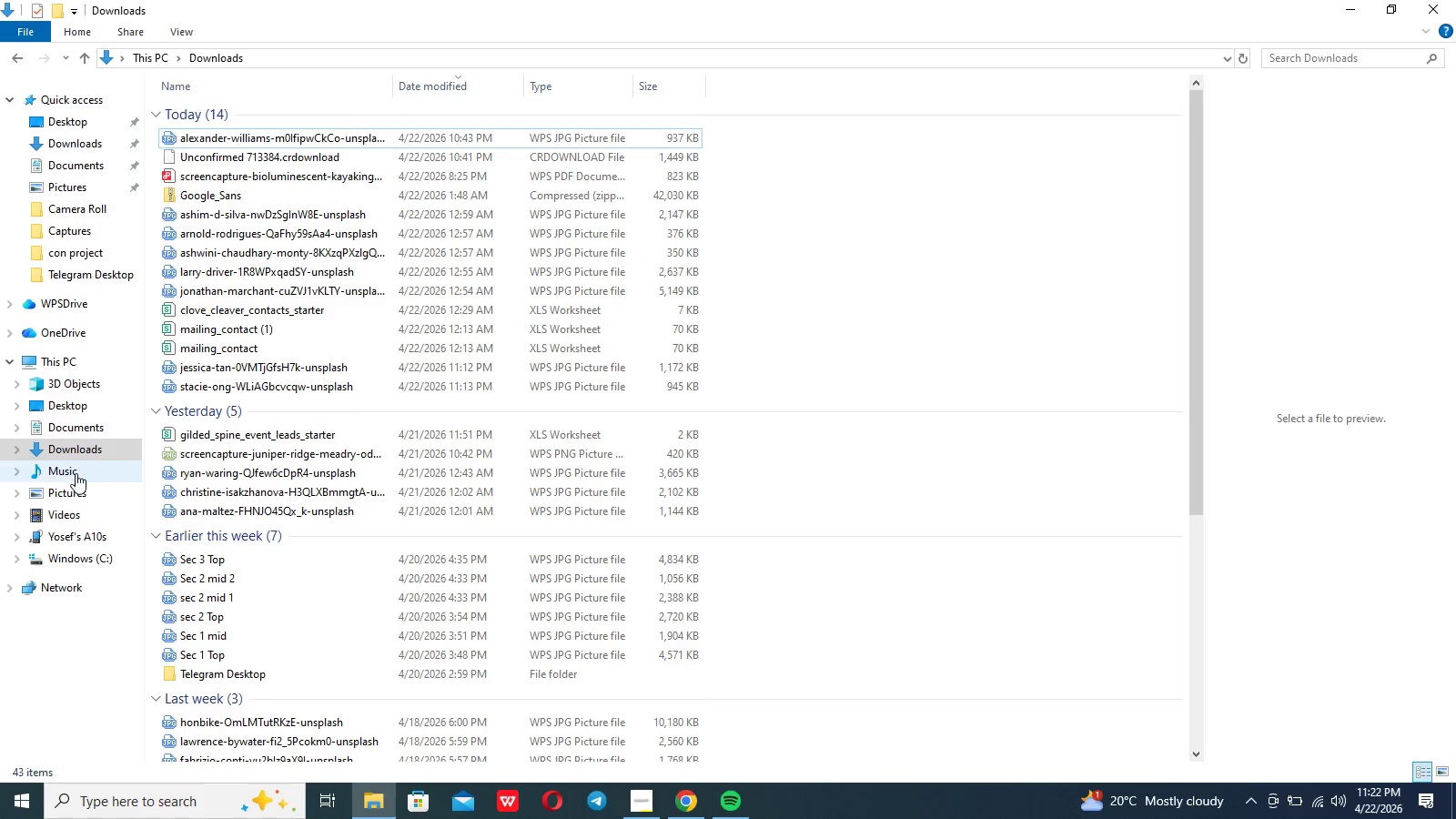 
left_click([84, 447])
 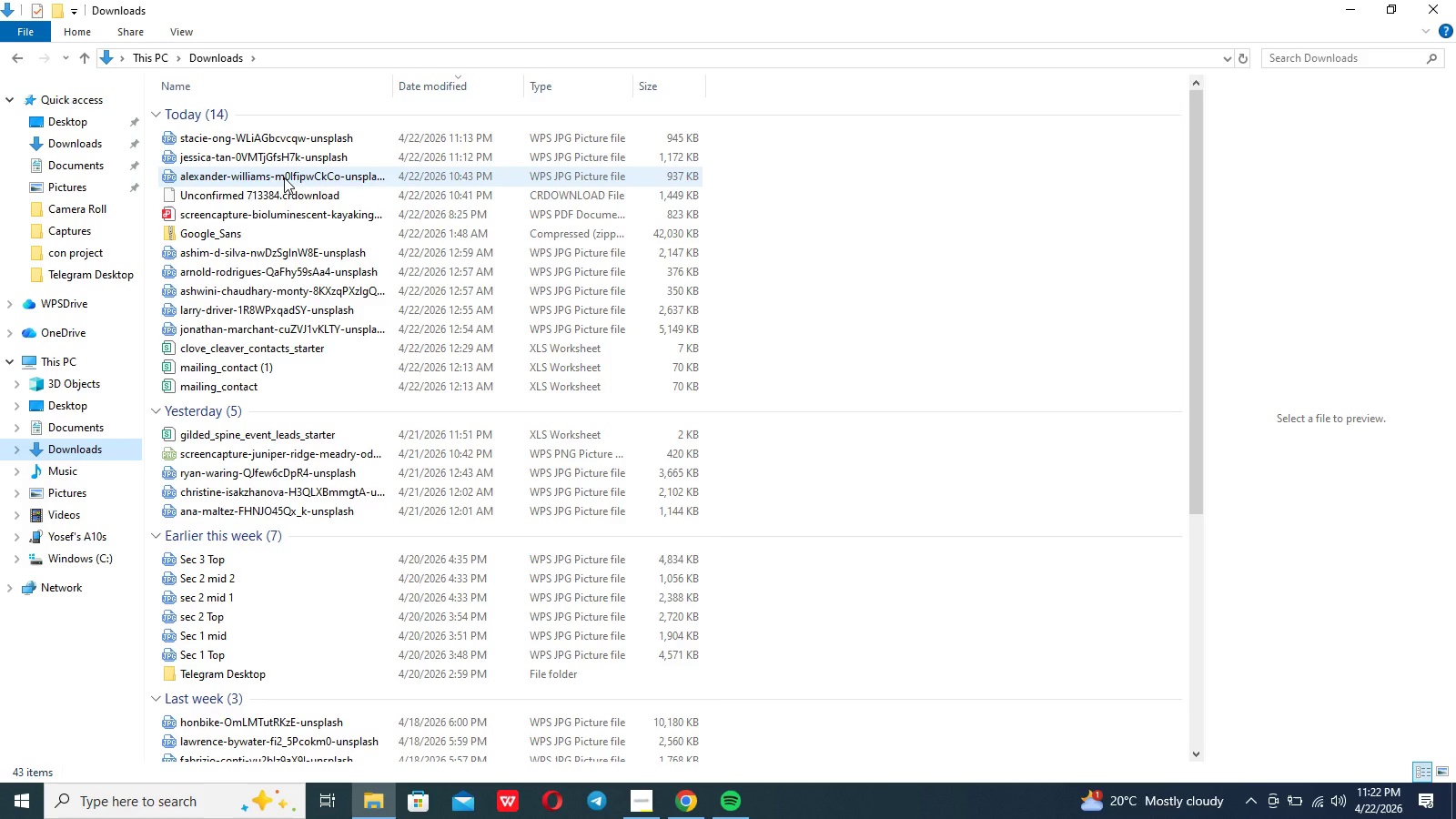 
double_click([284, 177])
 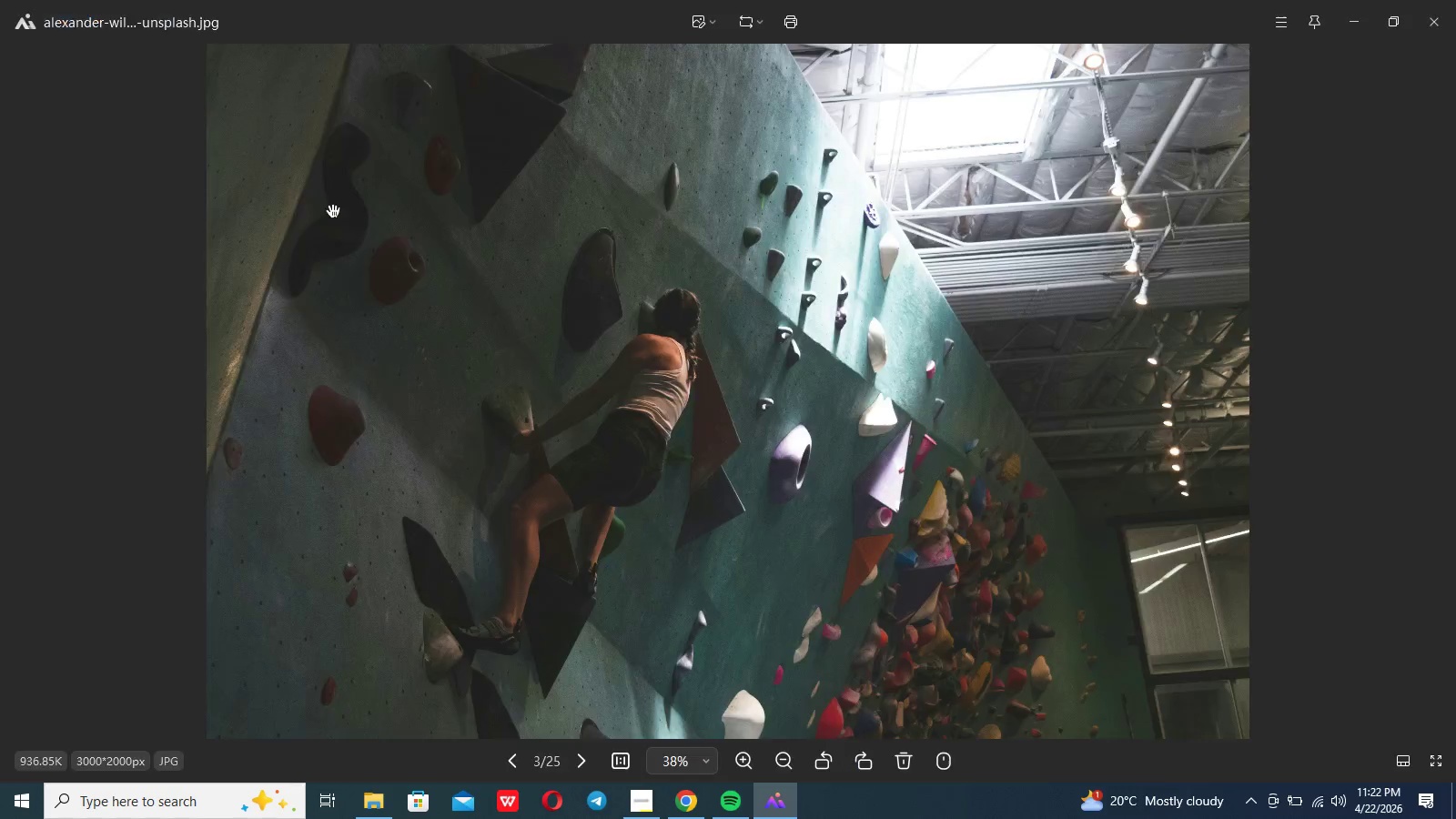 
key(ArrowRight)
 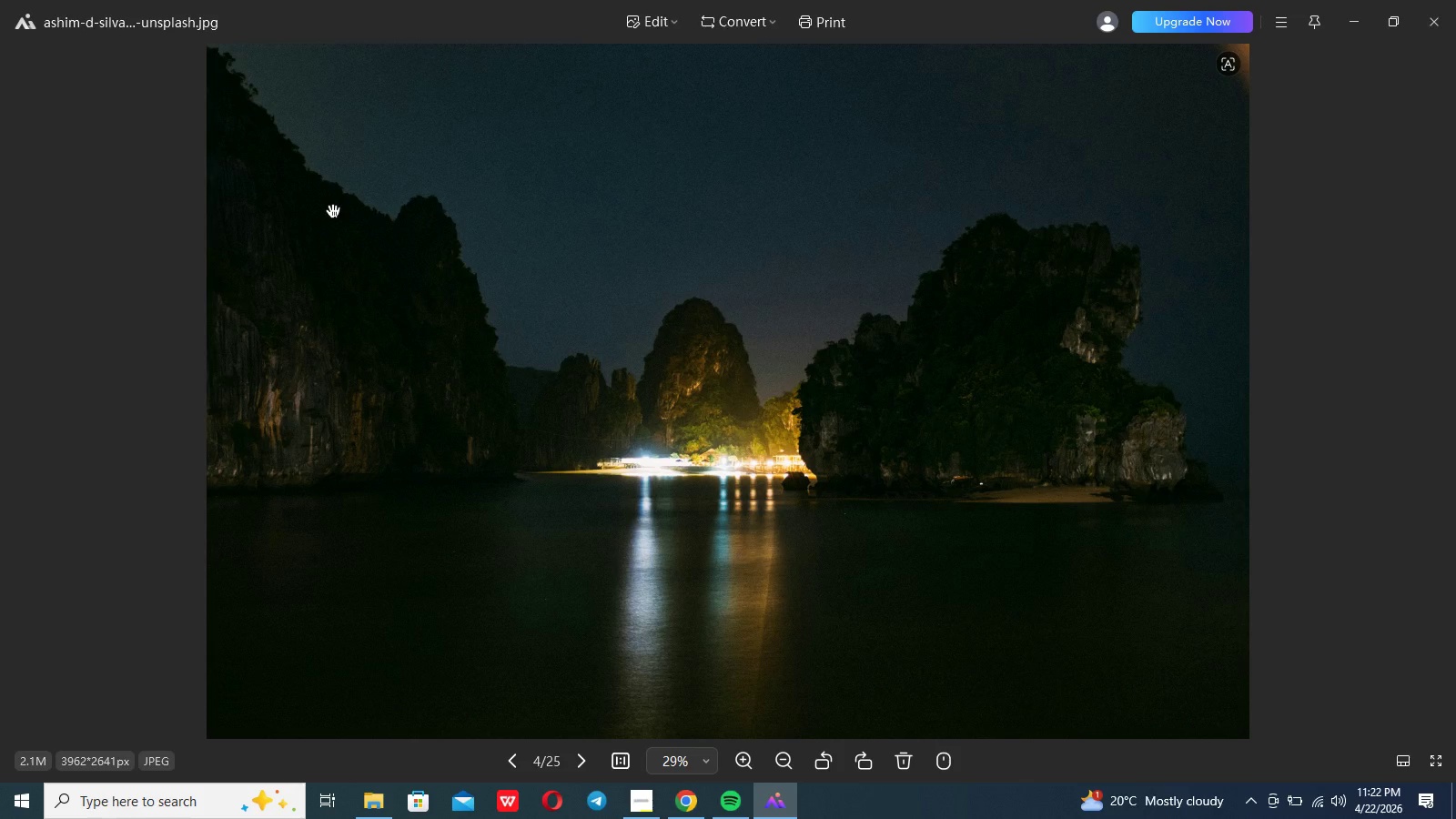 
key(ArrowLeft)
 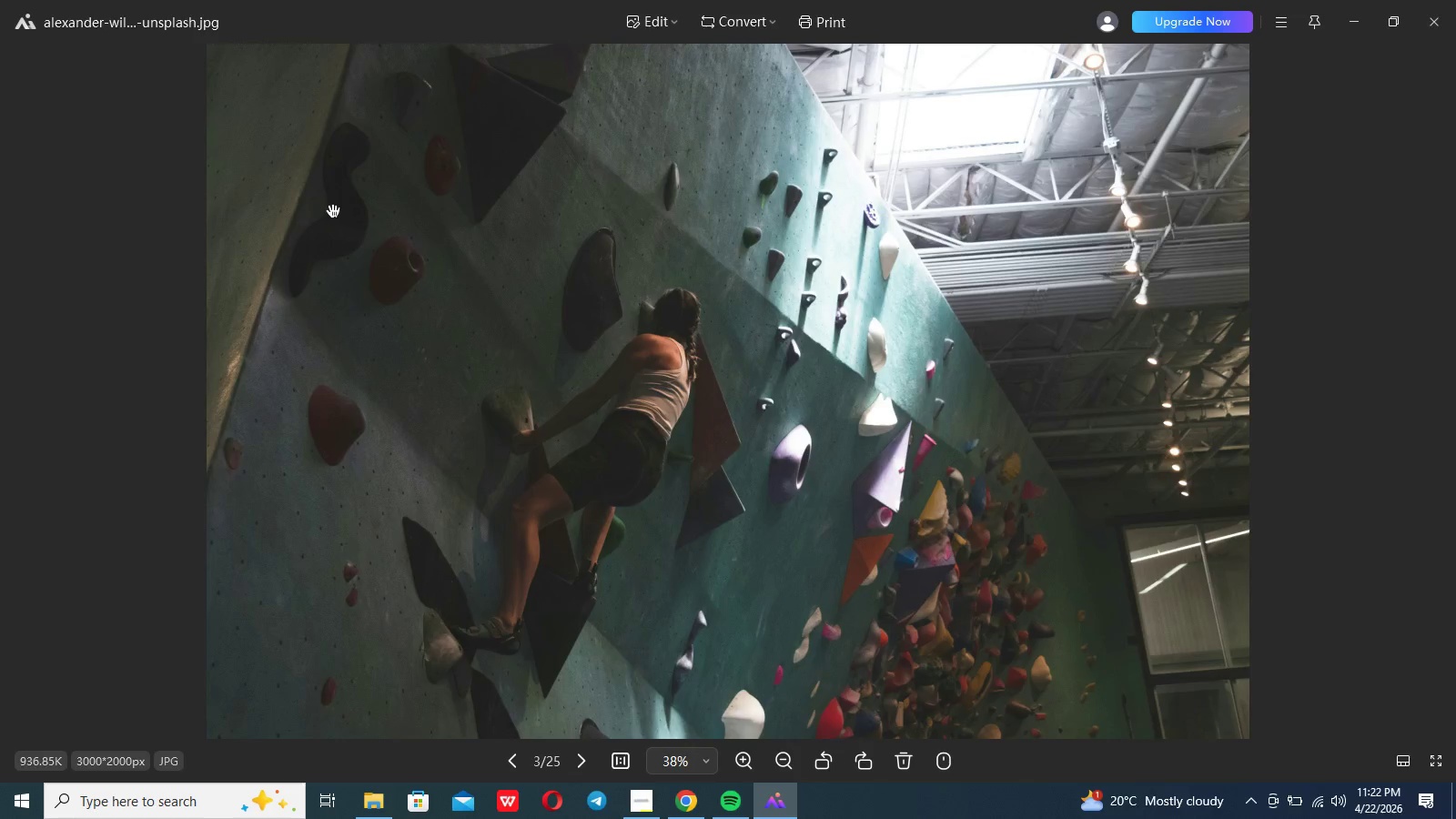 
key(ArrowLeft)
 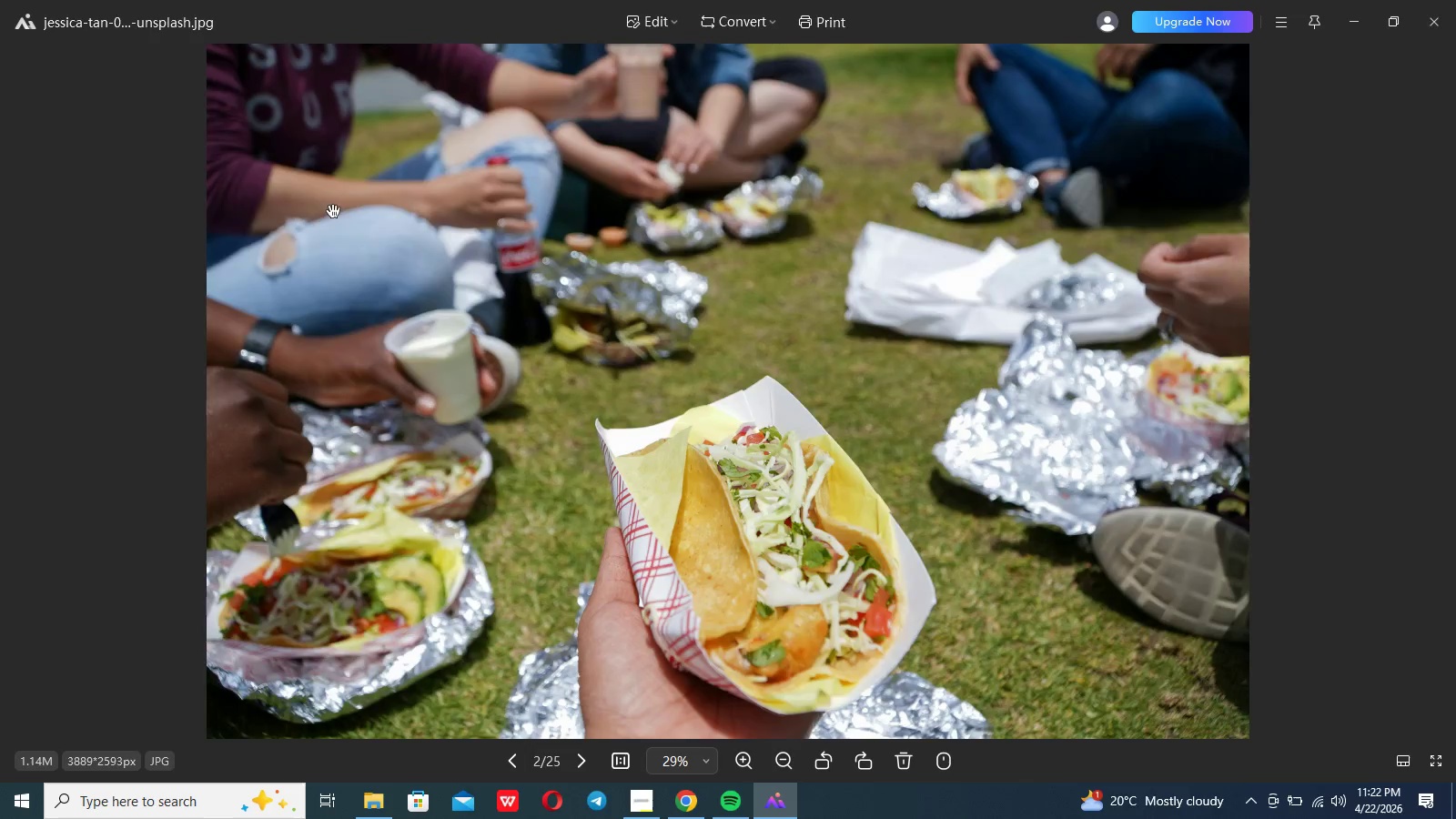 
key(ArrowLeft)
 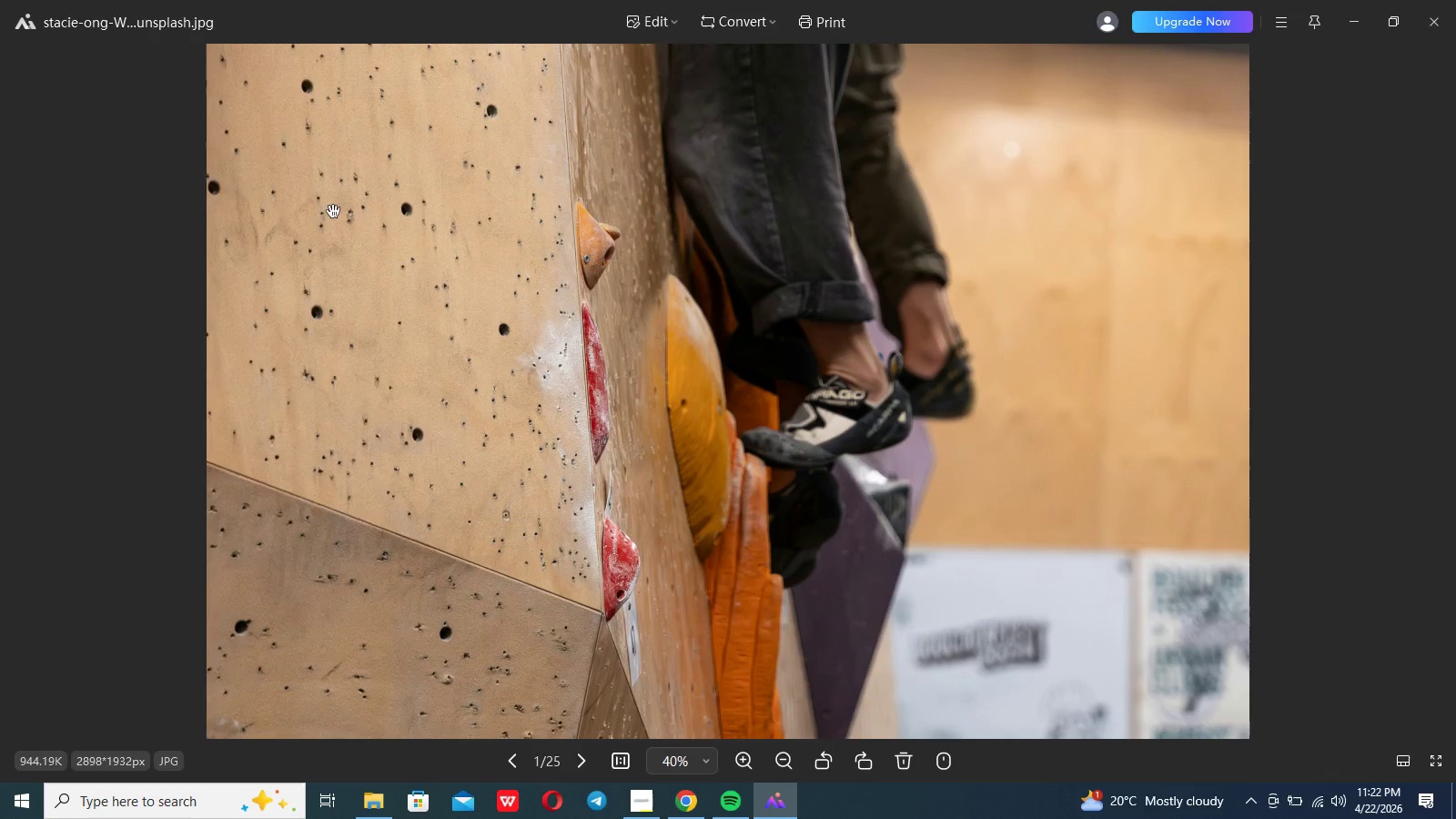 
key(ArrowLeft)
 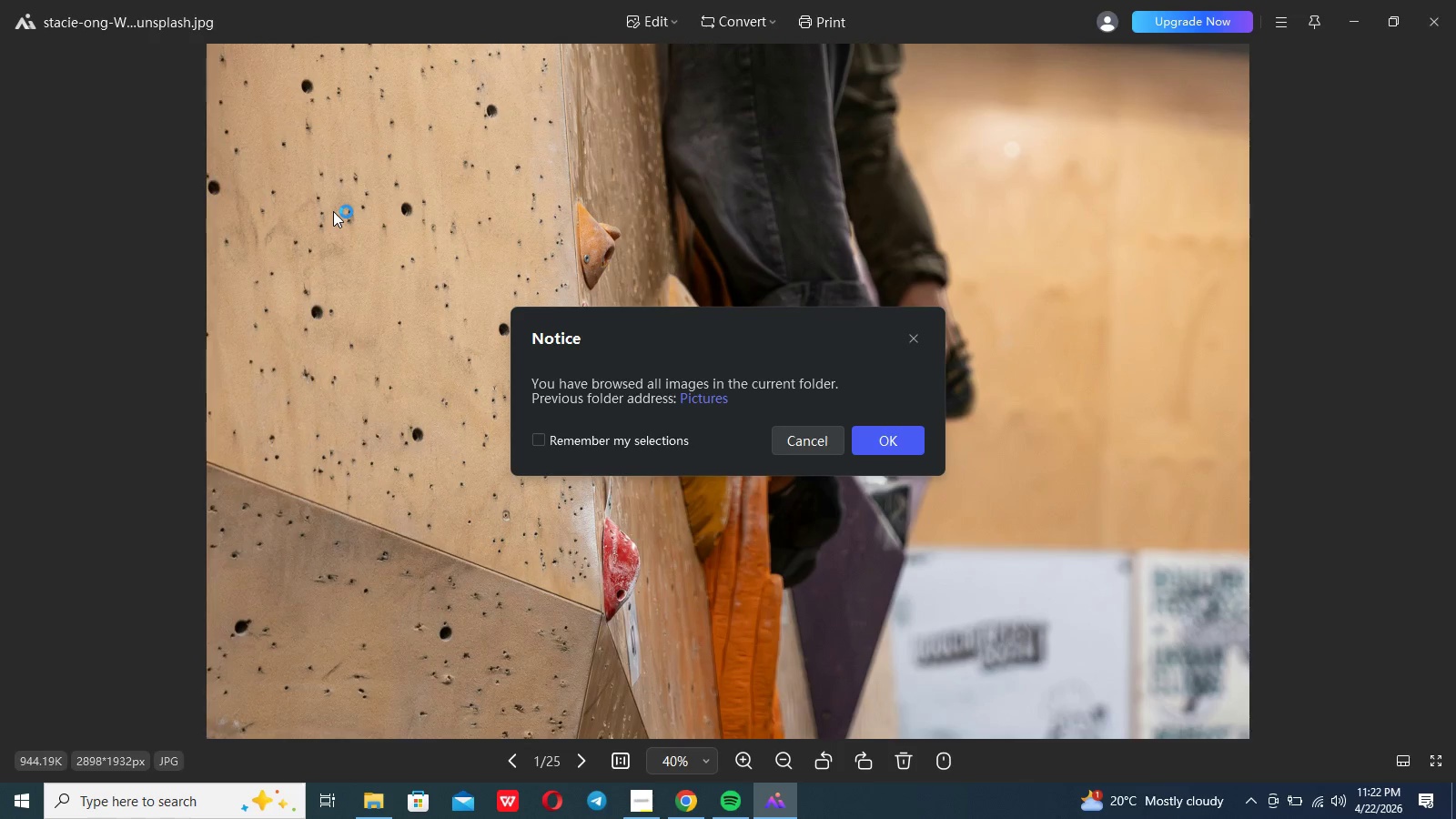 
key(ArrowRight)
 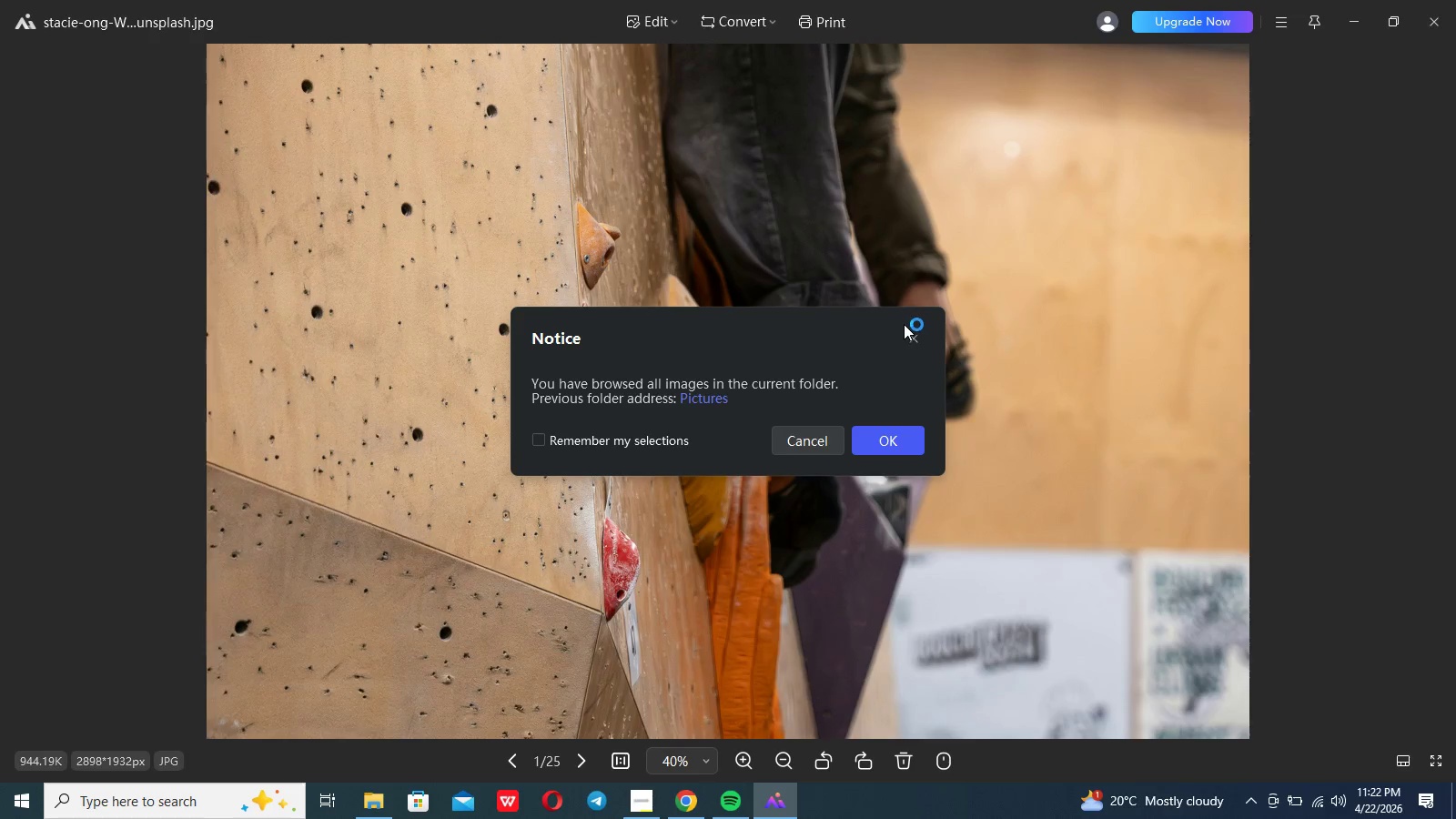 
left_click([912, 336])
 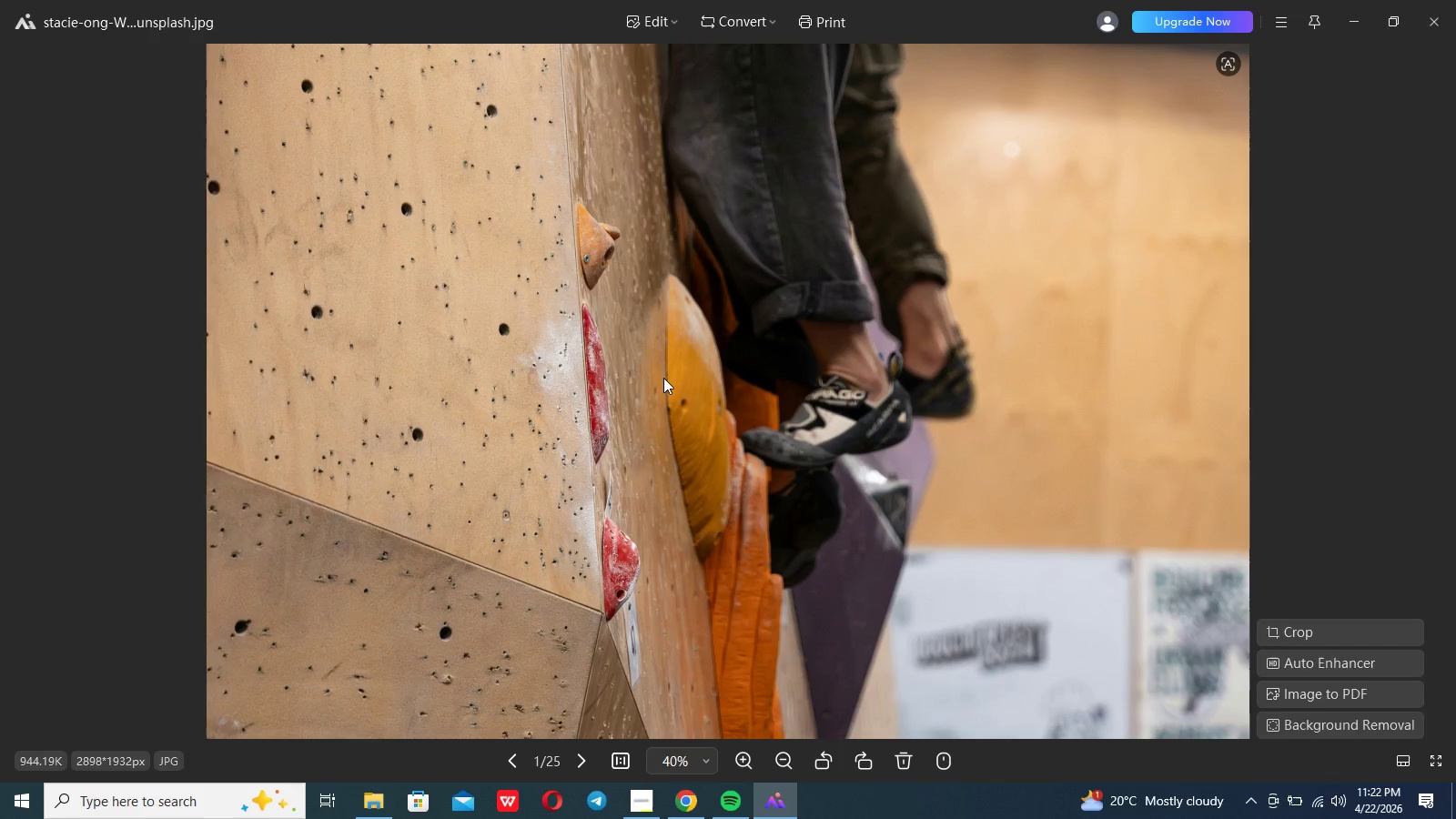 
key(ArrowRight)
 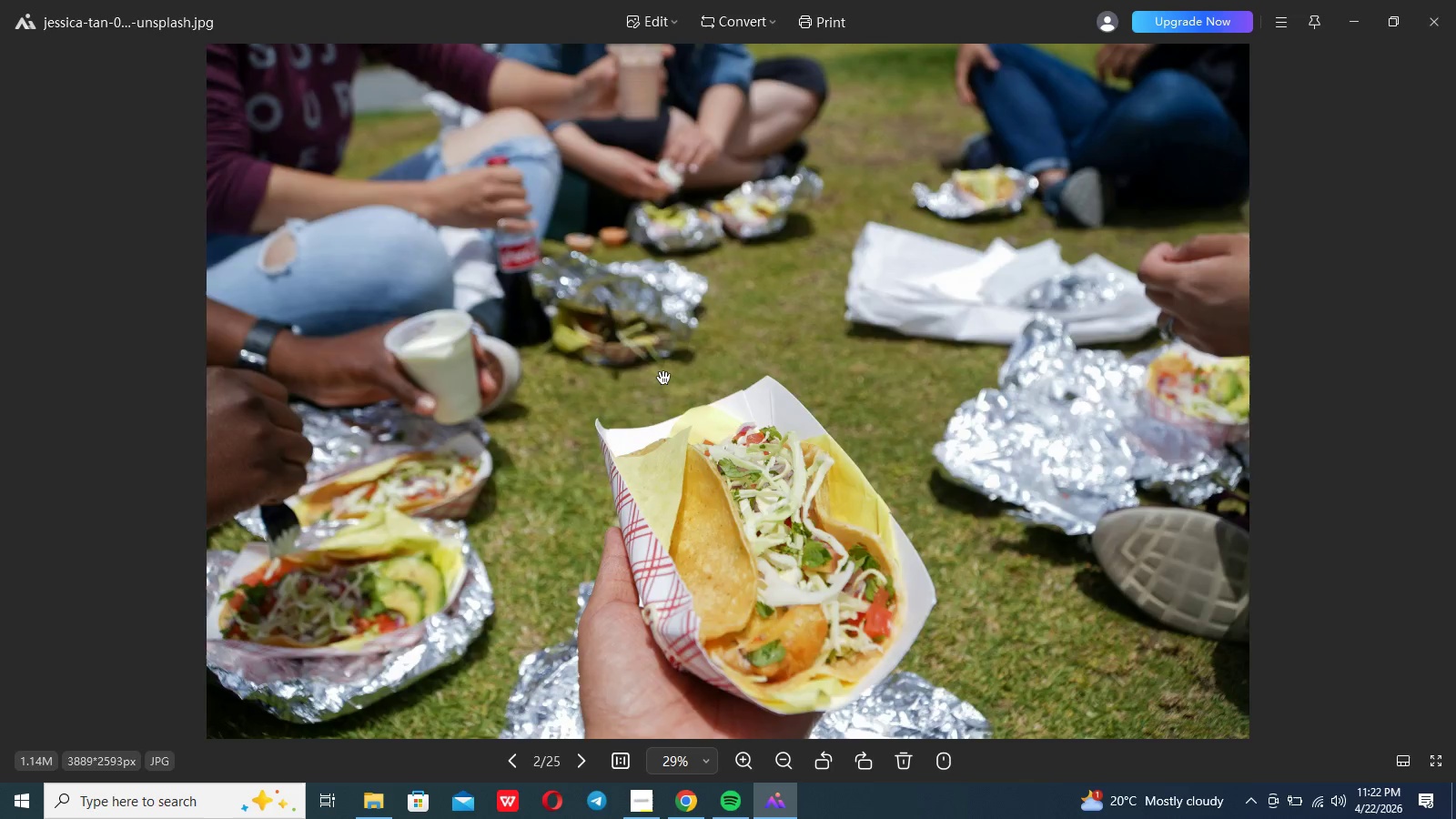 
key(ArrowRight)
 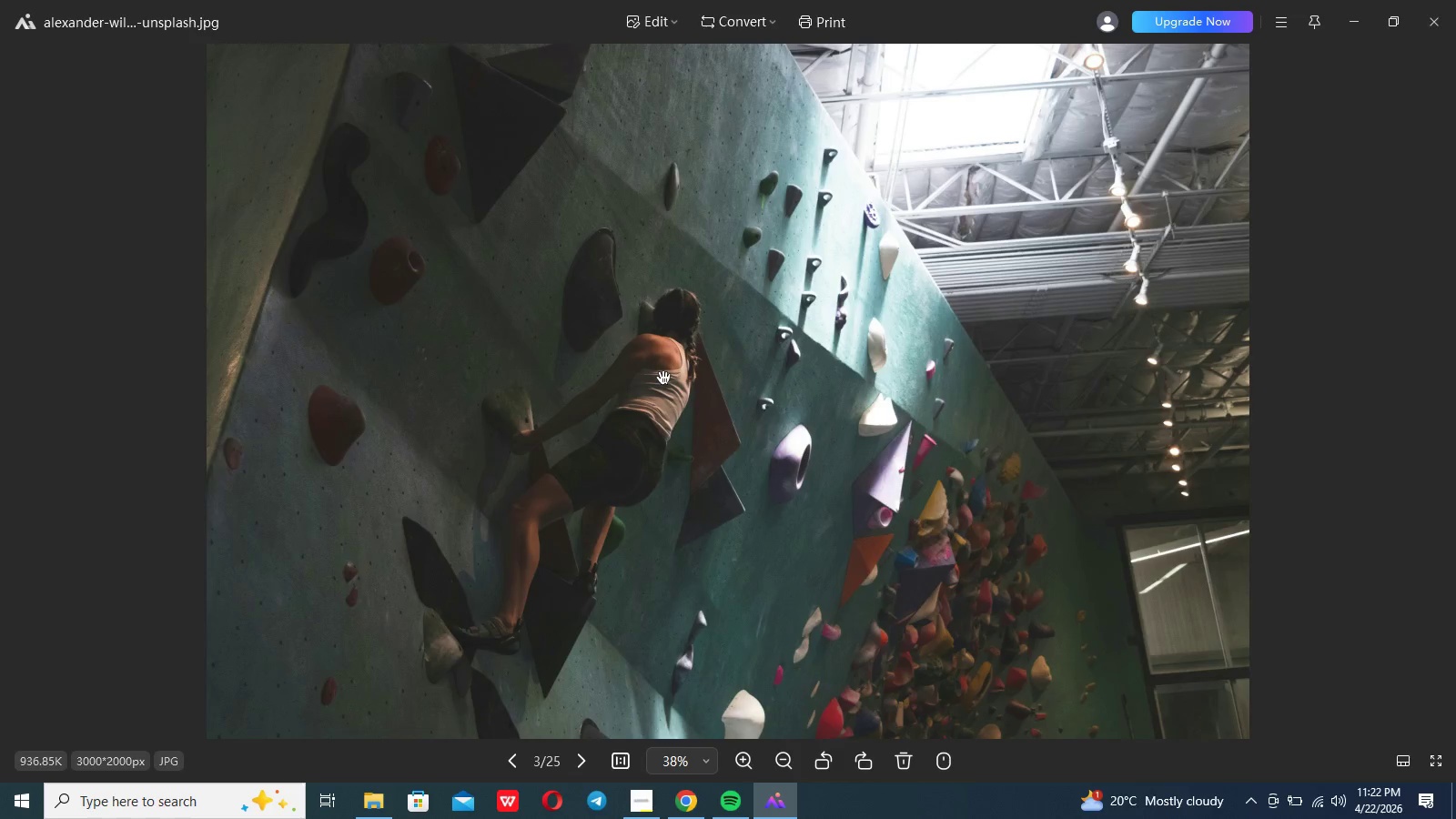 
key(ArrowLeft)
 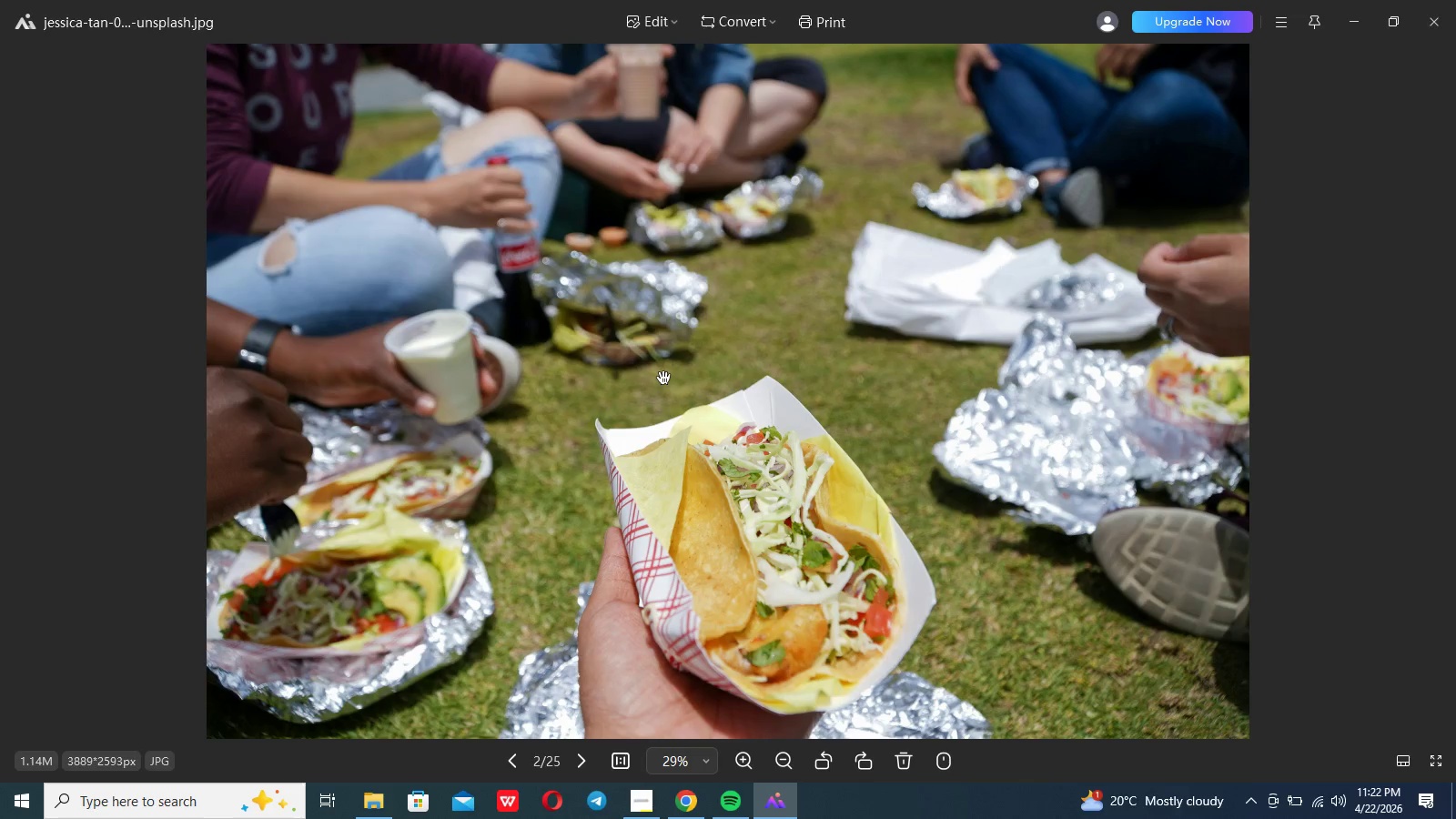 
key(ArrowLeft)
 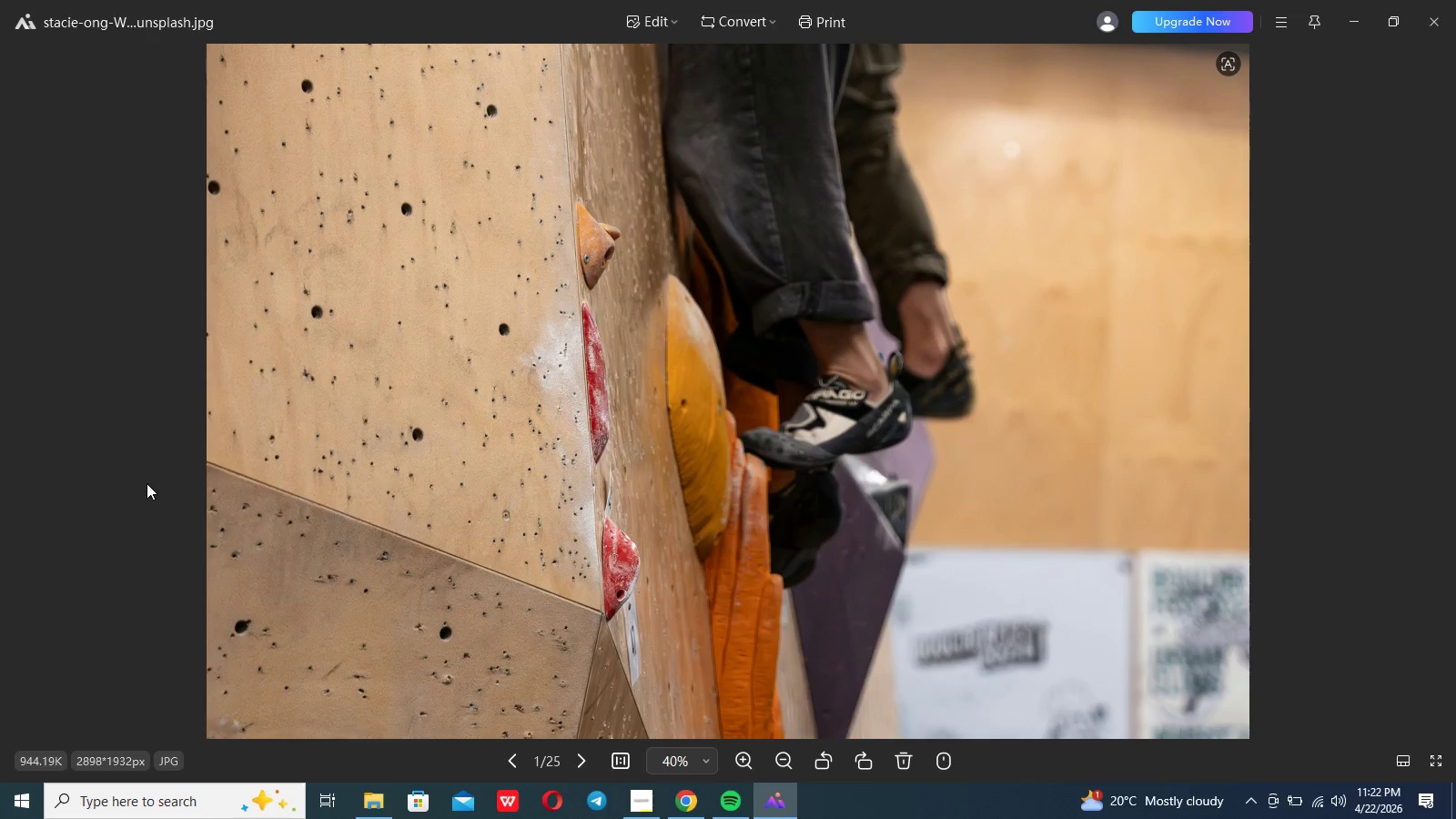 
left_click([147, 483])
 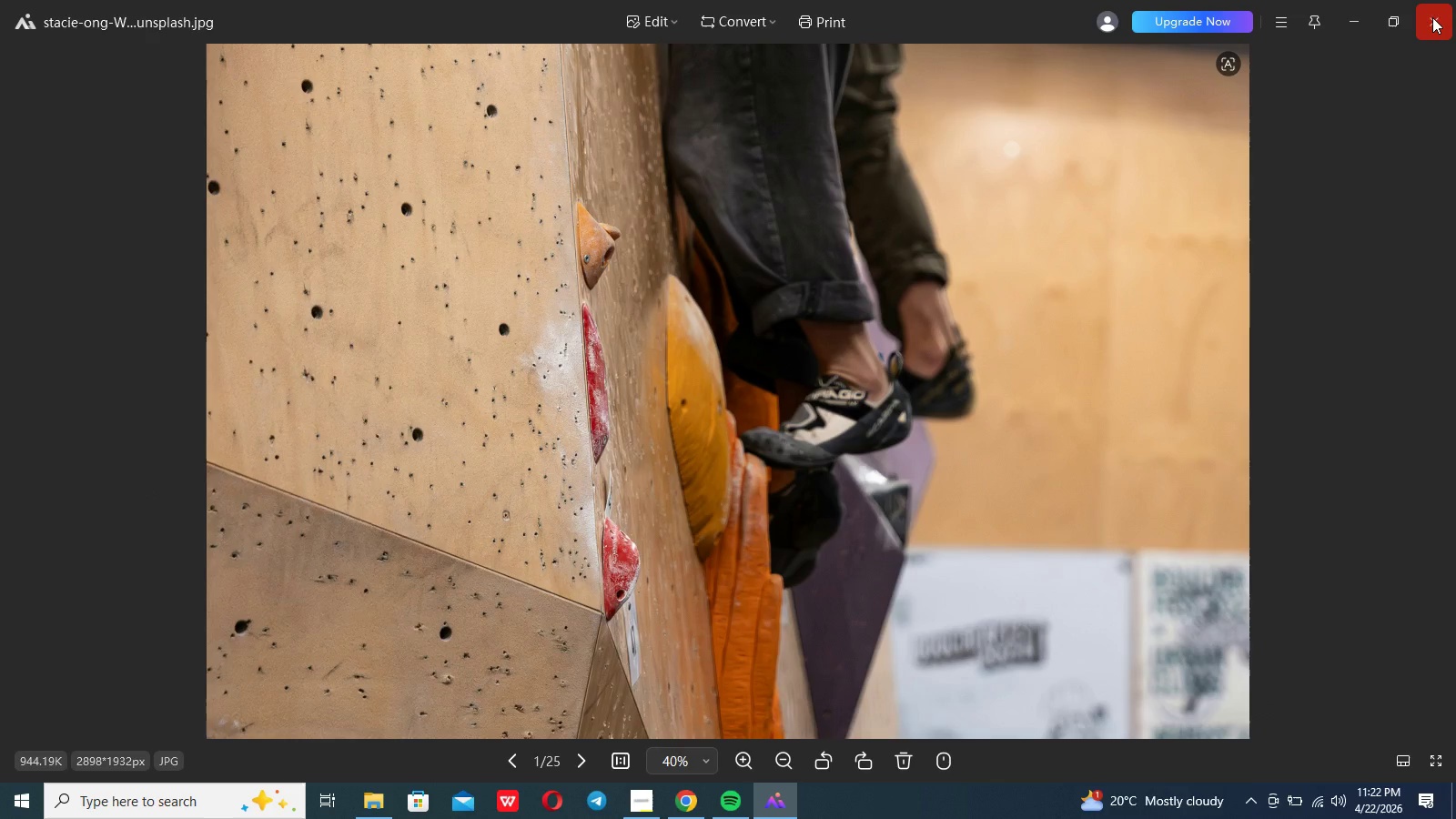 
left_click([1432, 17])
 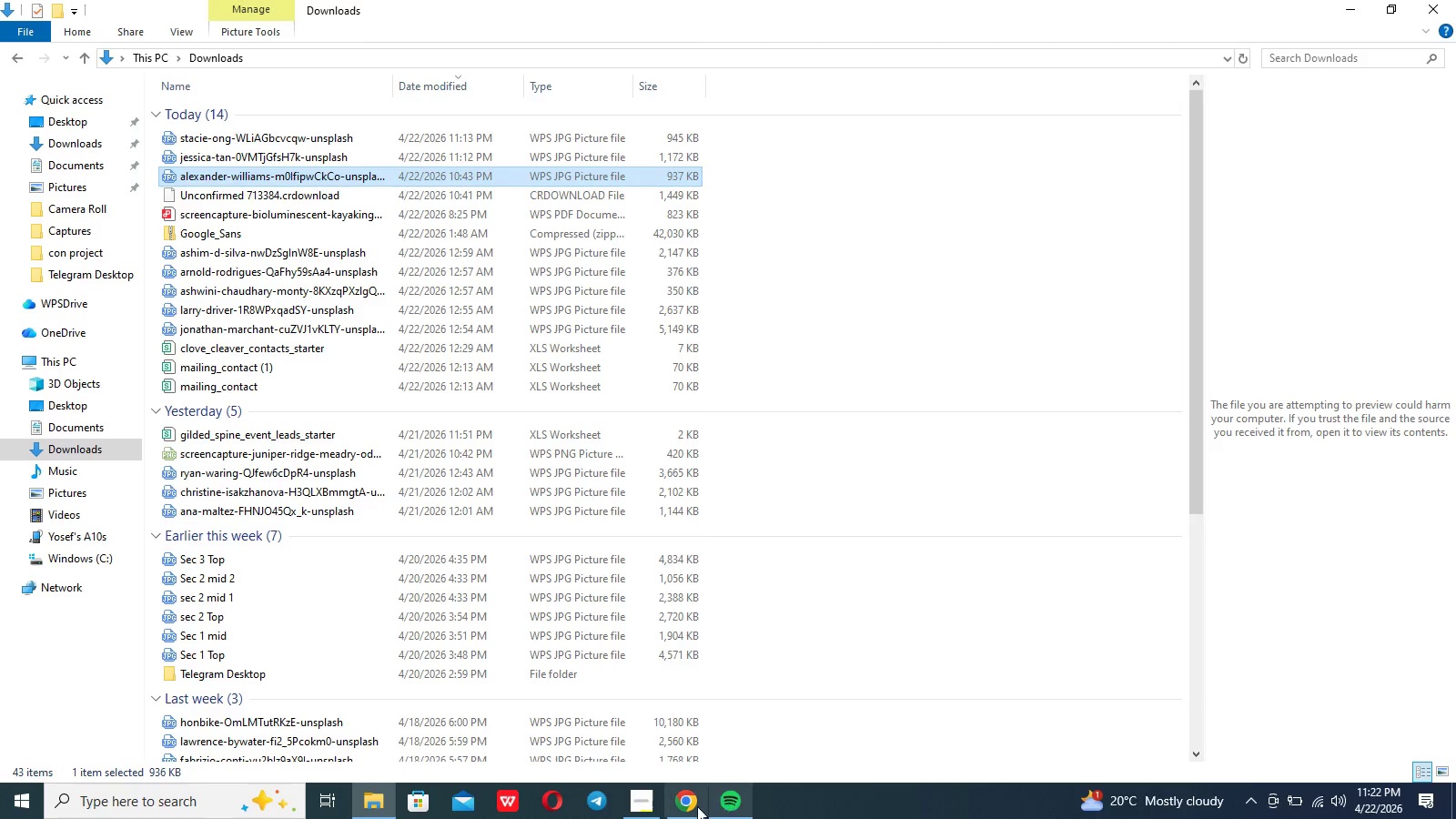 
left_click([696, 806])
 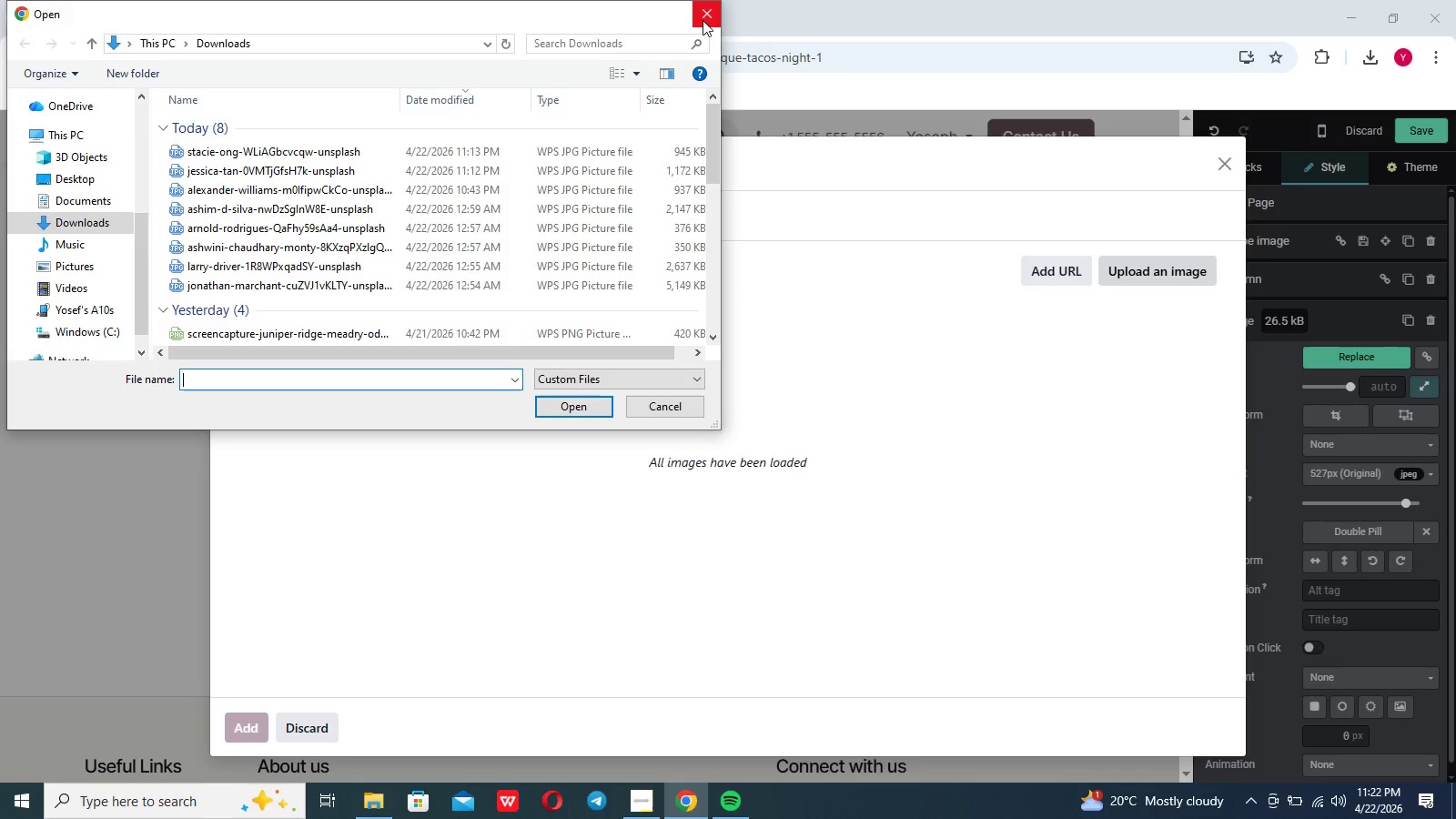 
left_click([703, 18])
 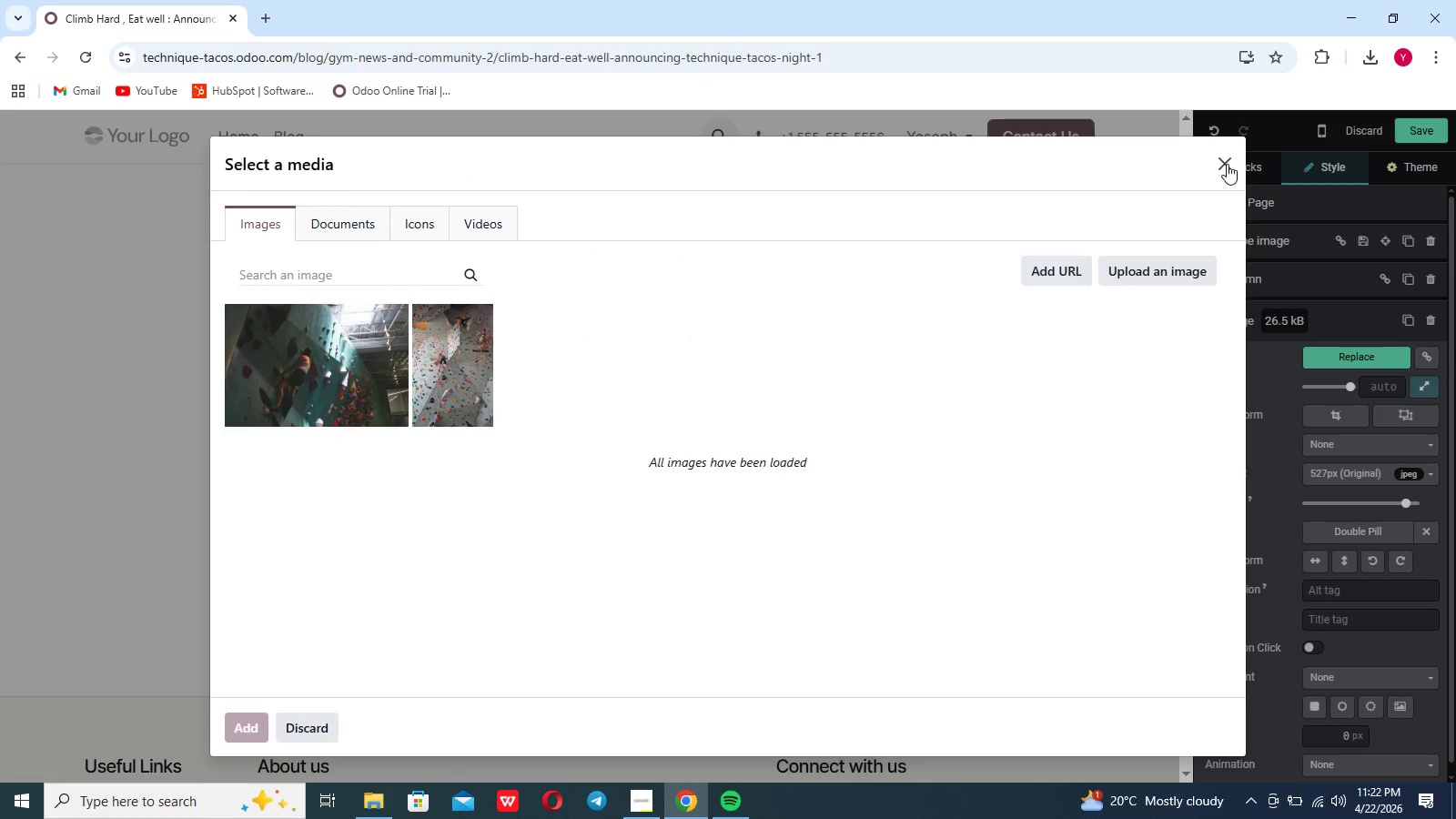 
left_click([1227, 164])
 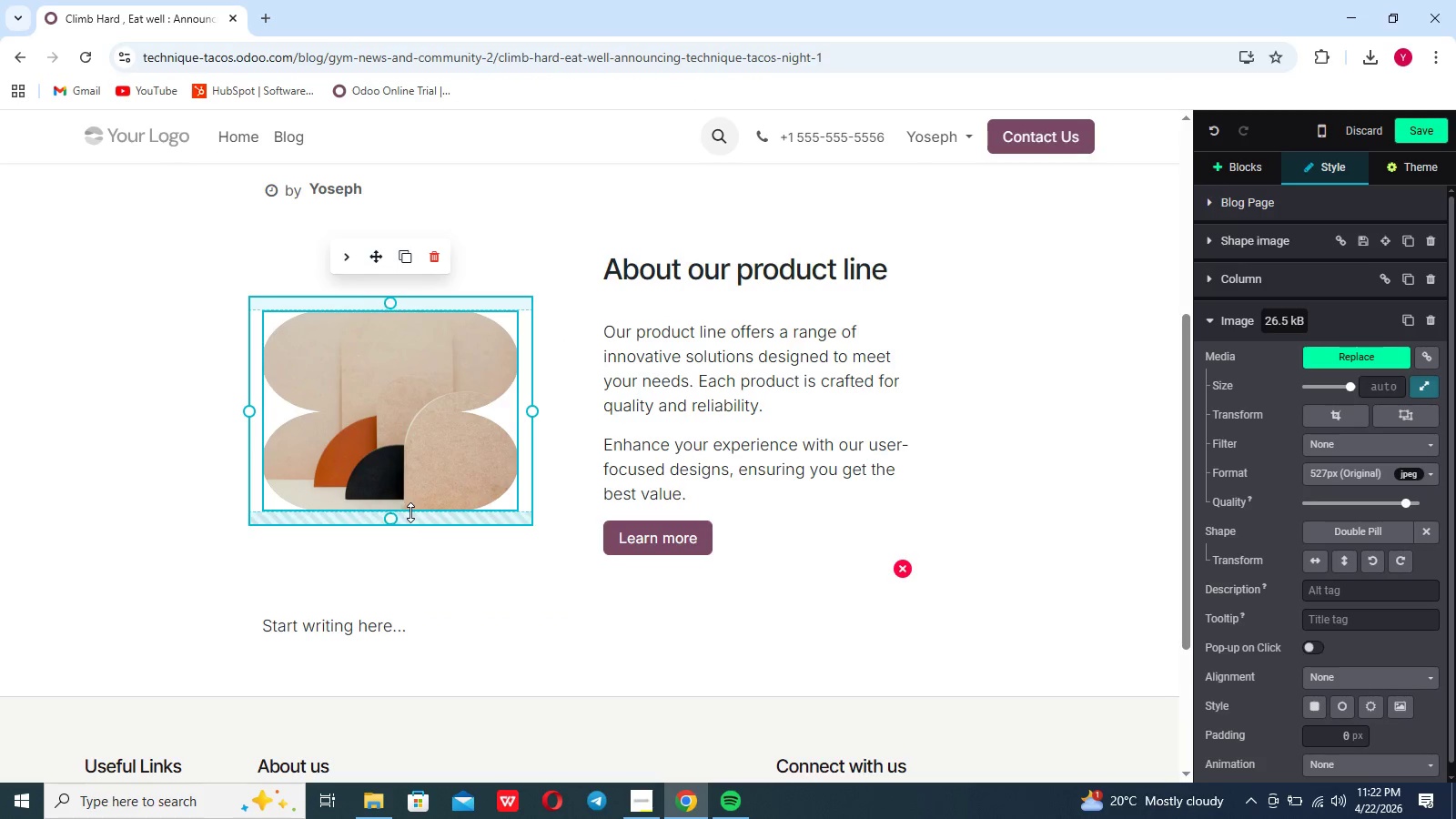 
left_click([416, 572])
 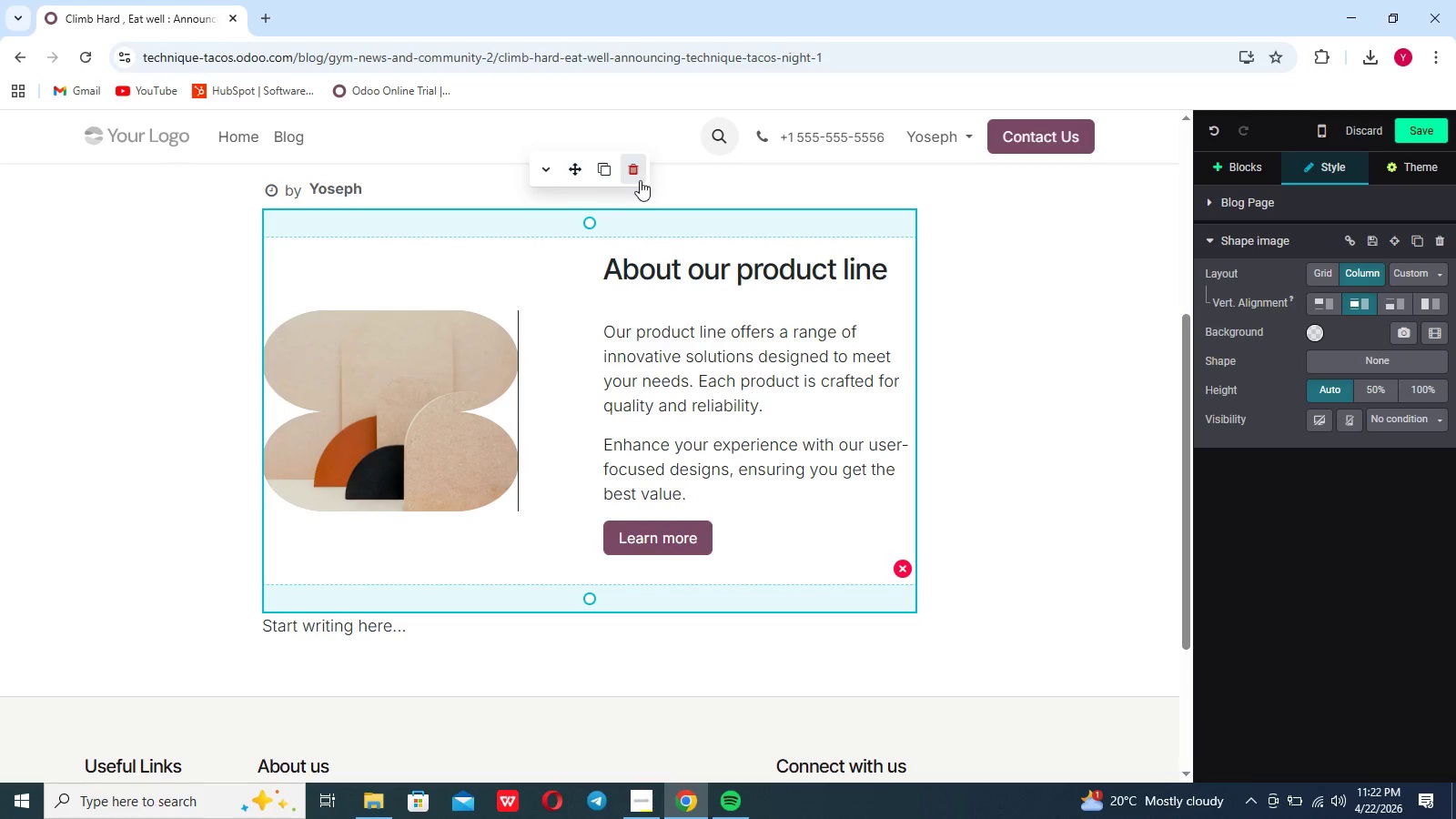 
left_click([639, 179])
 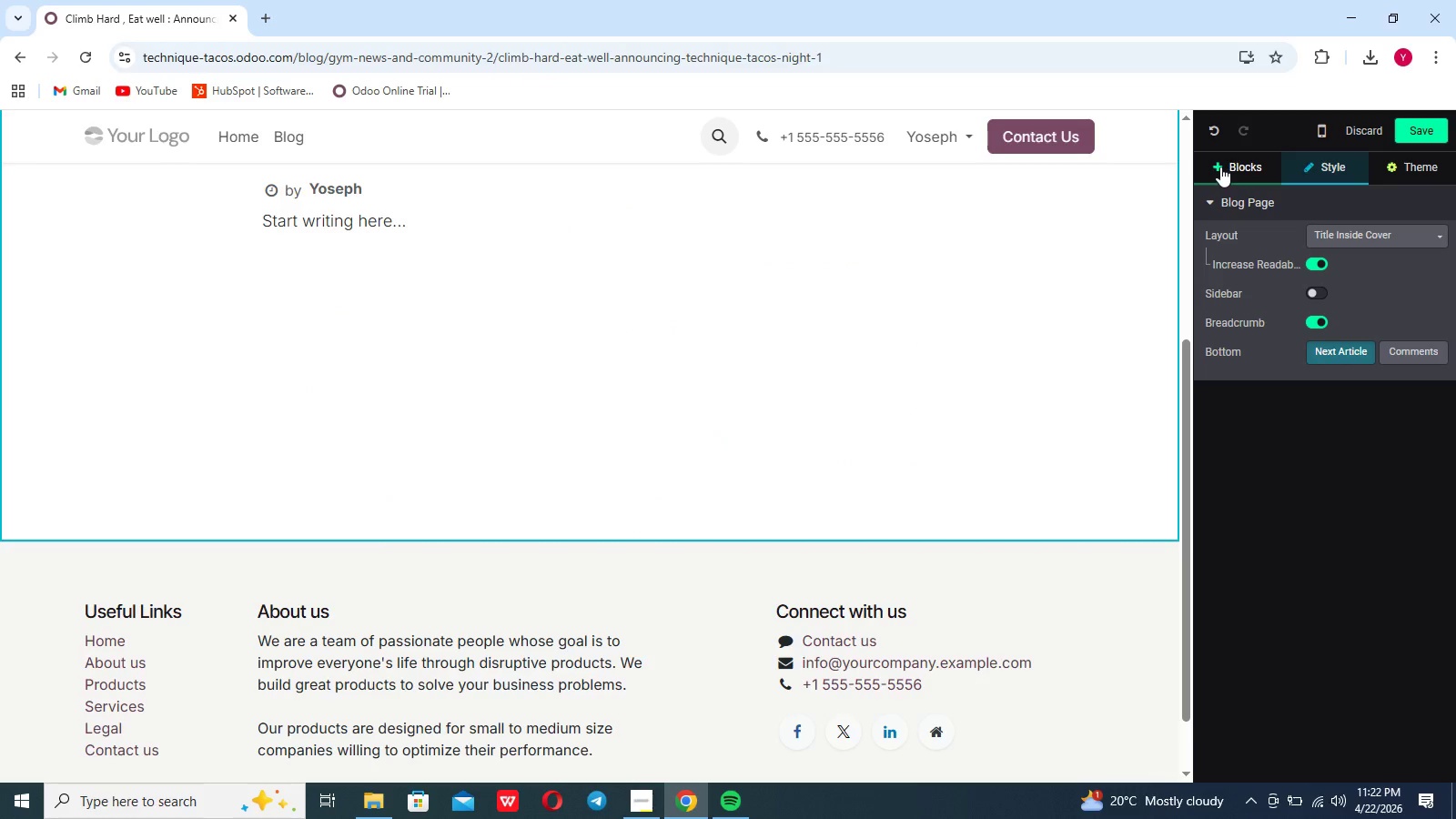 
left_click([1220, 167])
 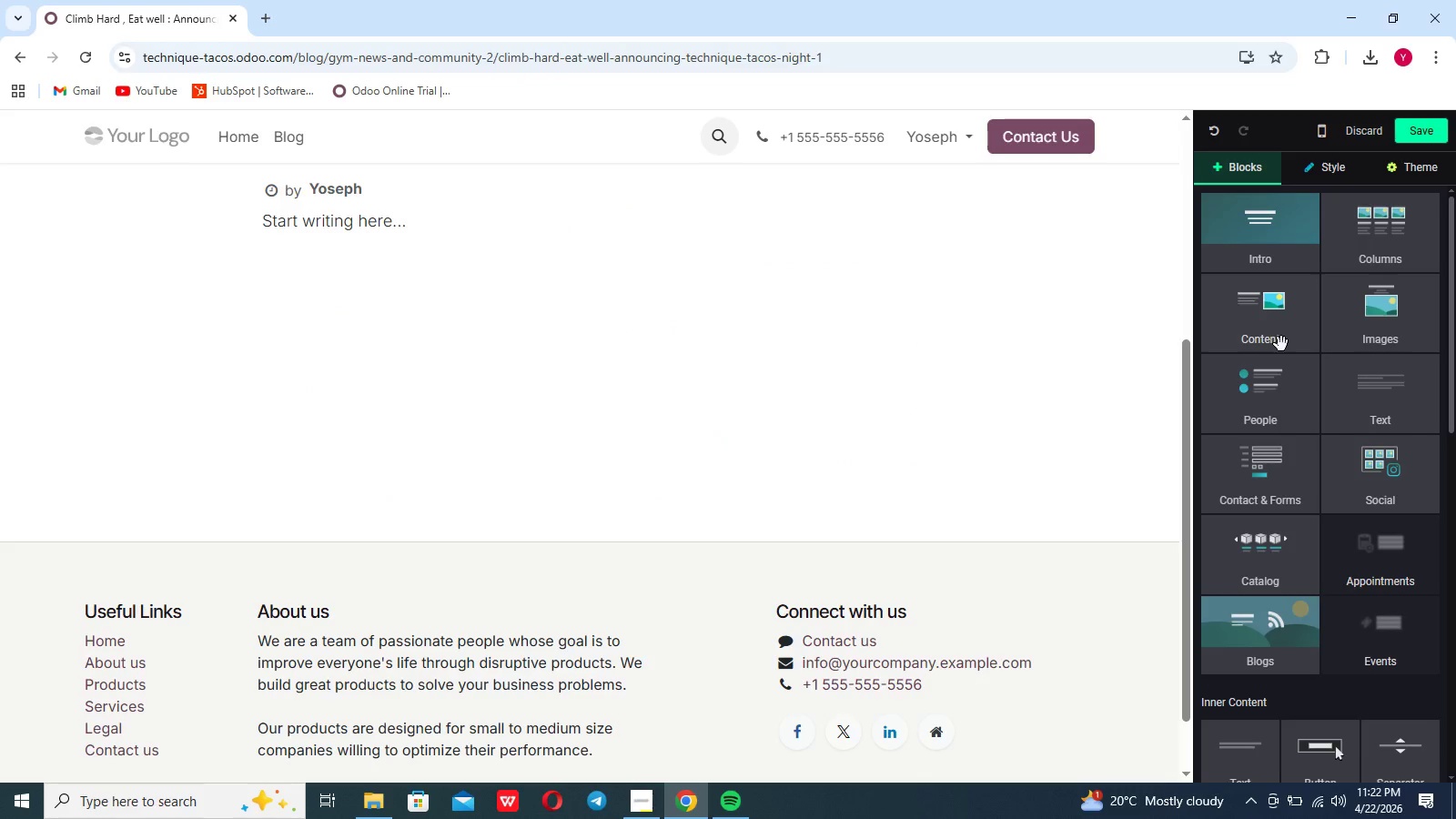 
left_click([1379, 423])
 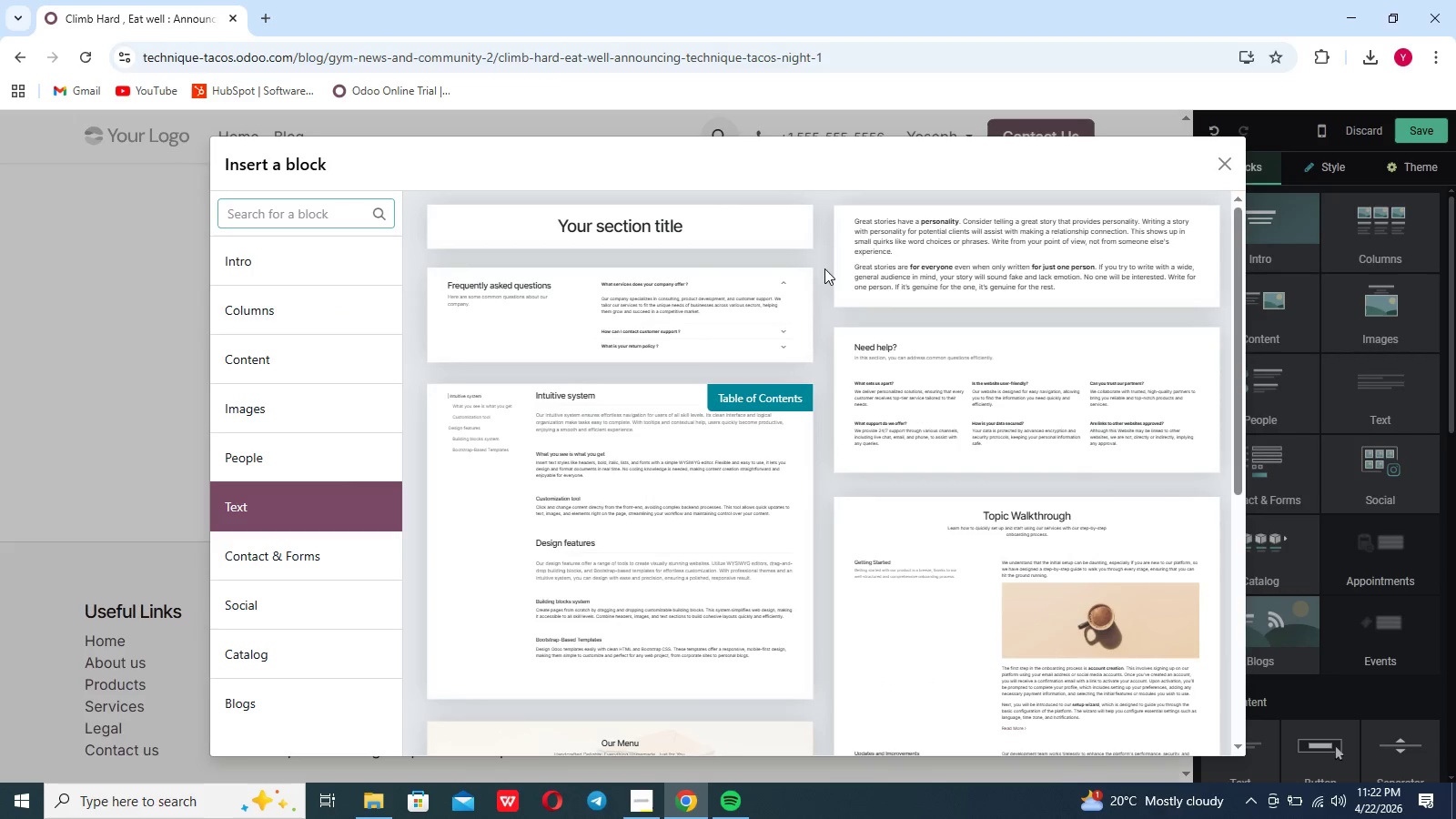 
left_click_drag(start_coordinate=[892, 256], to_coordinate=[926, 280])
 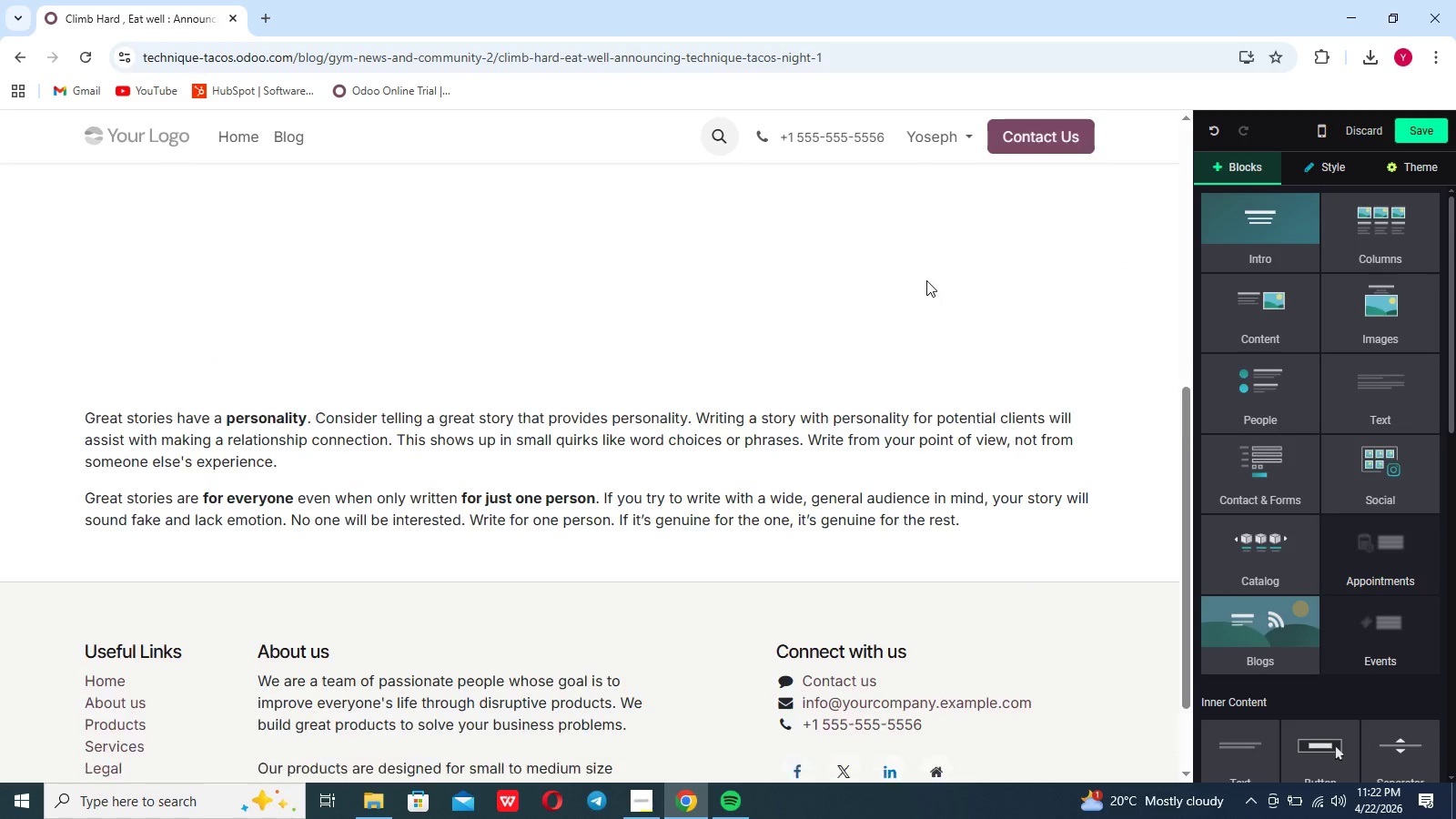 
left_click([926, 280])
 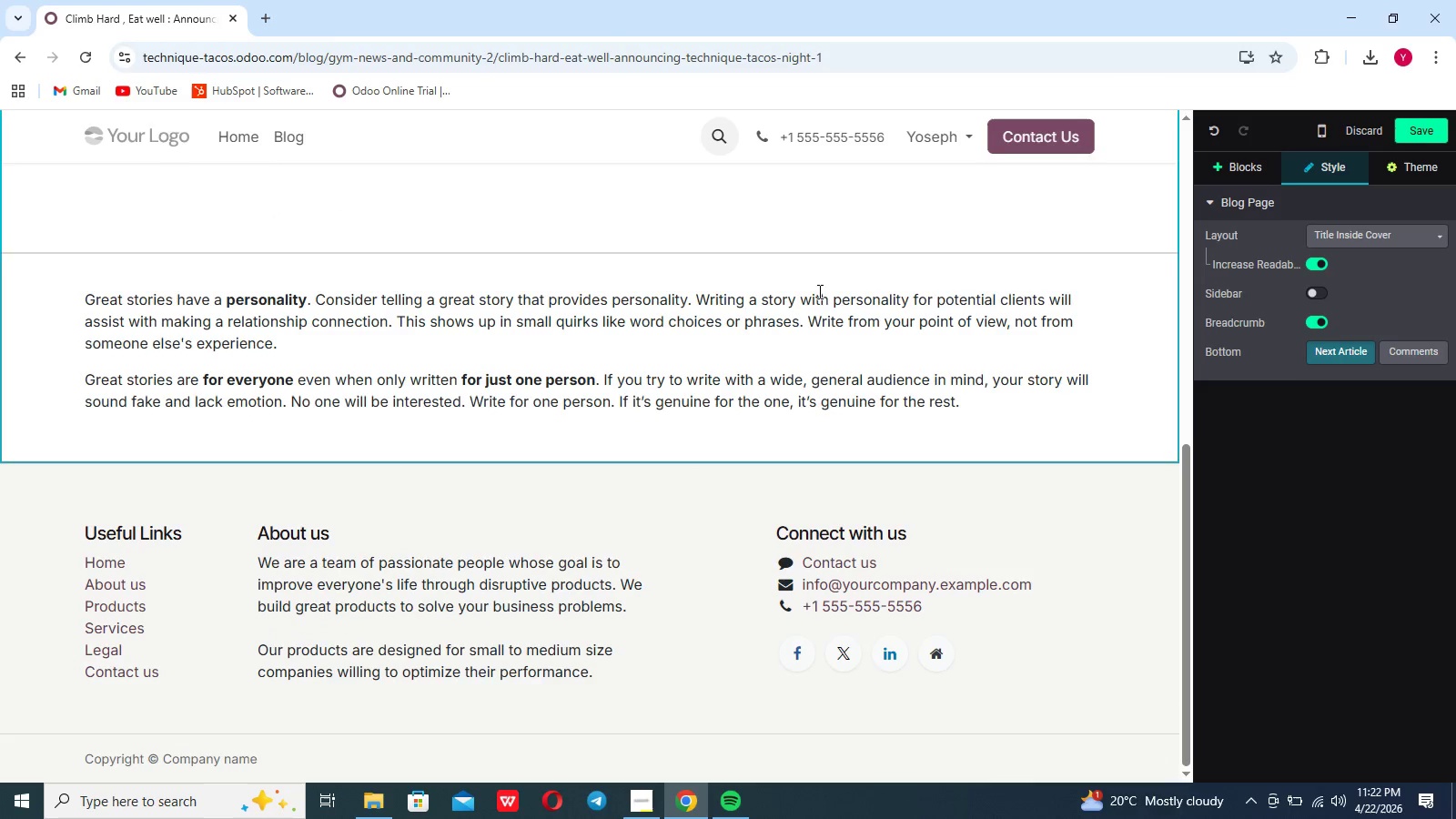 
scroll: coordinate [818, 291], scroll_direction: up, amount: 14.0
 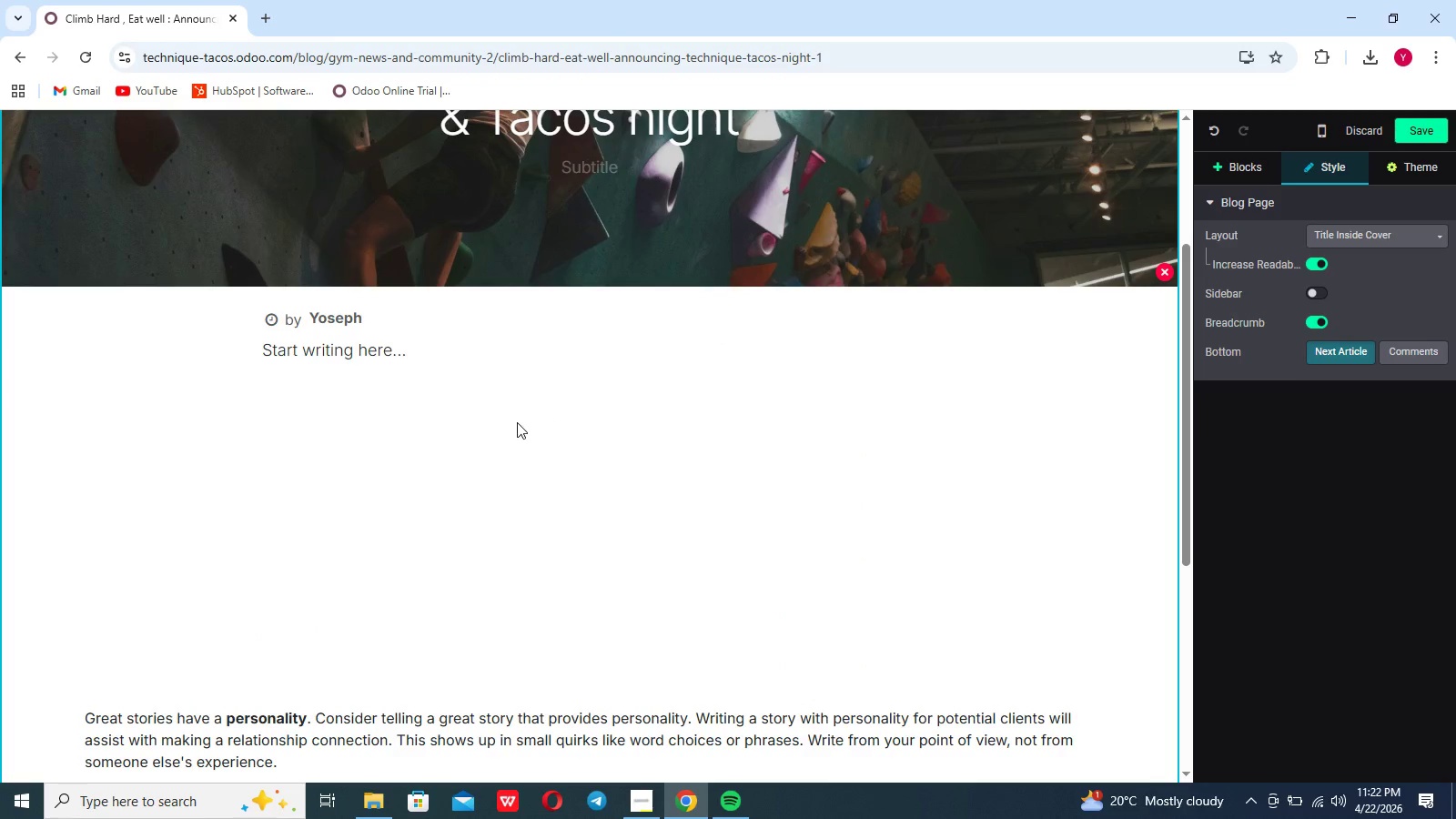 
left_click([517, 422])
 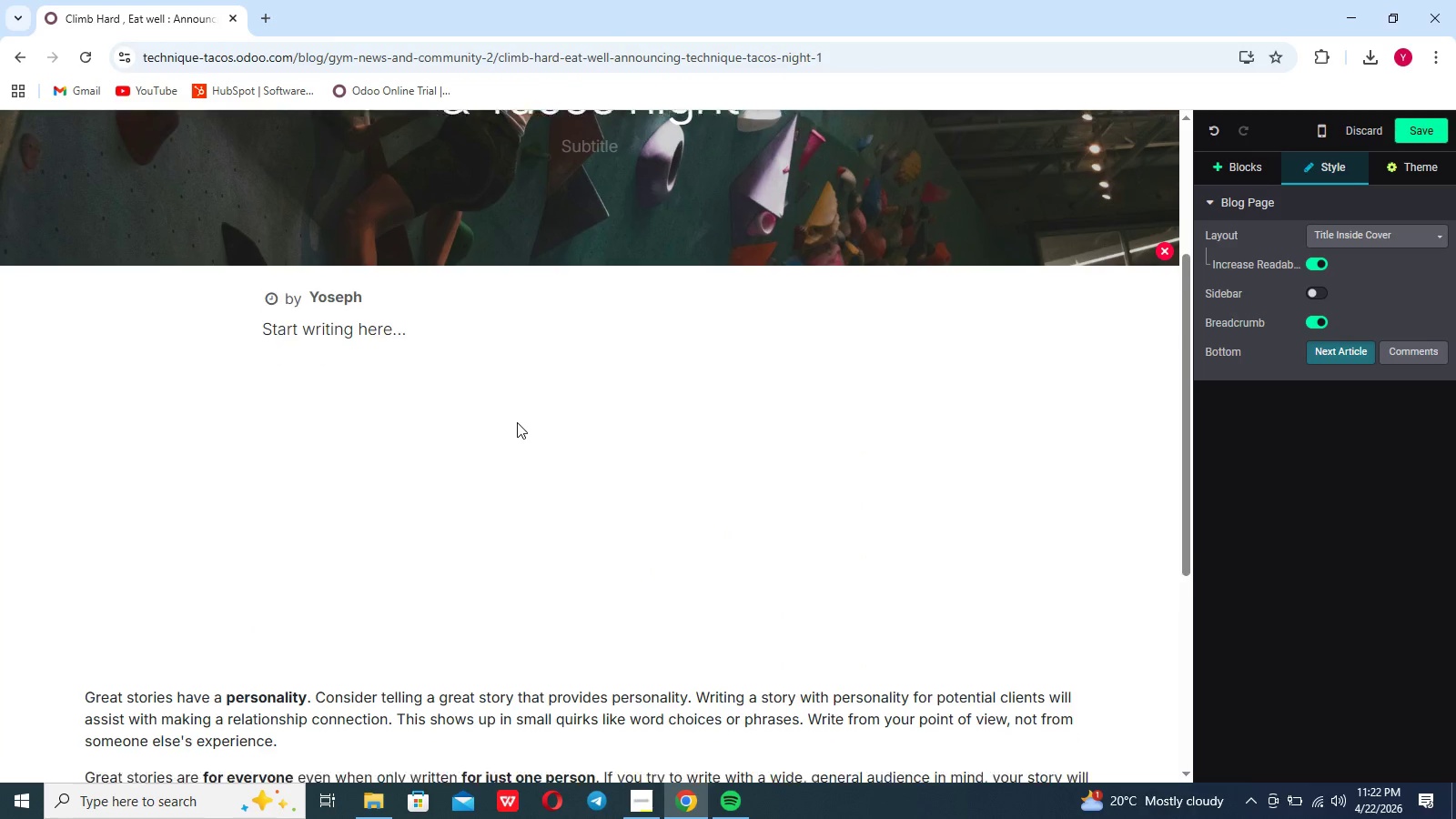 
scroll: coordinate [517, 422], scroll_direction: down, amount: 5.0
 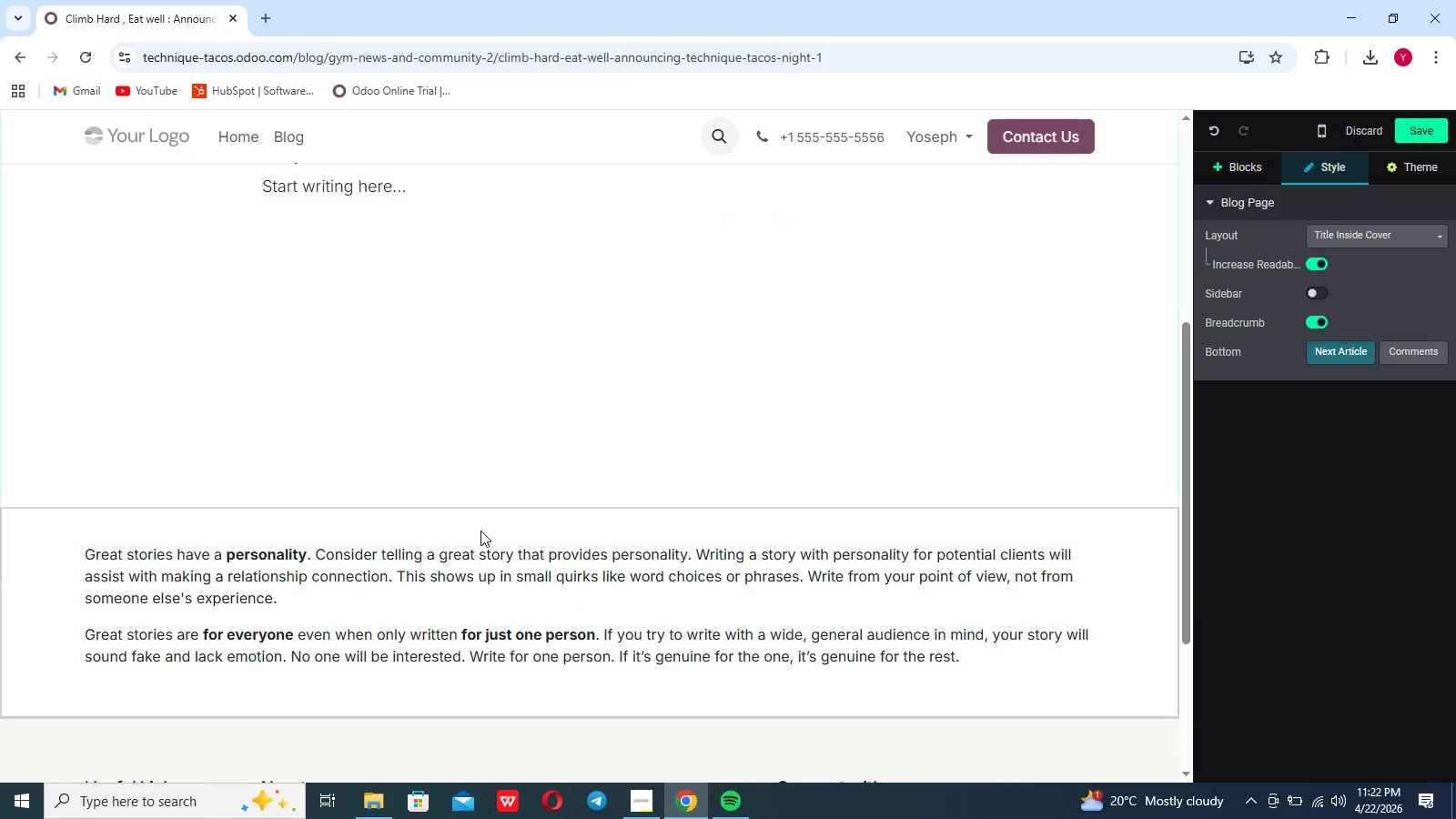 
left_click([480, 531])
 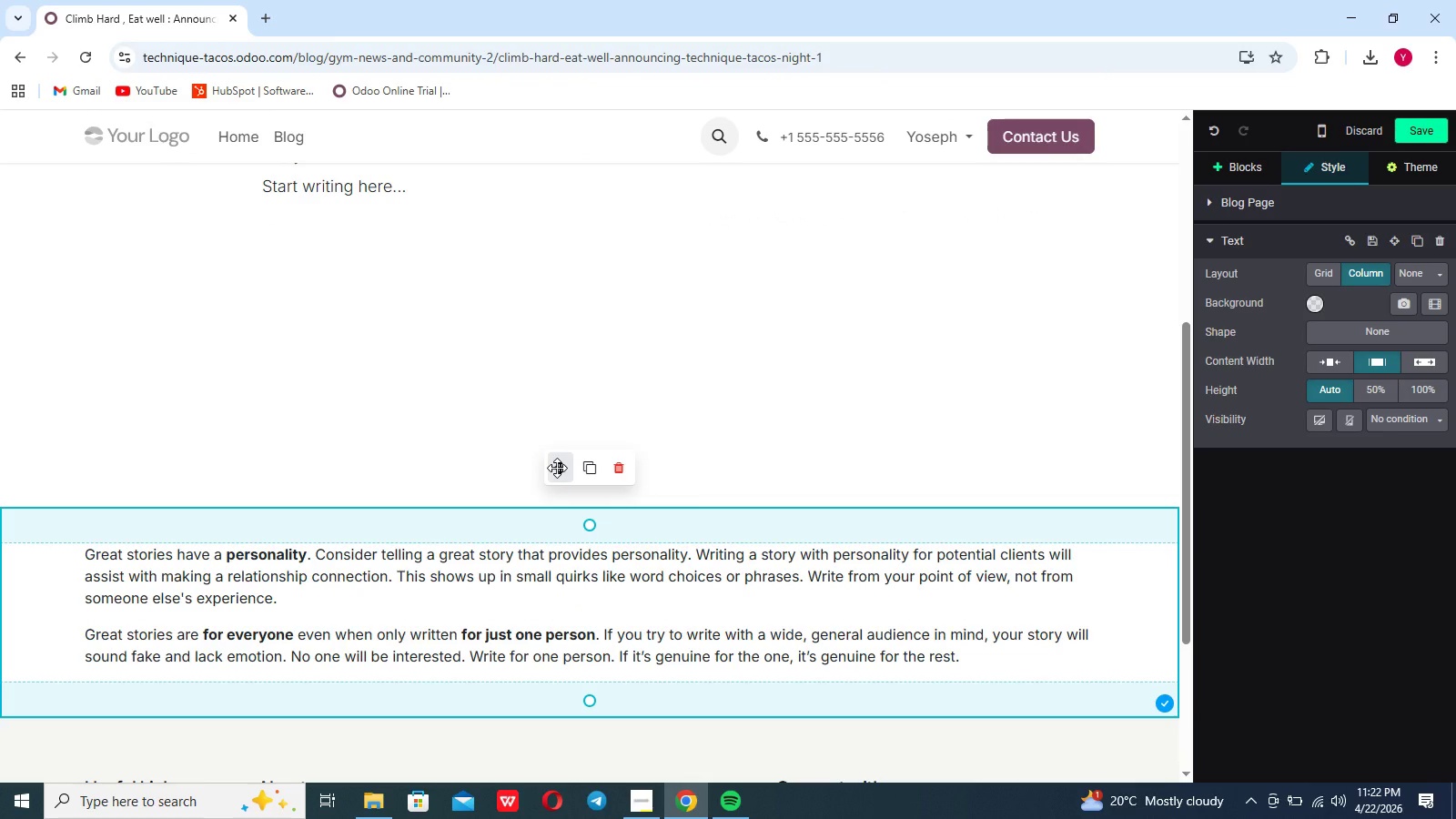 
left_click_drag(start_coordinate=[557, 468], to_coordinate=[552, 369])
 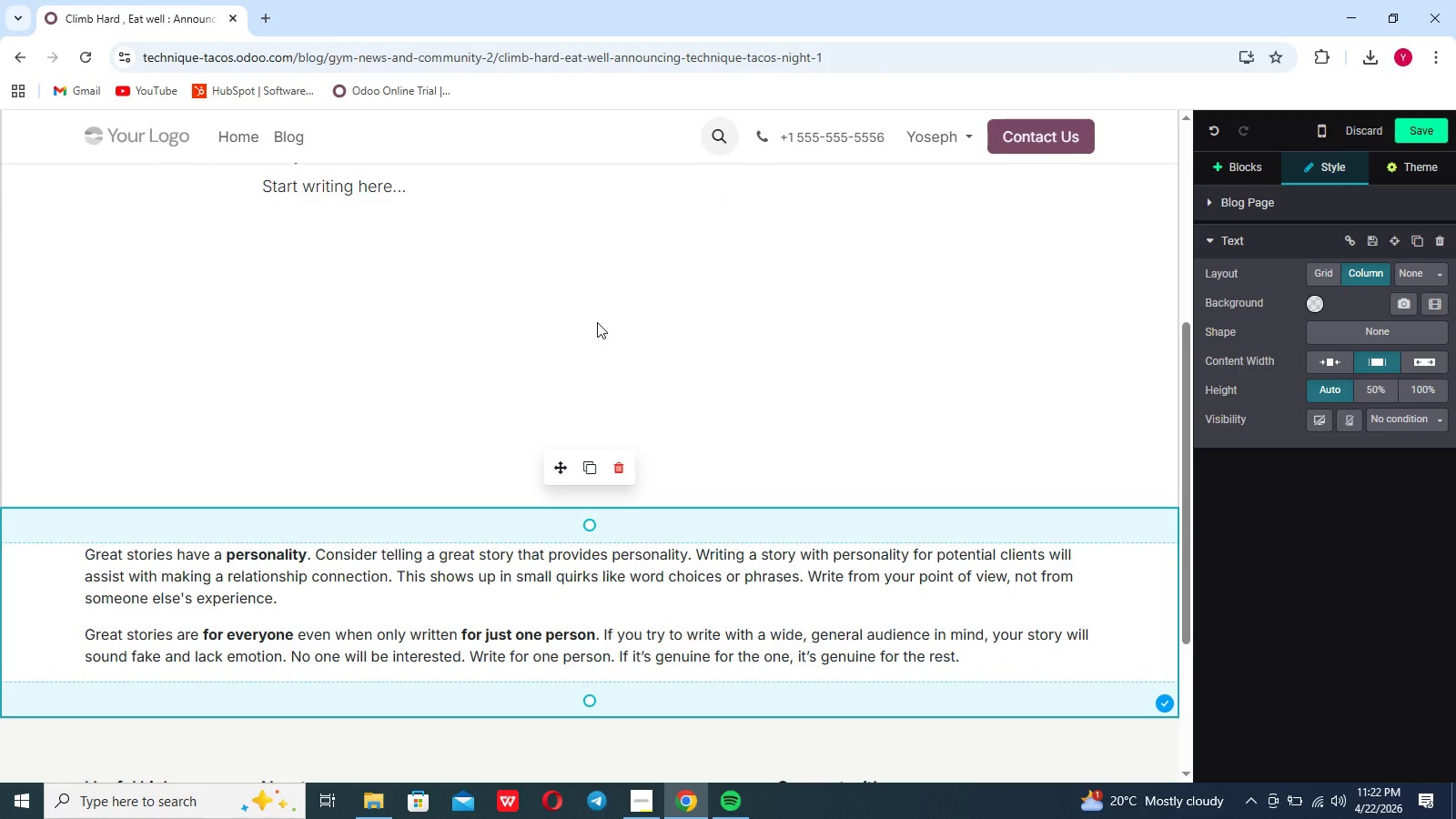 
scroll: coordinate [597, 322], scroll_direction: up, amount: 5.0
 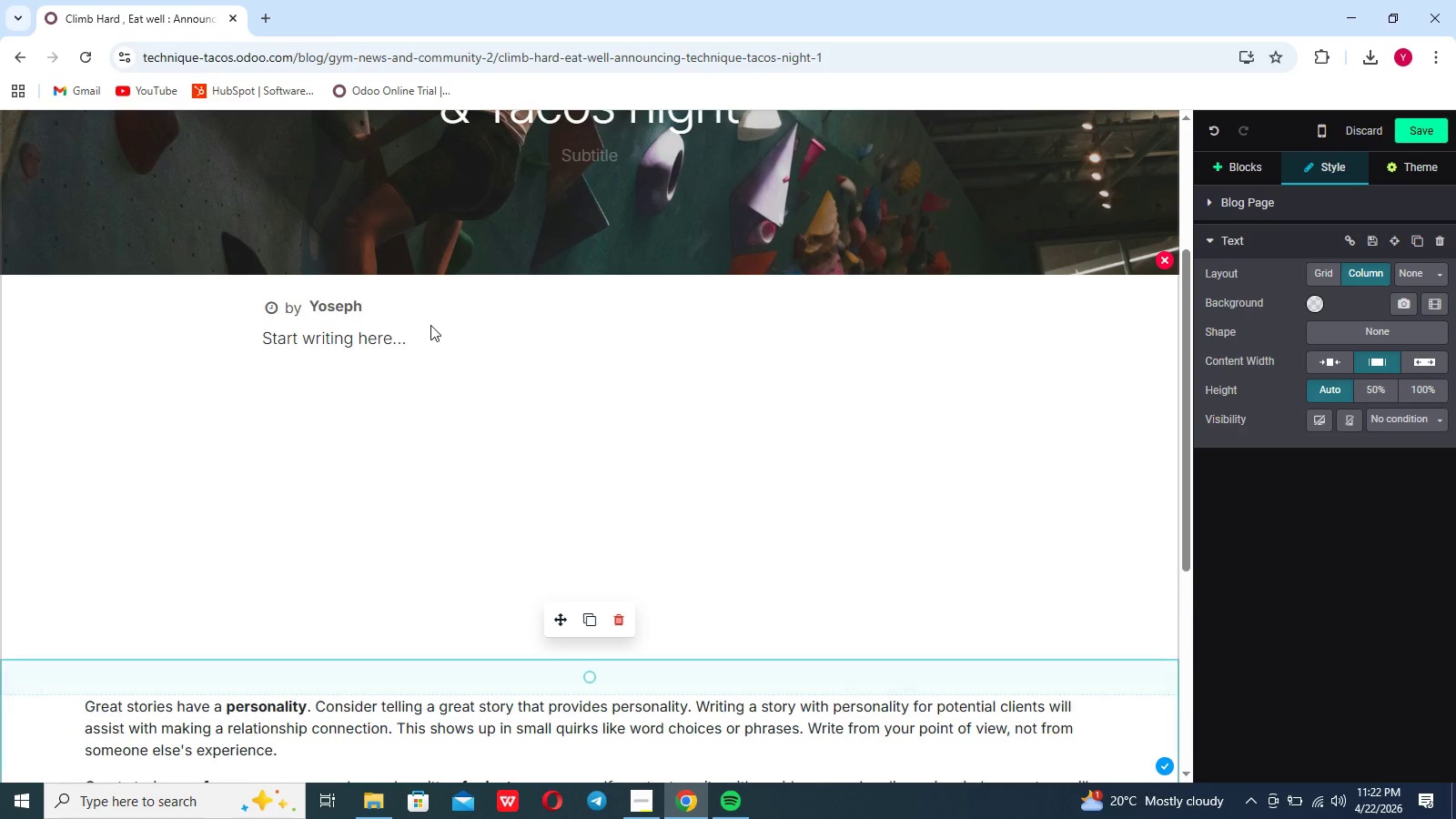 
left_click([430, 325])
 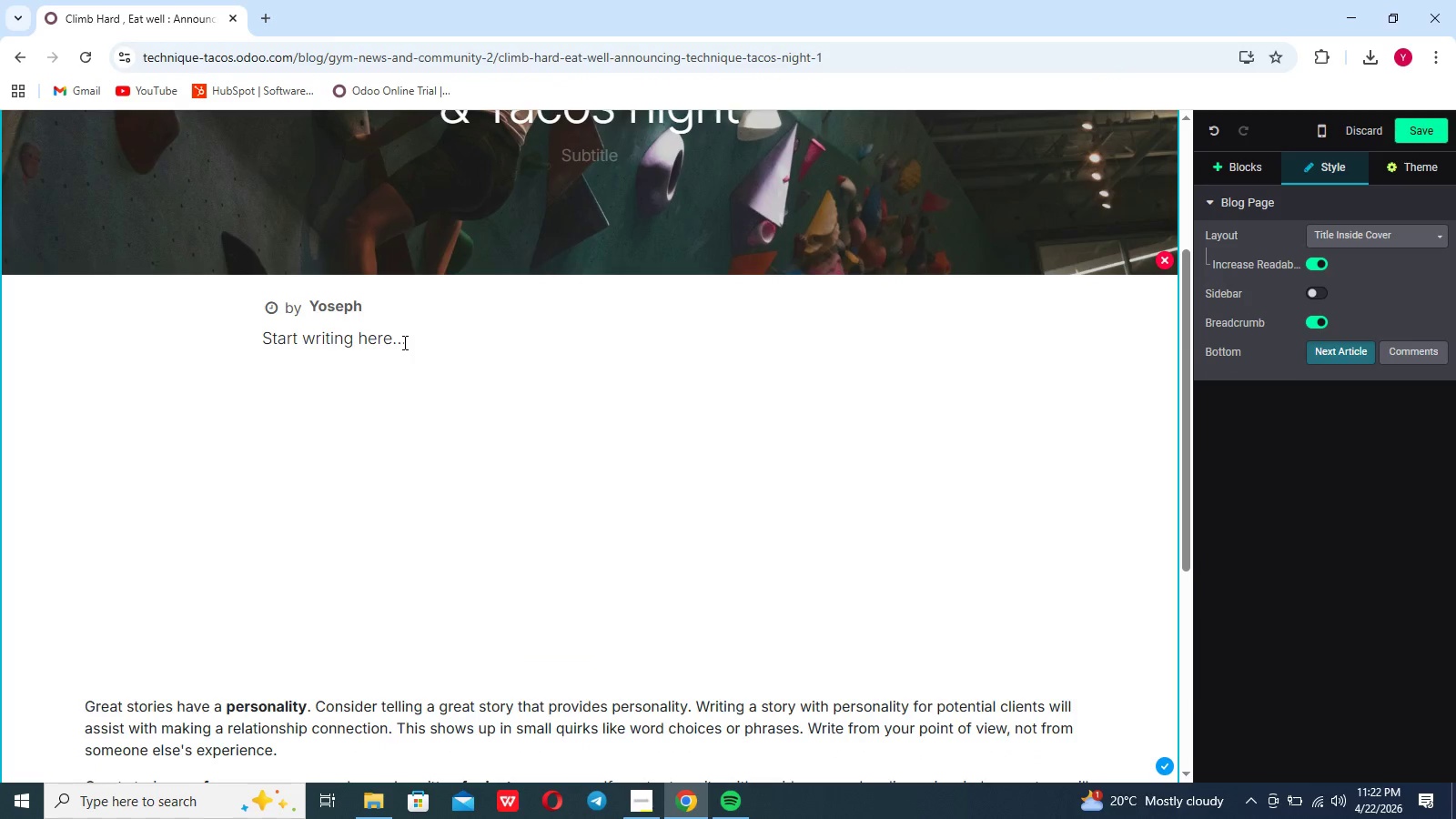 
left_click([403, 342])
 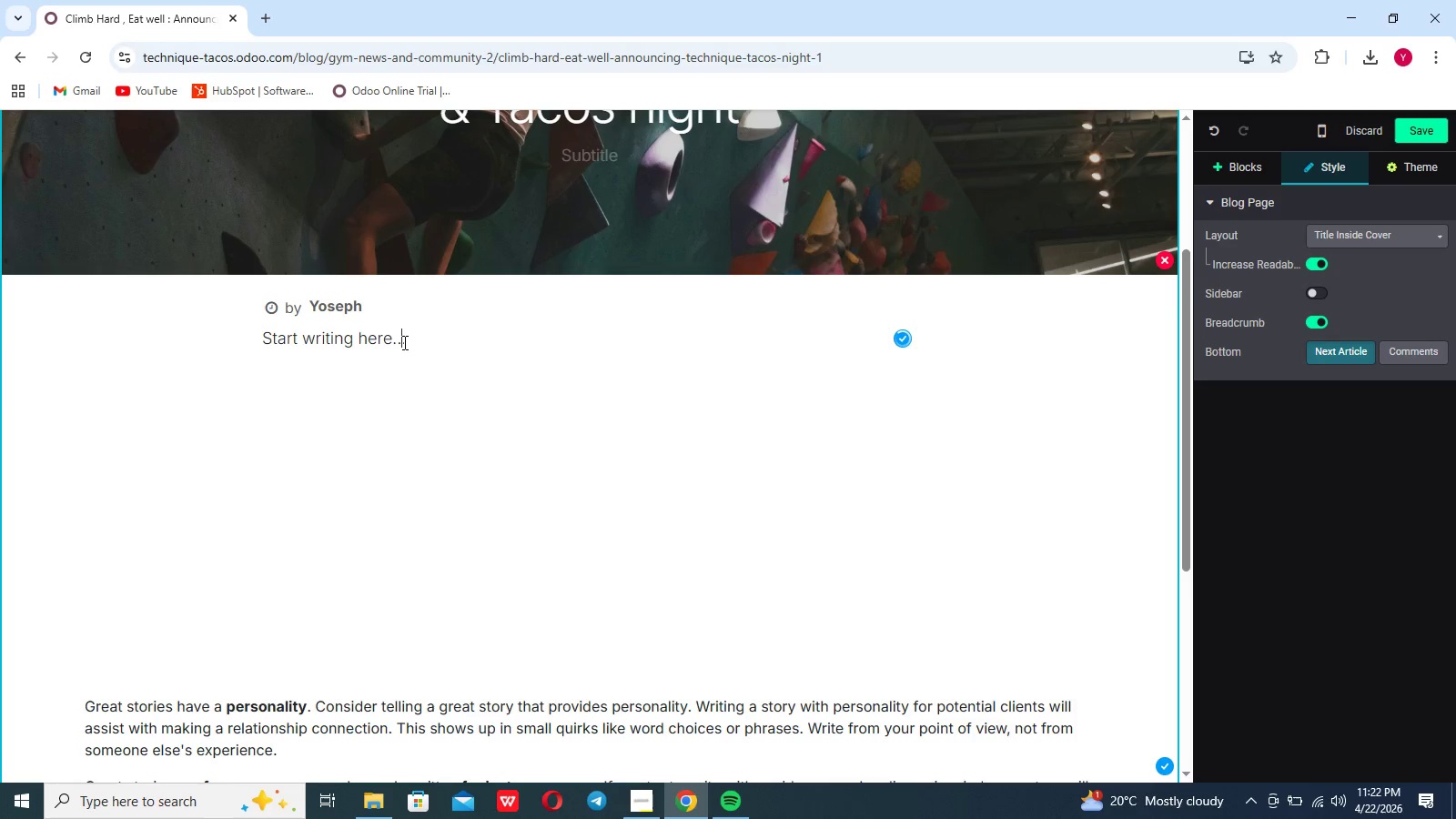 
key(ArrowRight)
 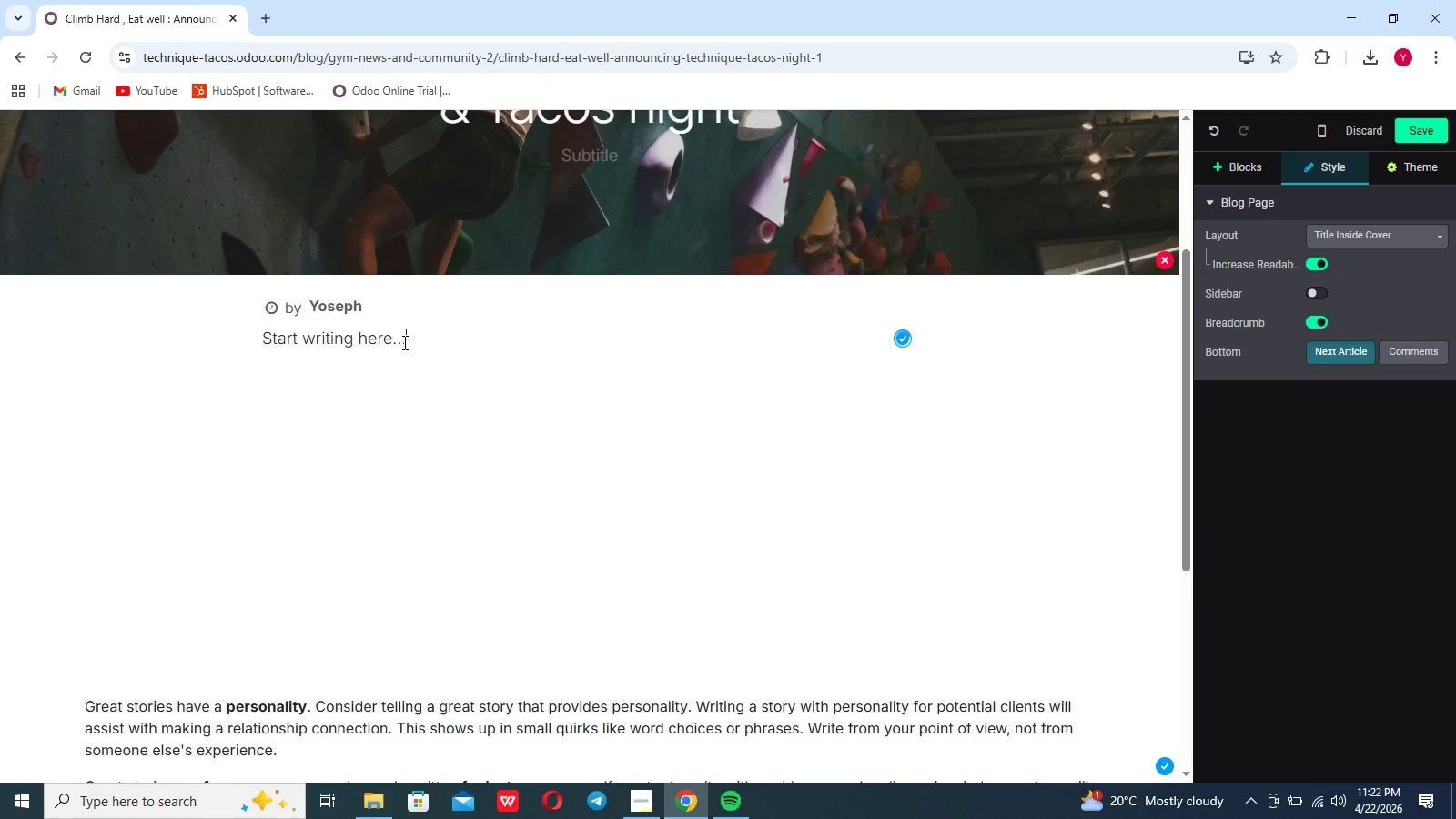 
key(ArrowRight)
 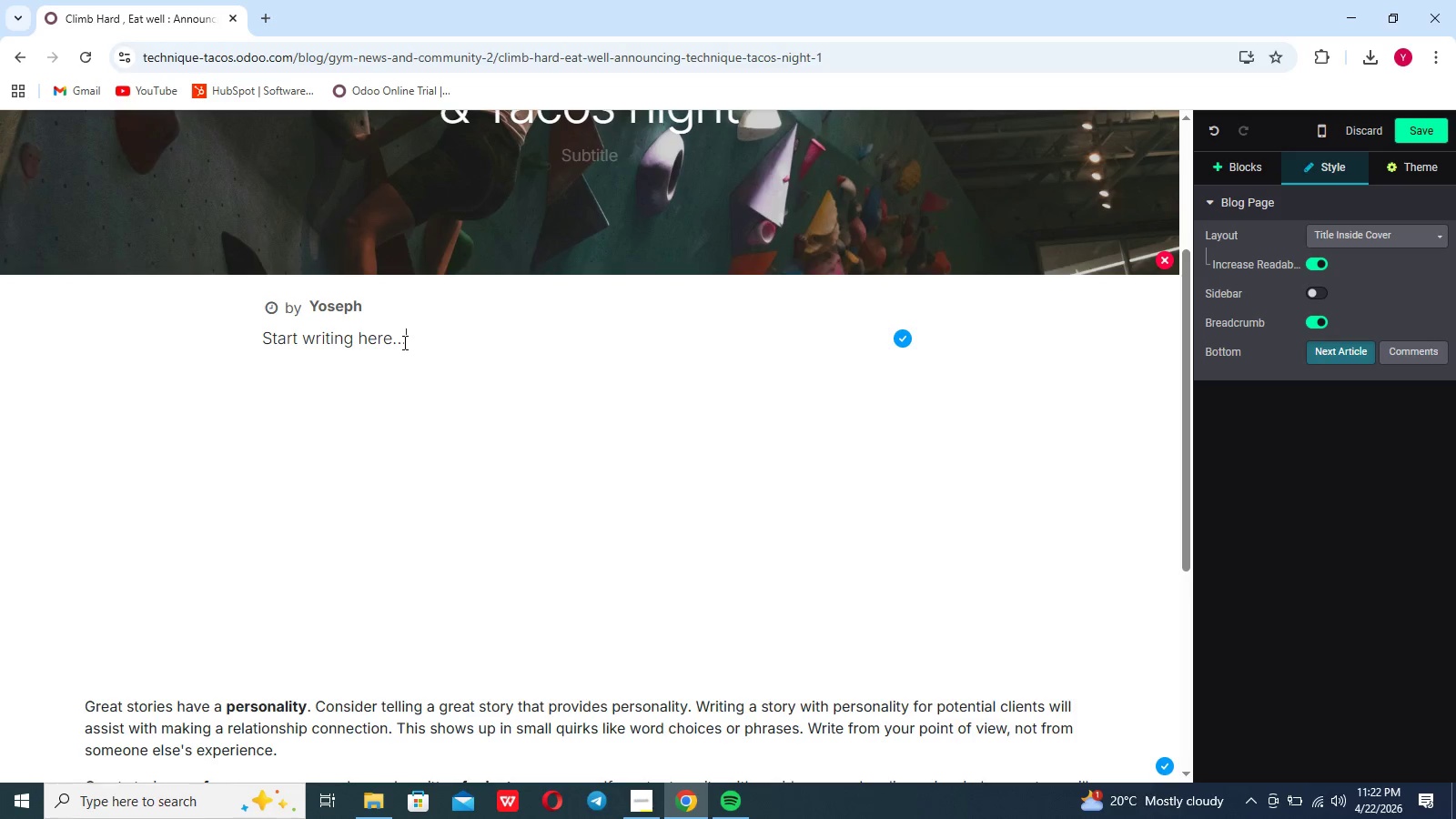 
key(Backspace)
 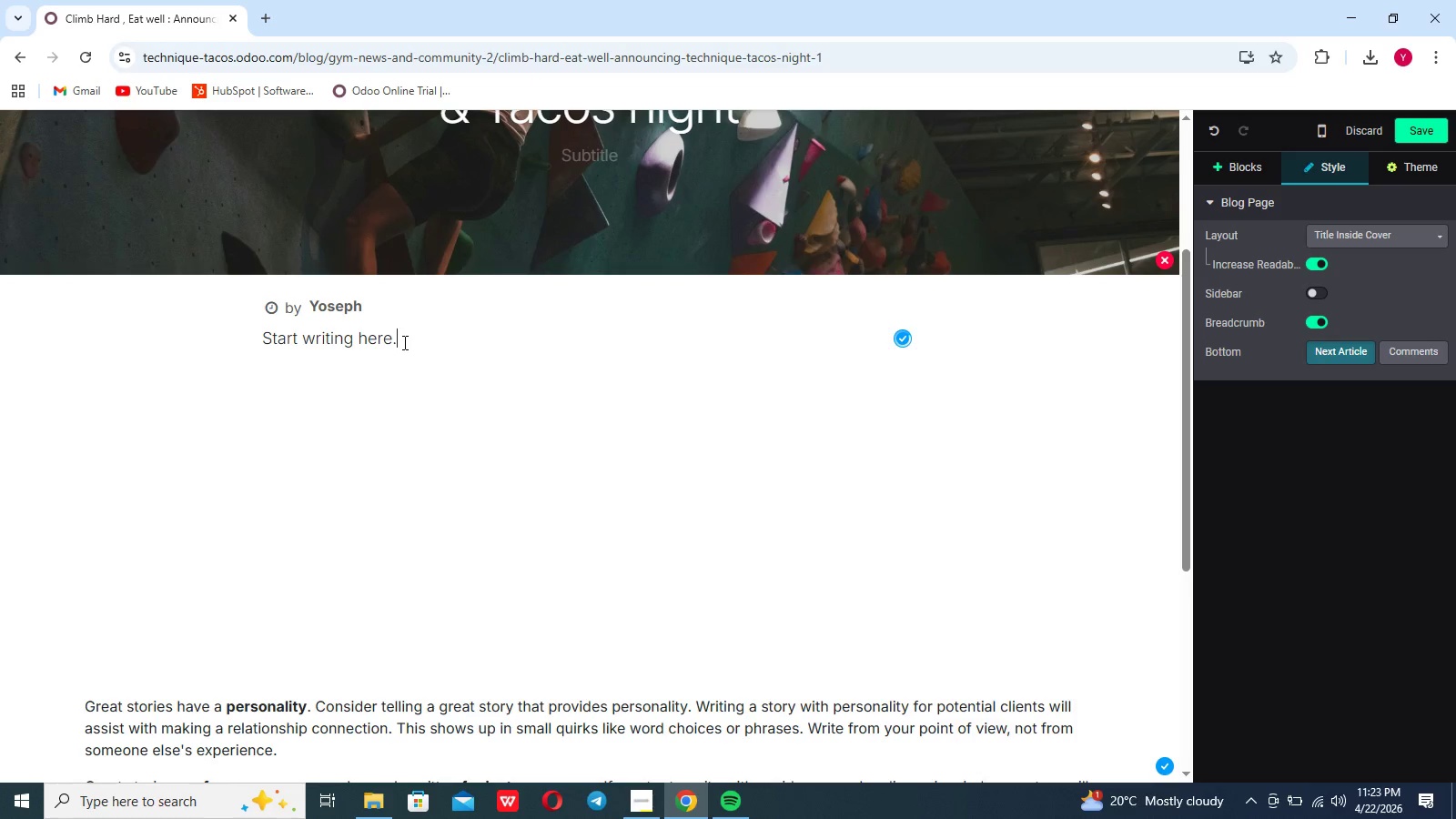 
key(Backspace)
 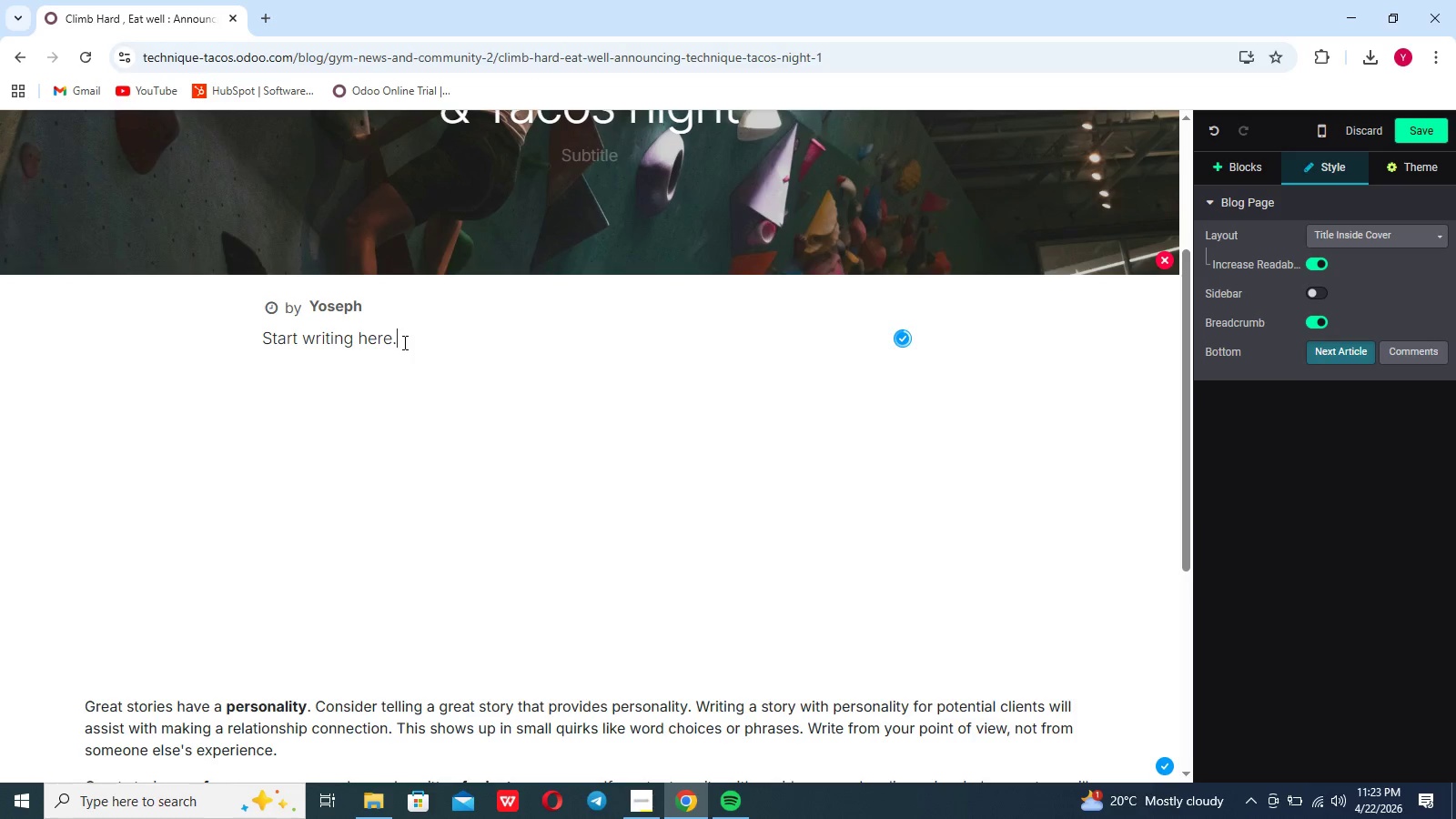 
hold_key(key=Backspace, duration=0.92)
 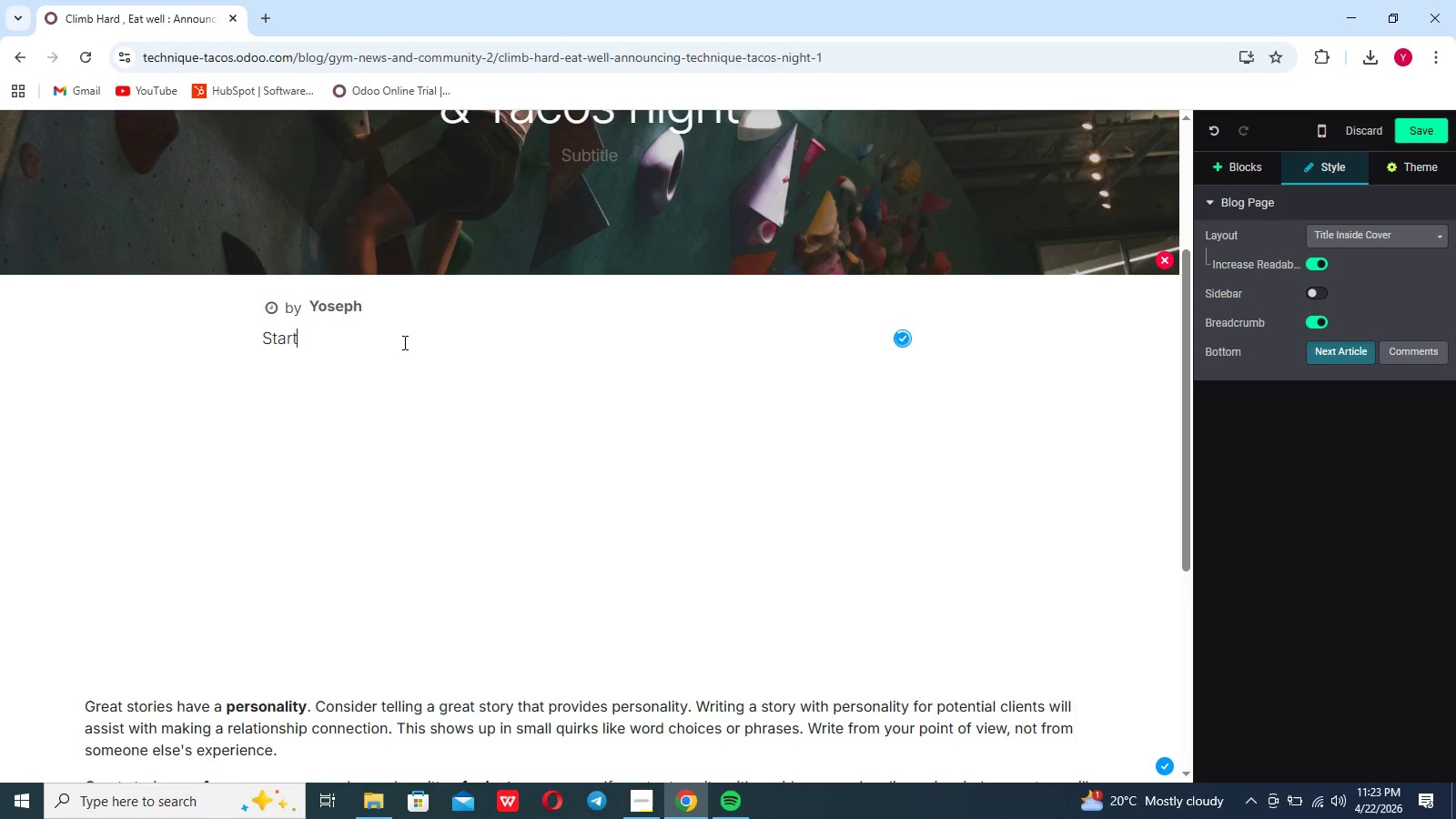 
key(Backspace)
 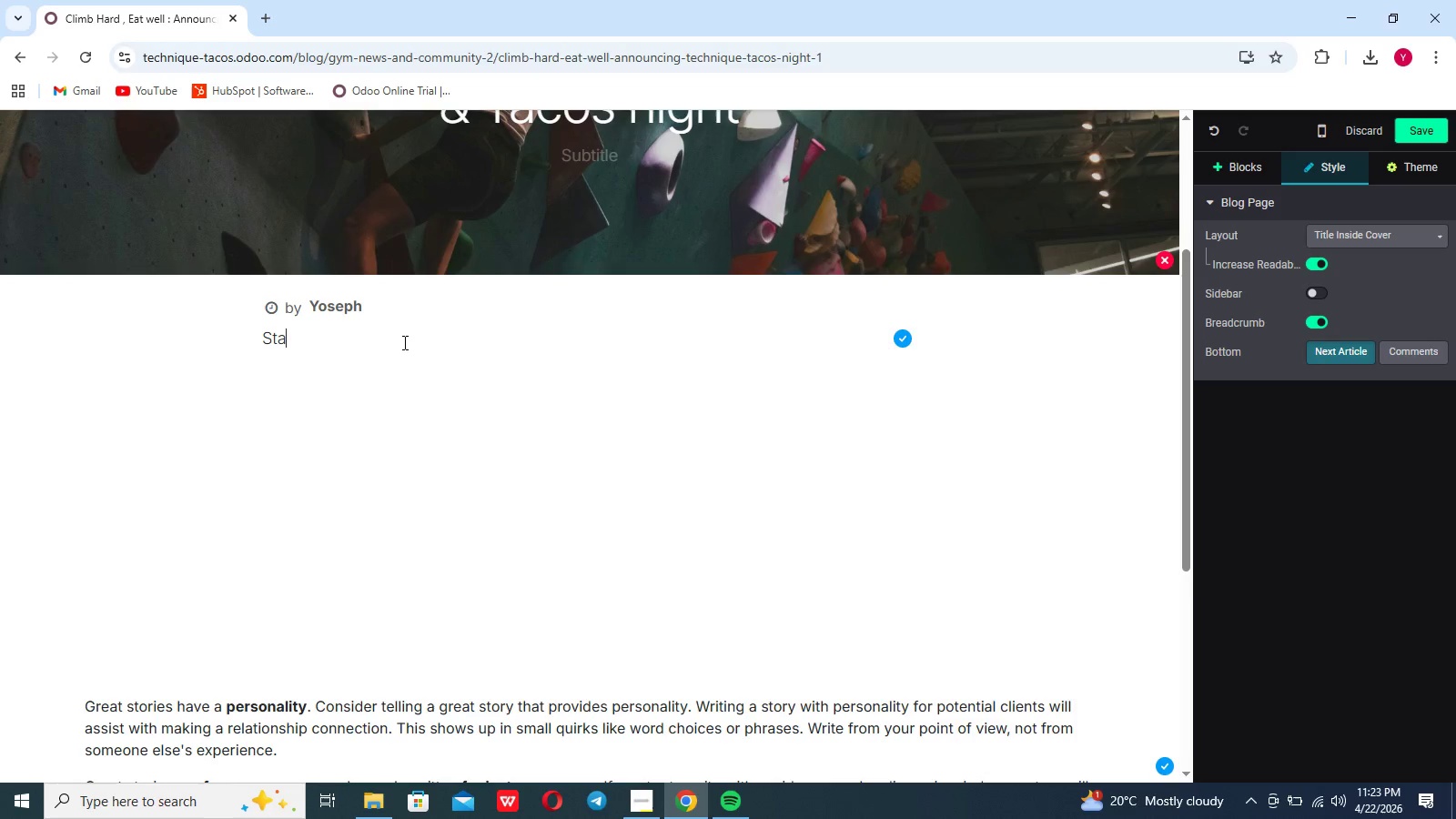 
key(Backspace)
 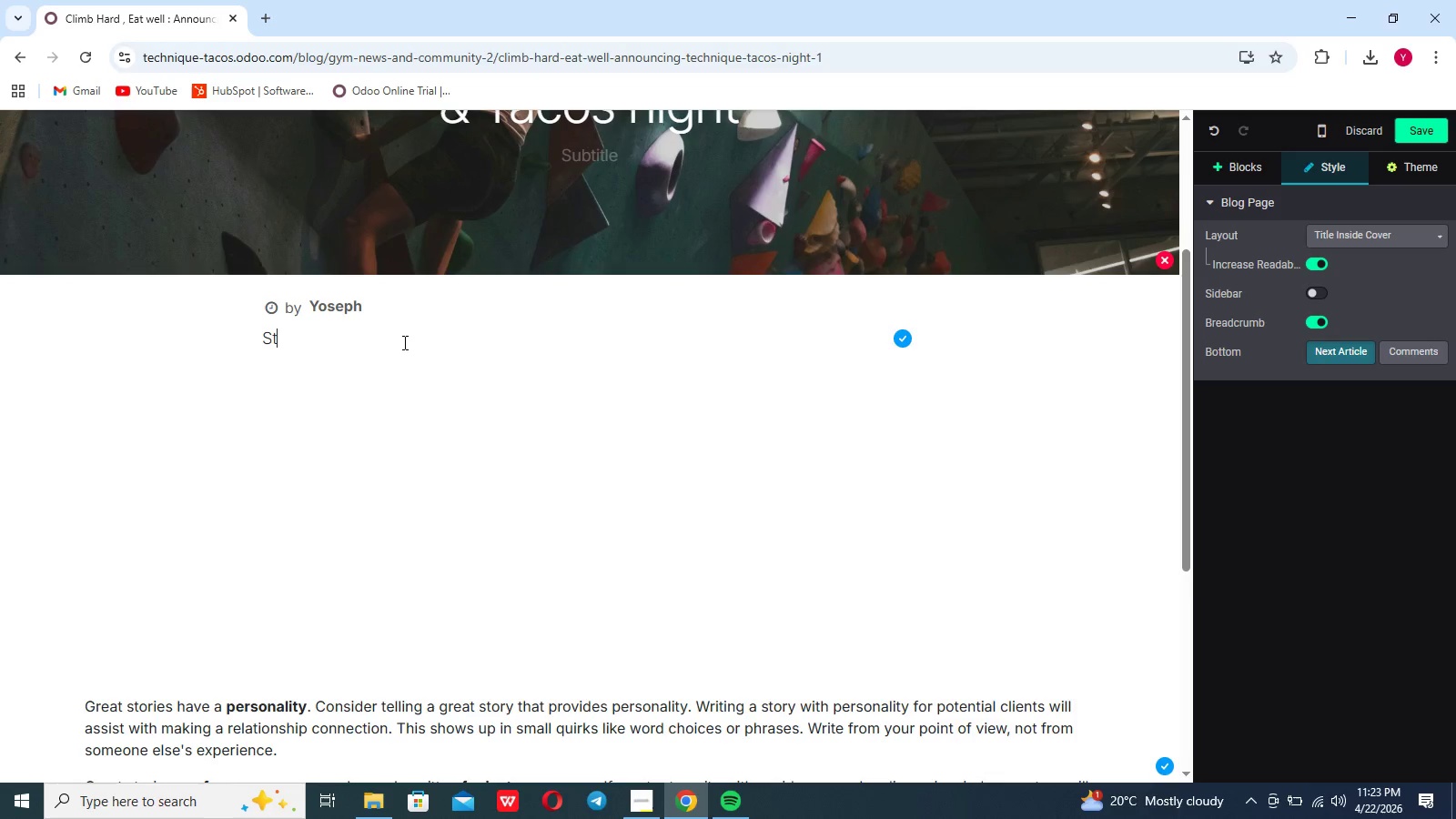 
key(Backspace)
 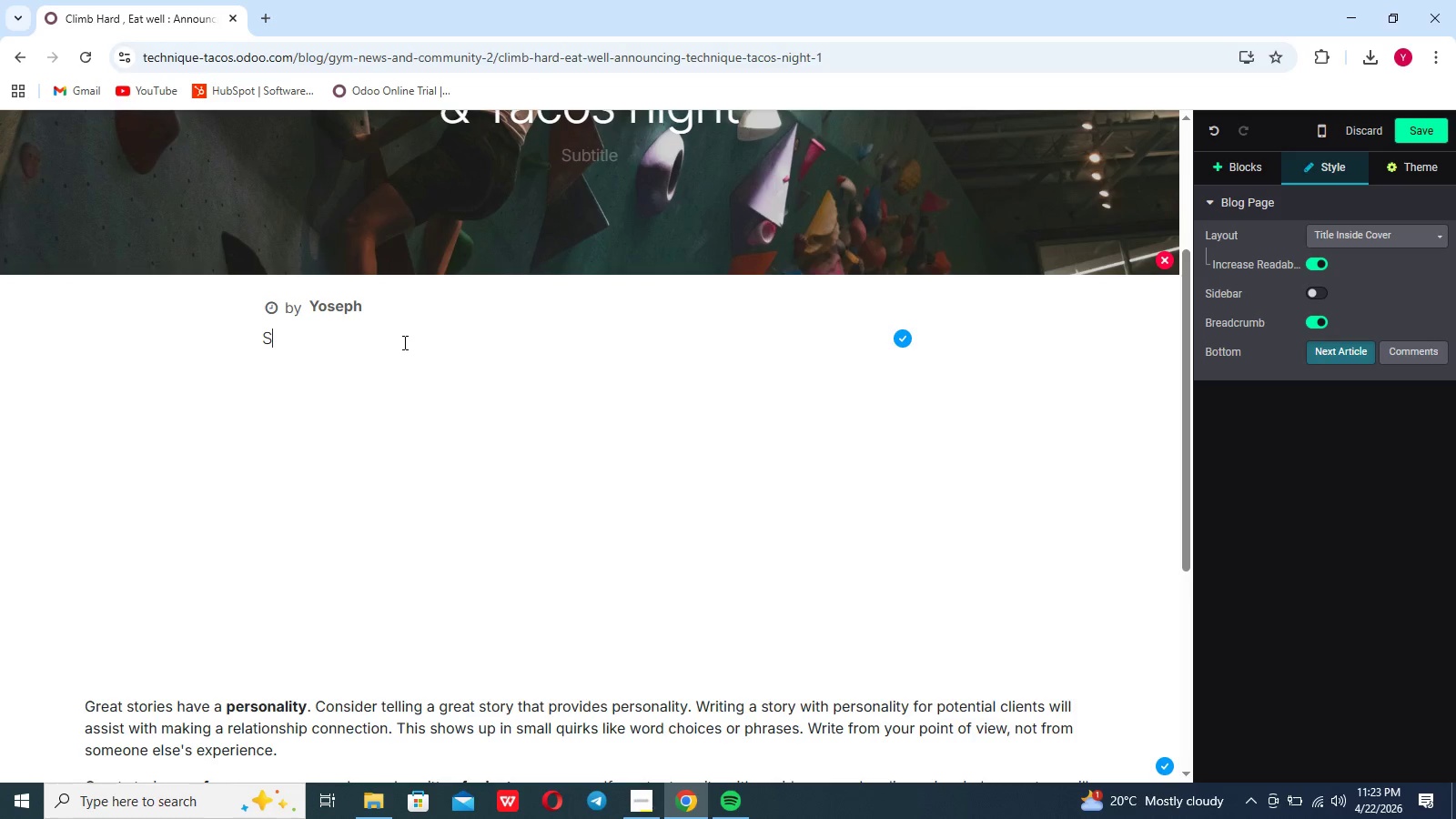 
key(Backspace)
 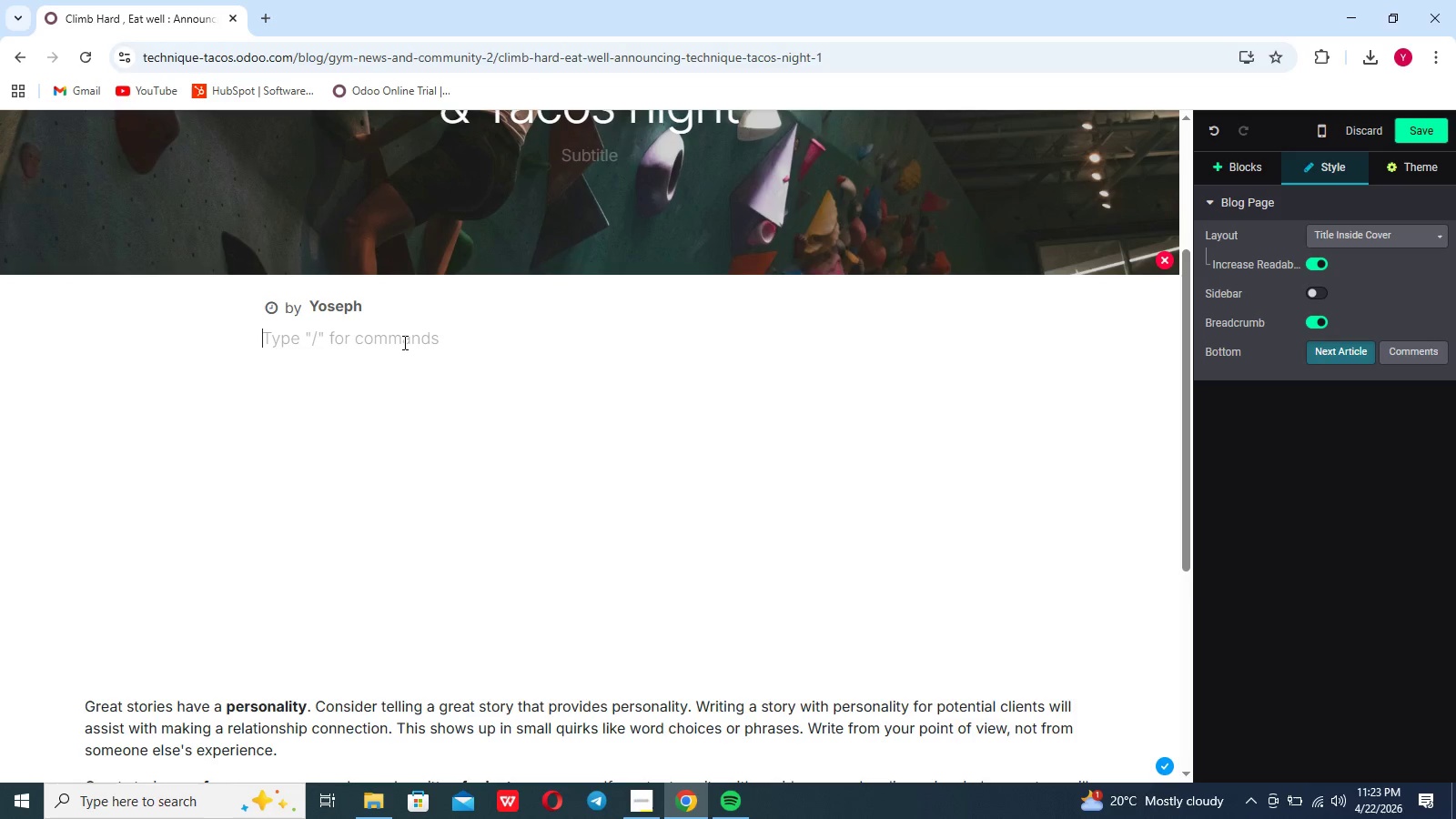 
key(Backspace)
 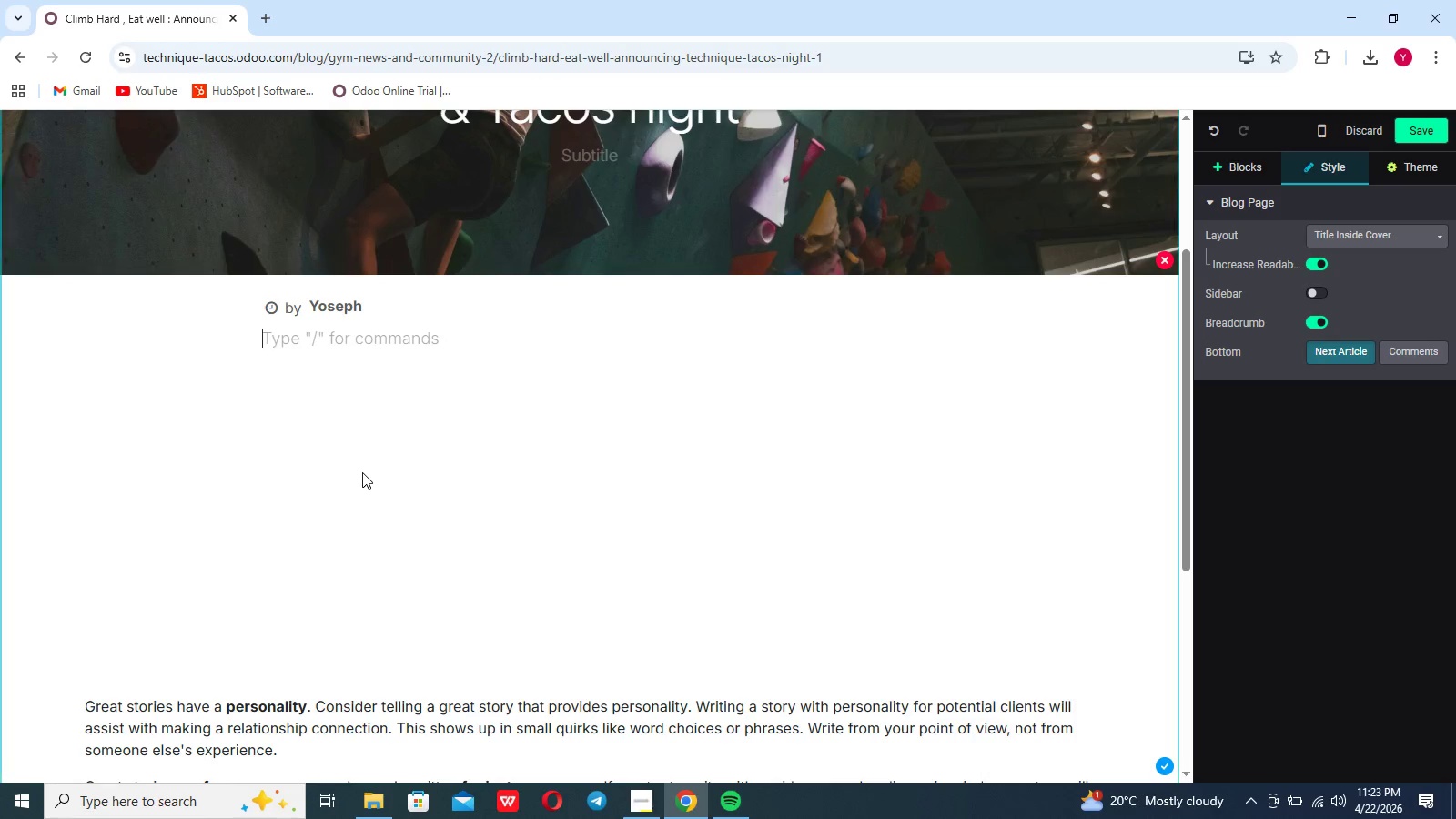 
left_click([362, 472])
 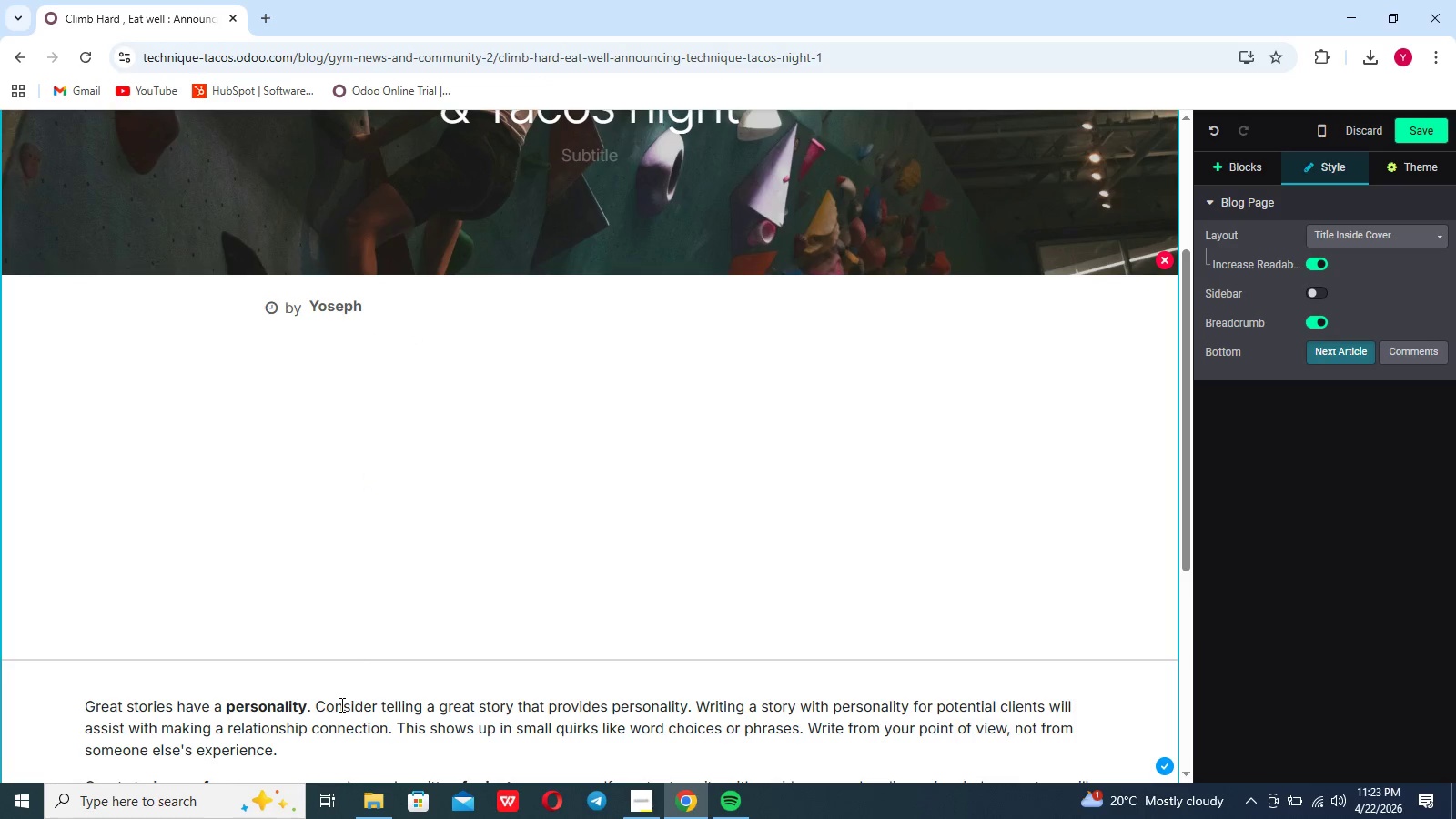 
left_click([340, 704])
 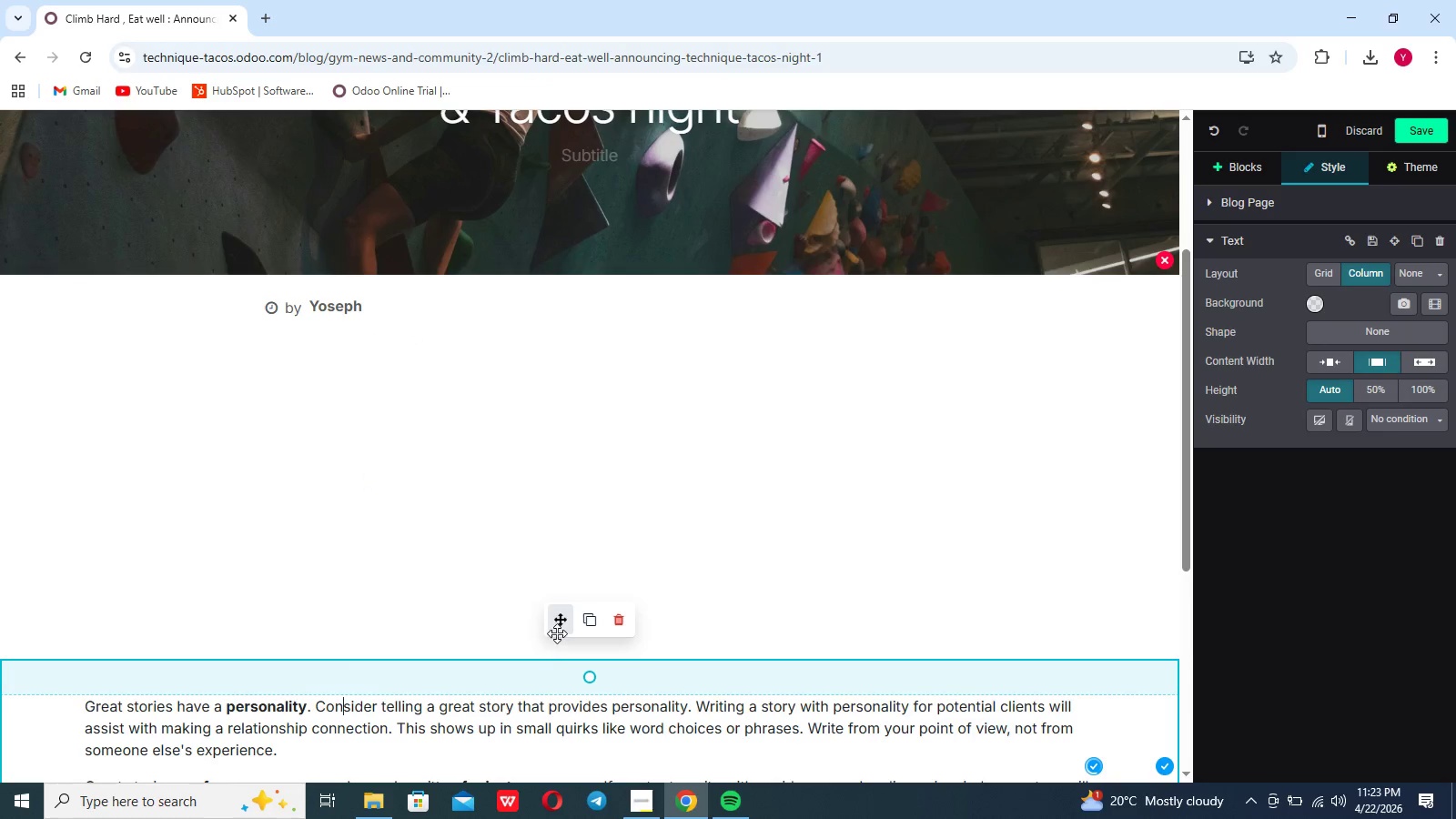 
left_click_drag(start_coordinate=[559, 632], to_coordinate=[567, 449])
 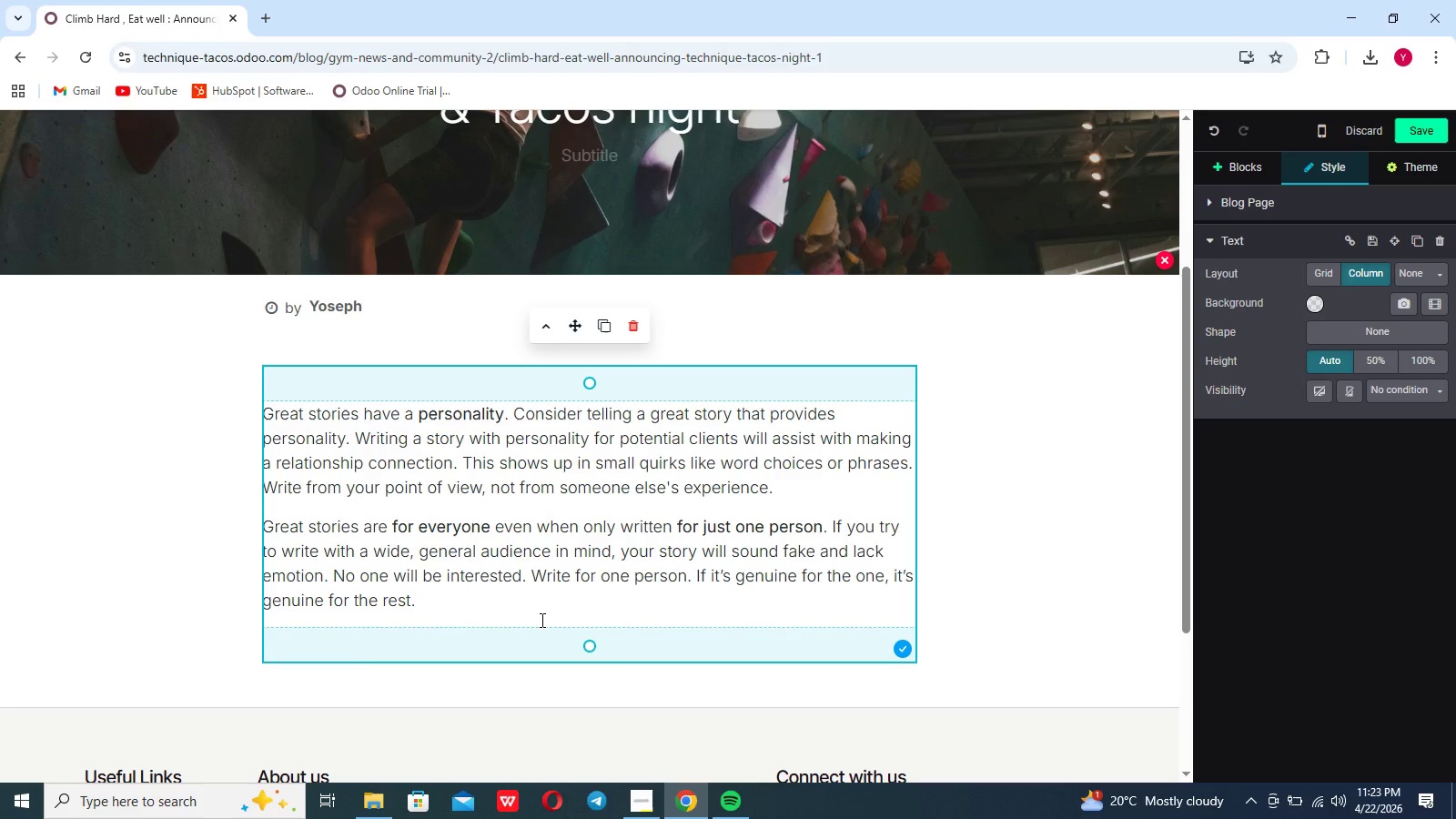 
left_click([541, 620])
 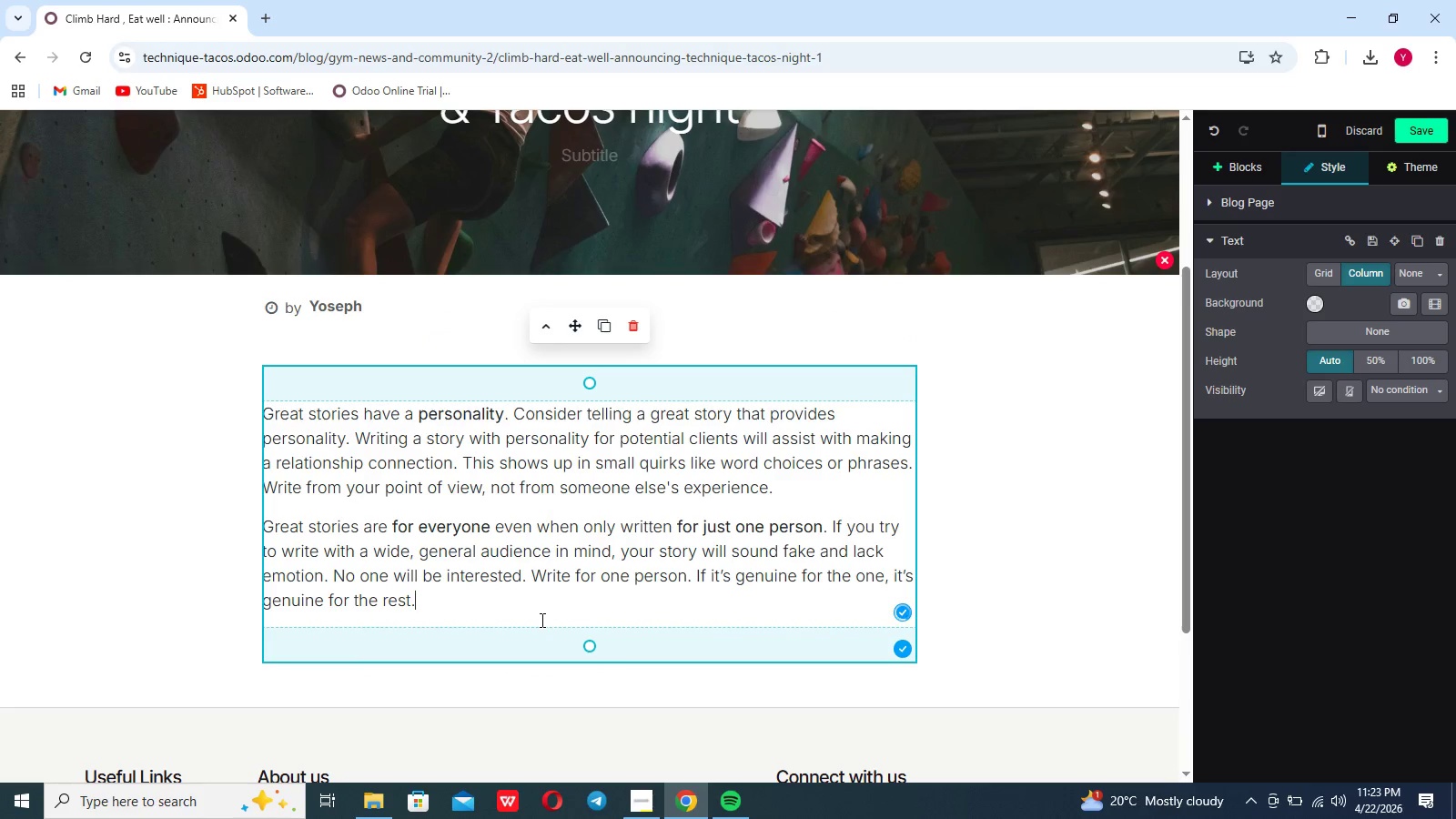 
key(Control+ControlLeft)
 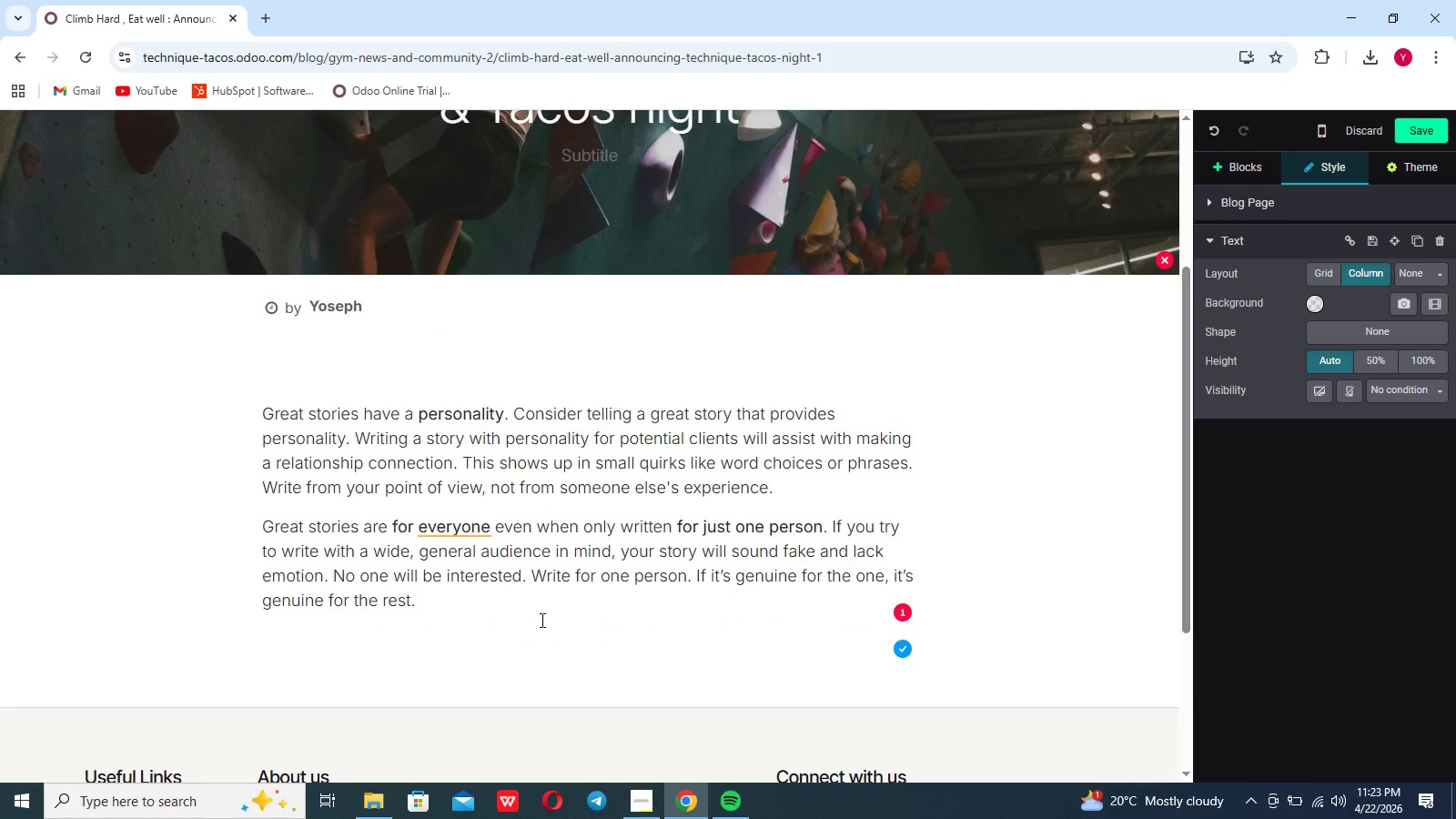 
key(Control+A)
 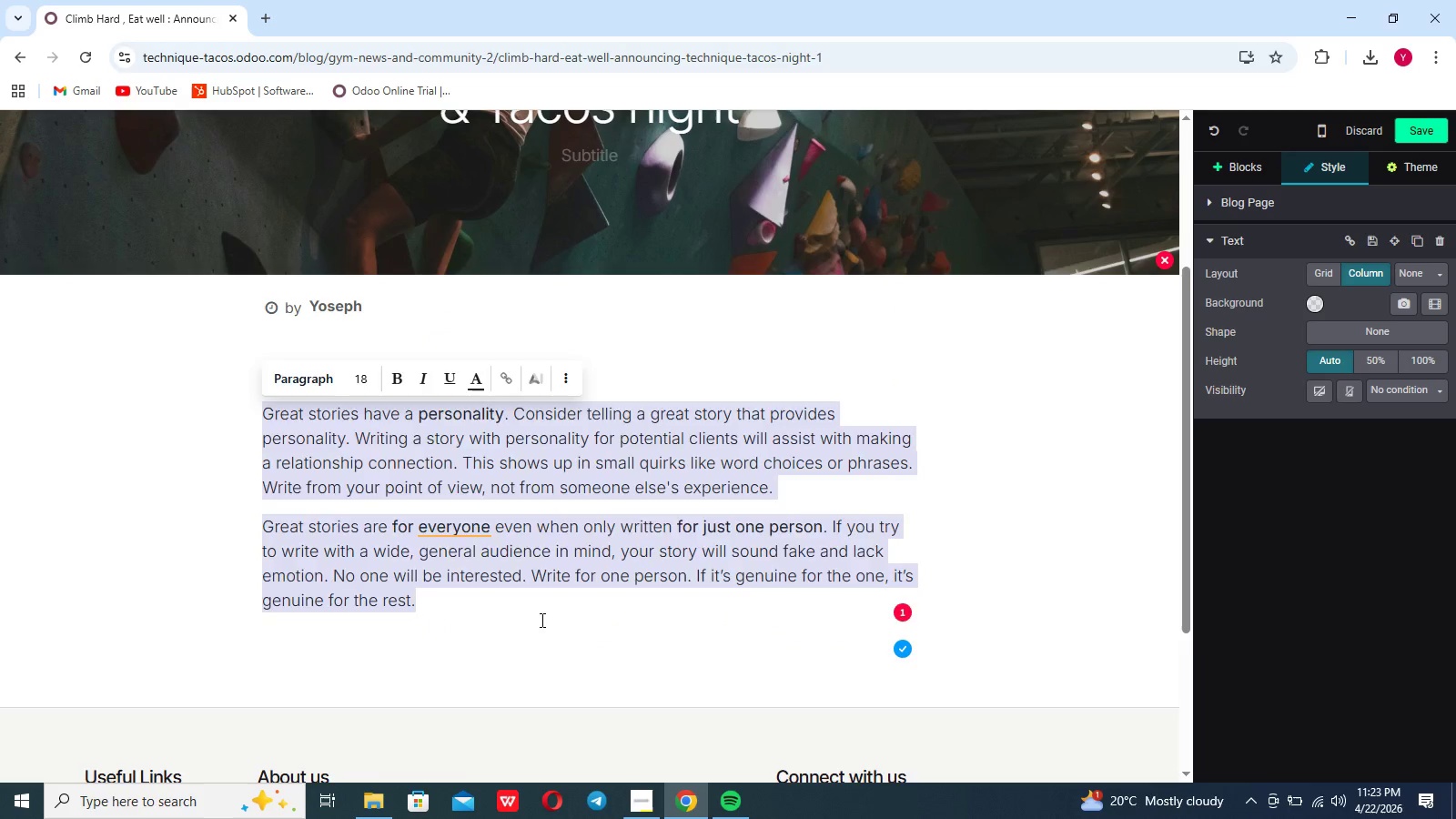 
key(Backspace)
type(Apex scent is launching it)
 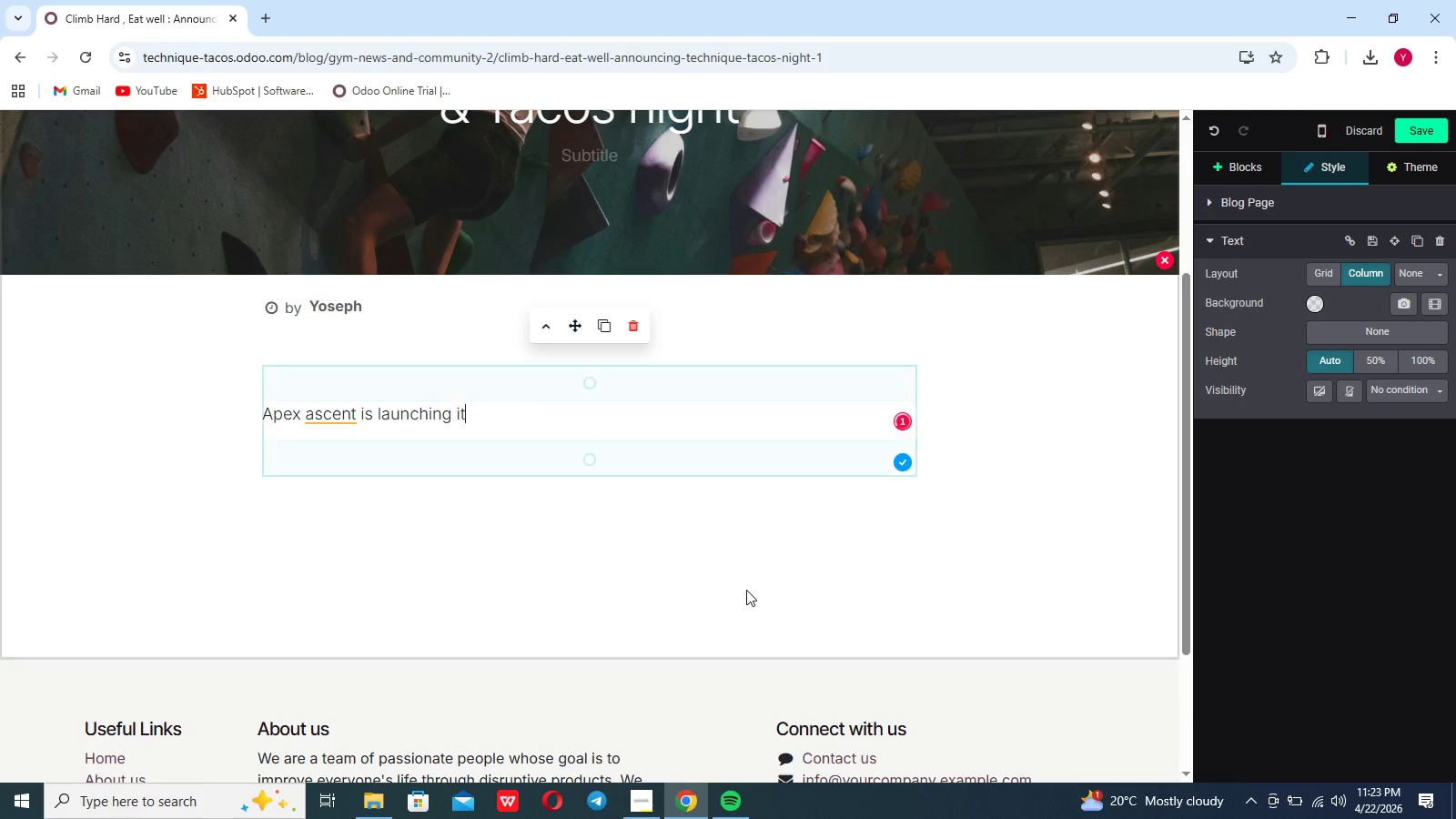 
type(s newest xom)
key(Backspace)
key(Backspace)
key(Backspace)
 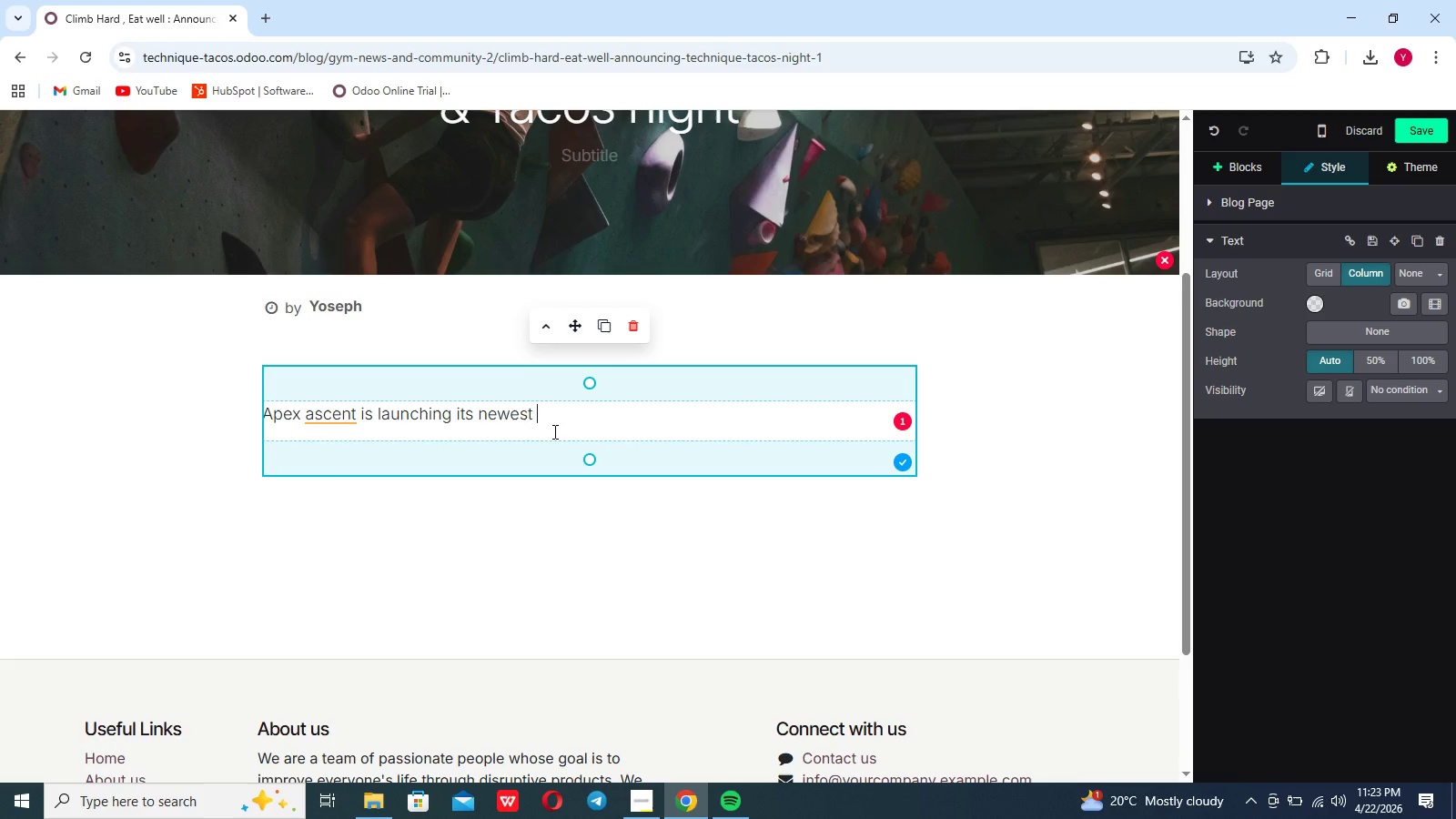 
type(community d)
key(Backspace)
type(event. )
key(Backspace)
key(Backspace)
type(, "Techniques and Tacho)
key(Backspace)
key(Backspace)
type(os Night, " designed to bring climbers togrther for skill development and social)
 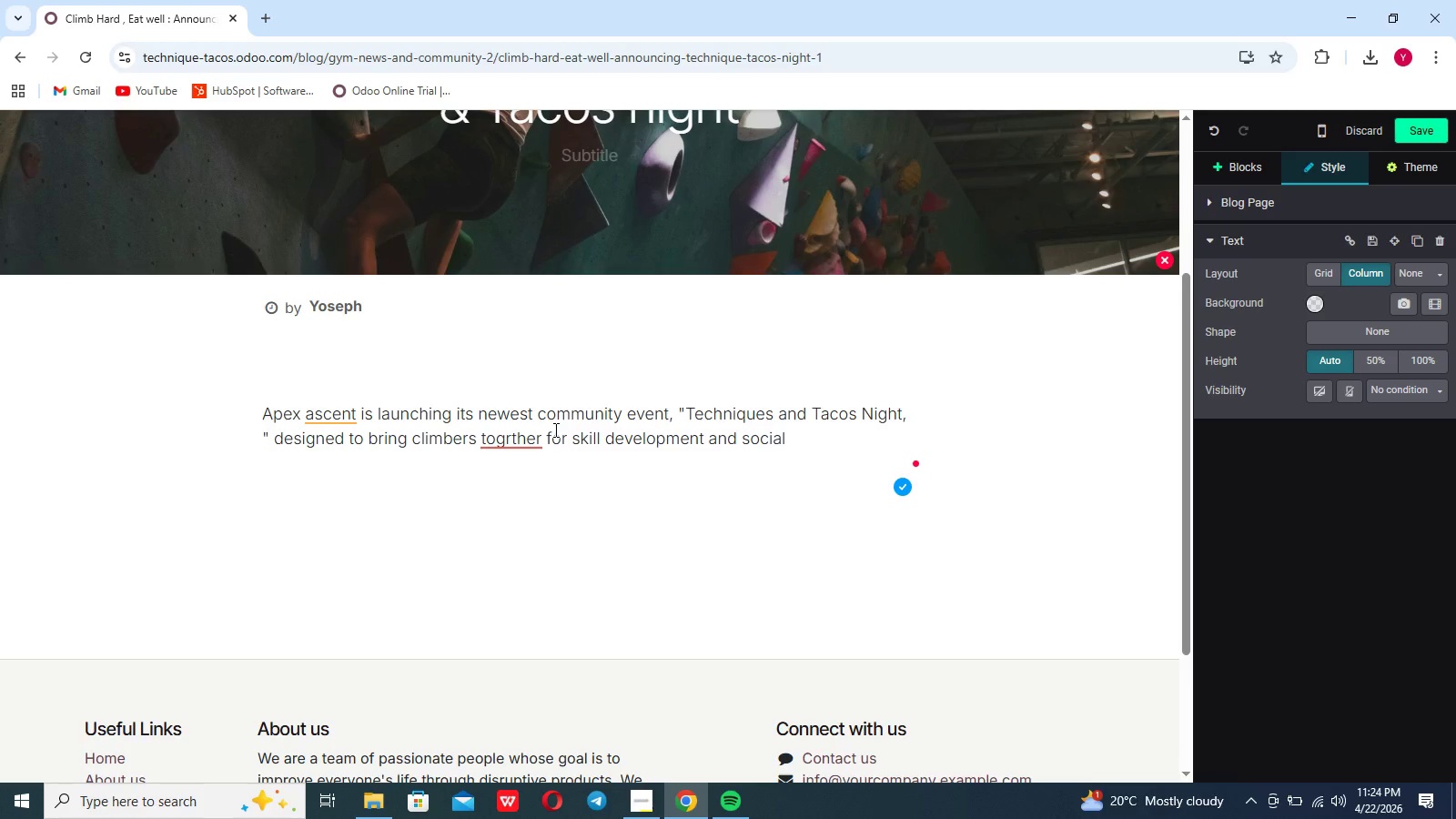 
left_click([526, 447])
 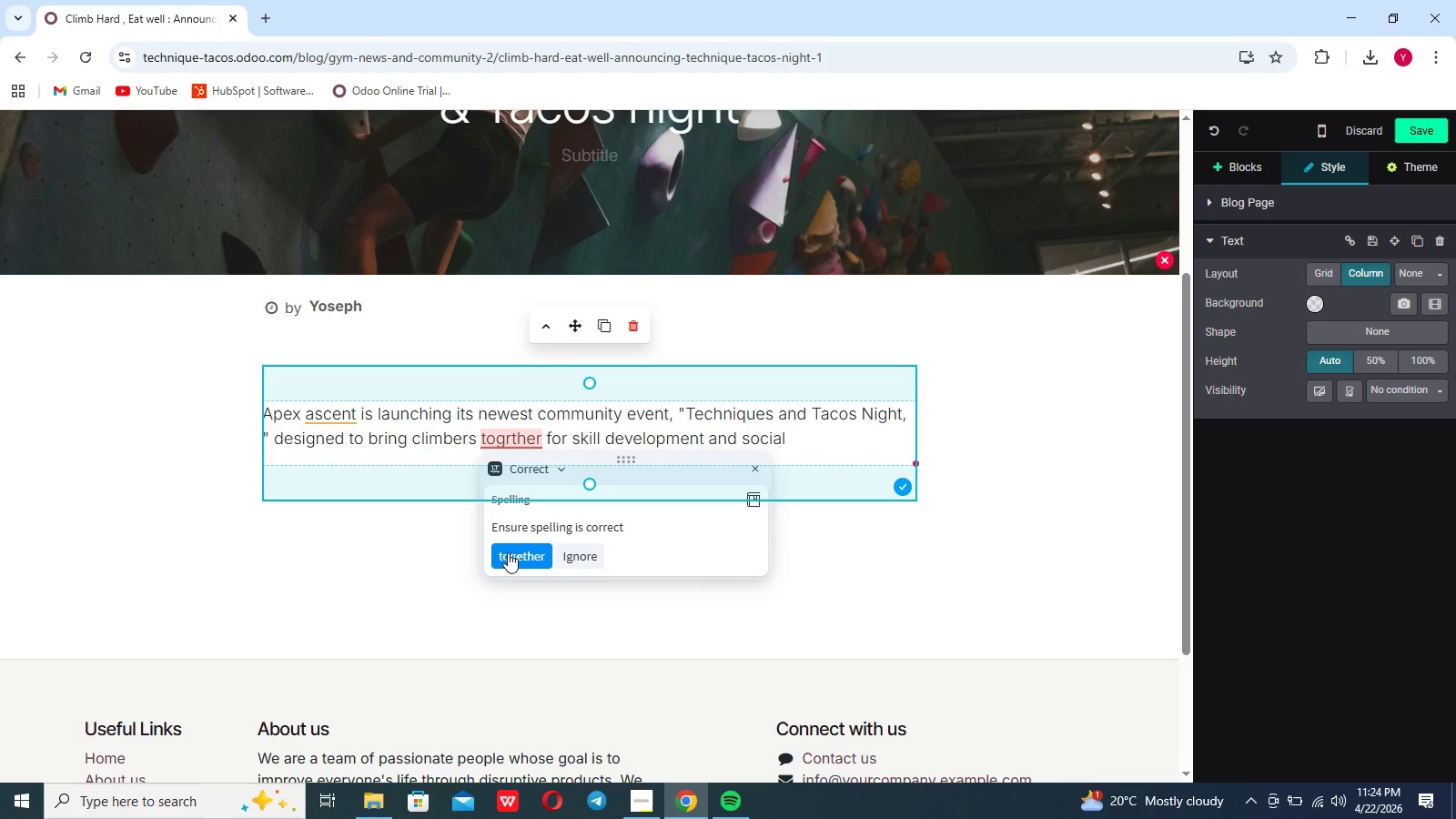 
left_click([509, 554])
 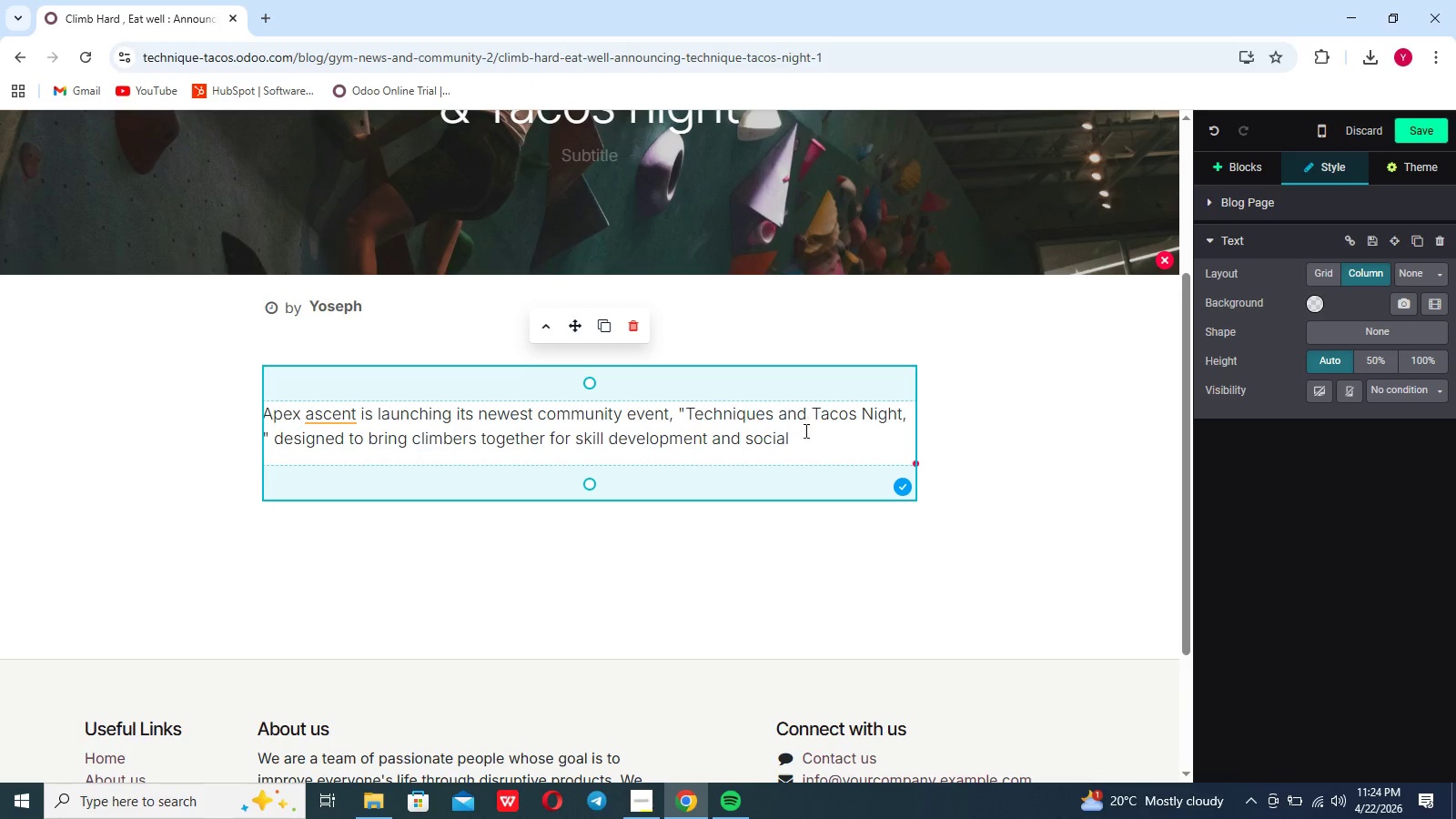 
left_click([800, 439])
 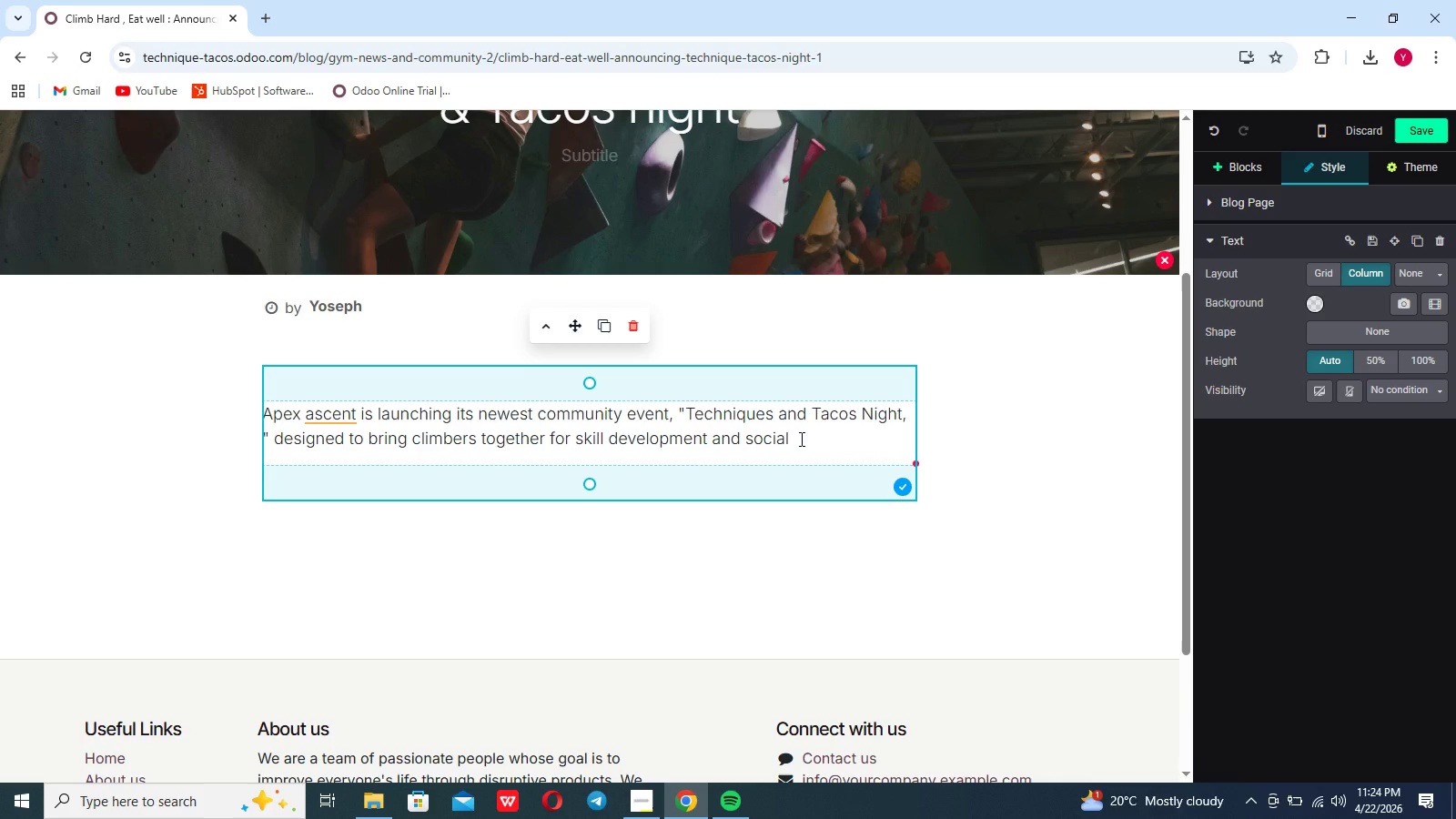 
type( connections)
key(Backspace)
type(. Whe)
 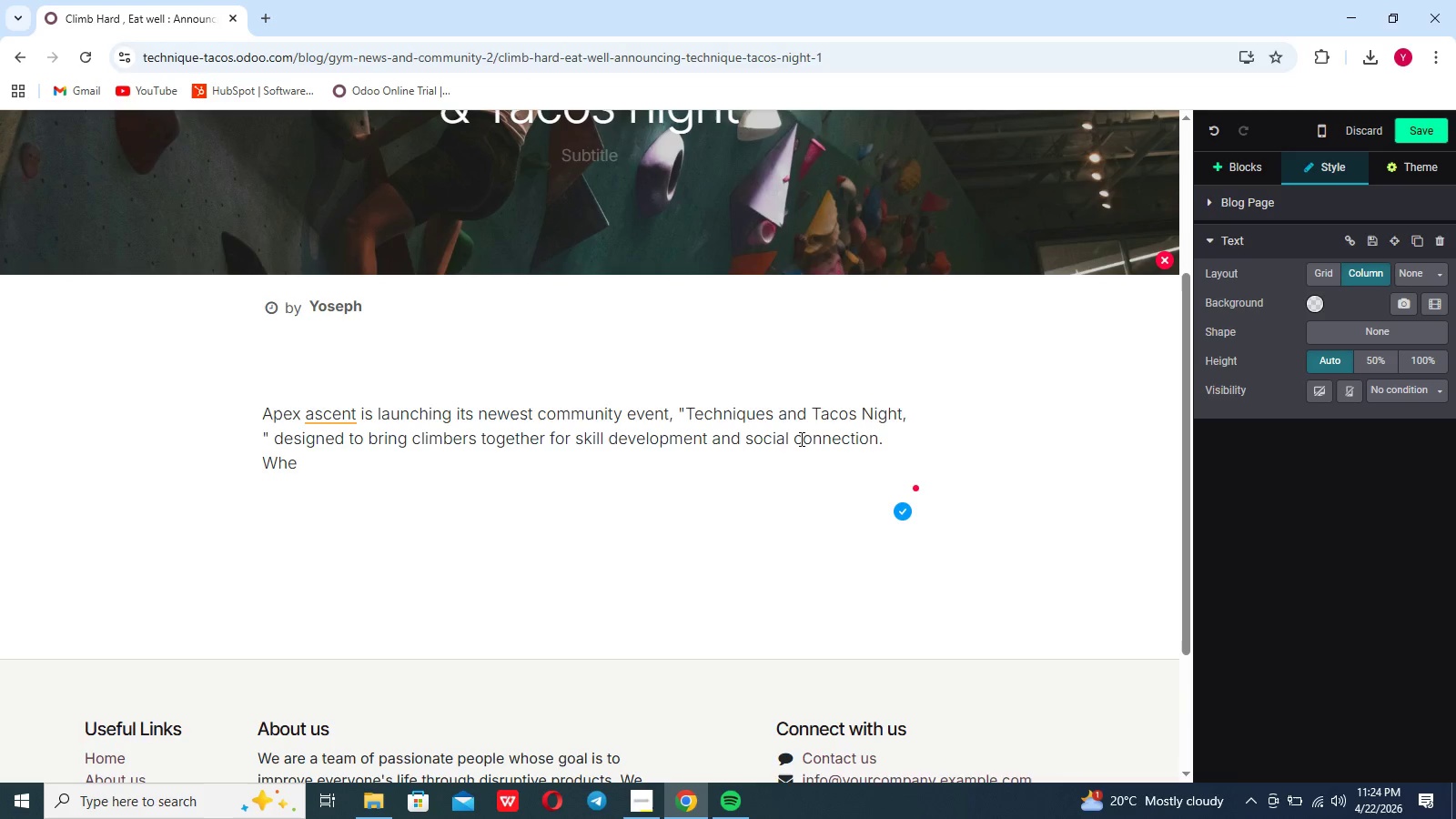 
type(ther you)
 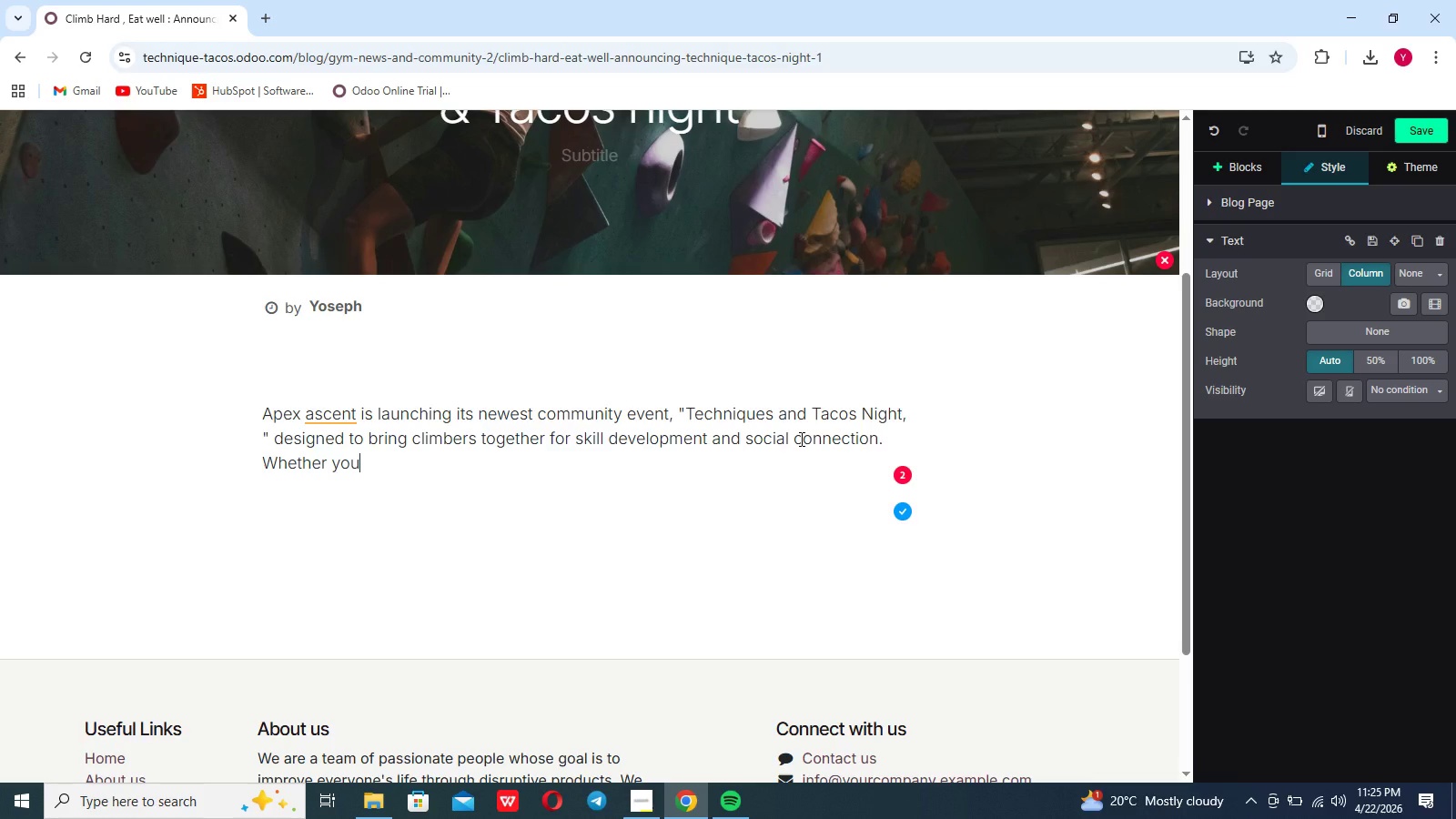 
wait(7.33)
 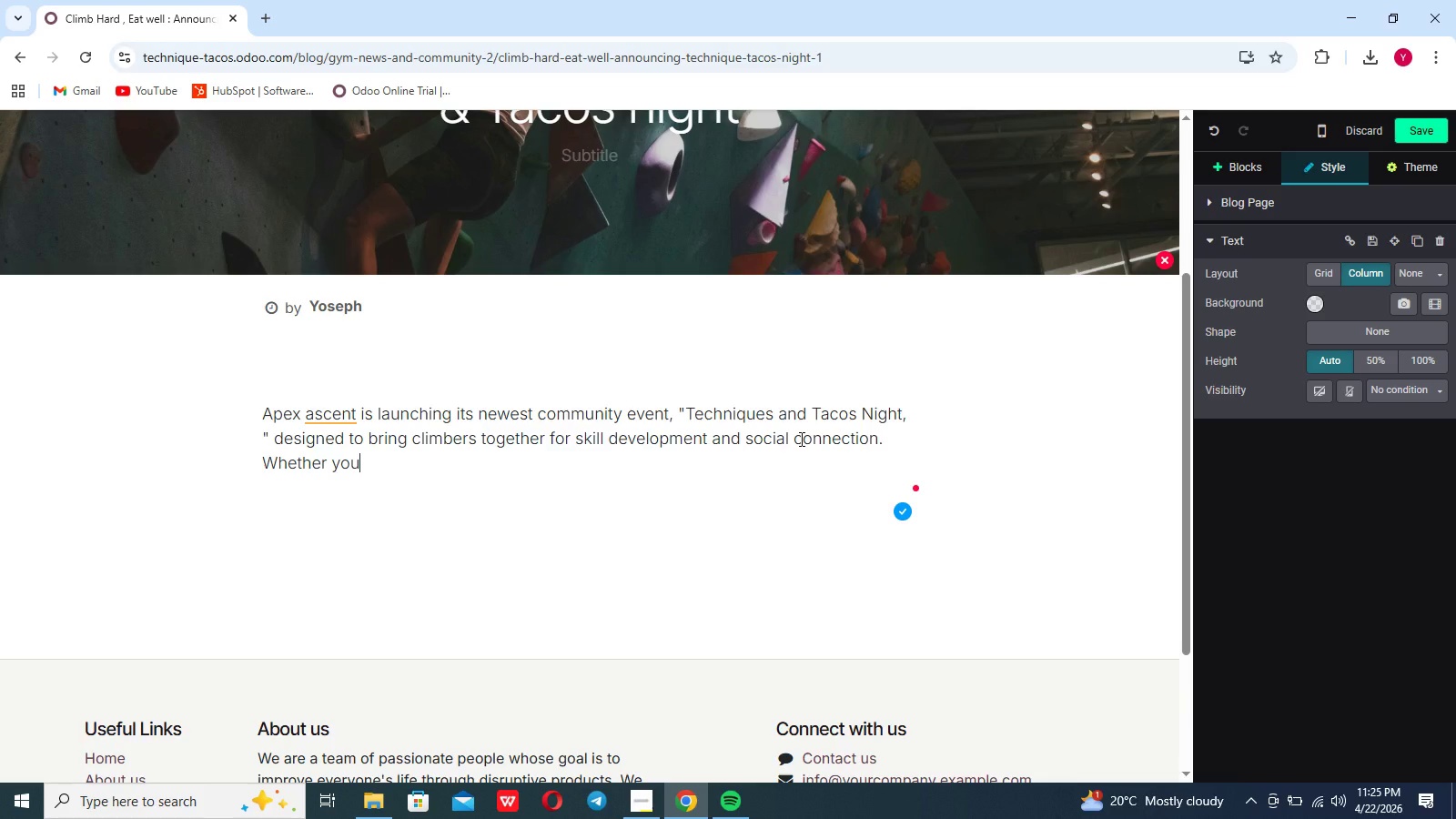 
type('re projecting your first)
 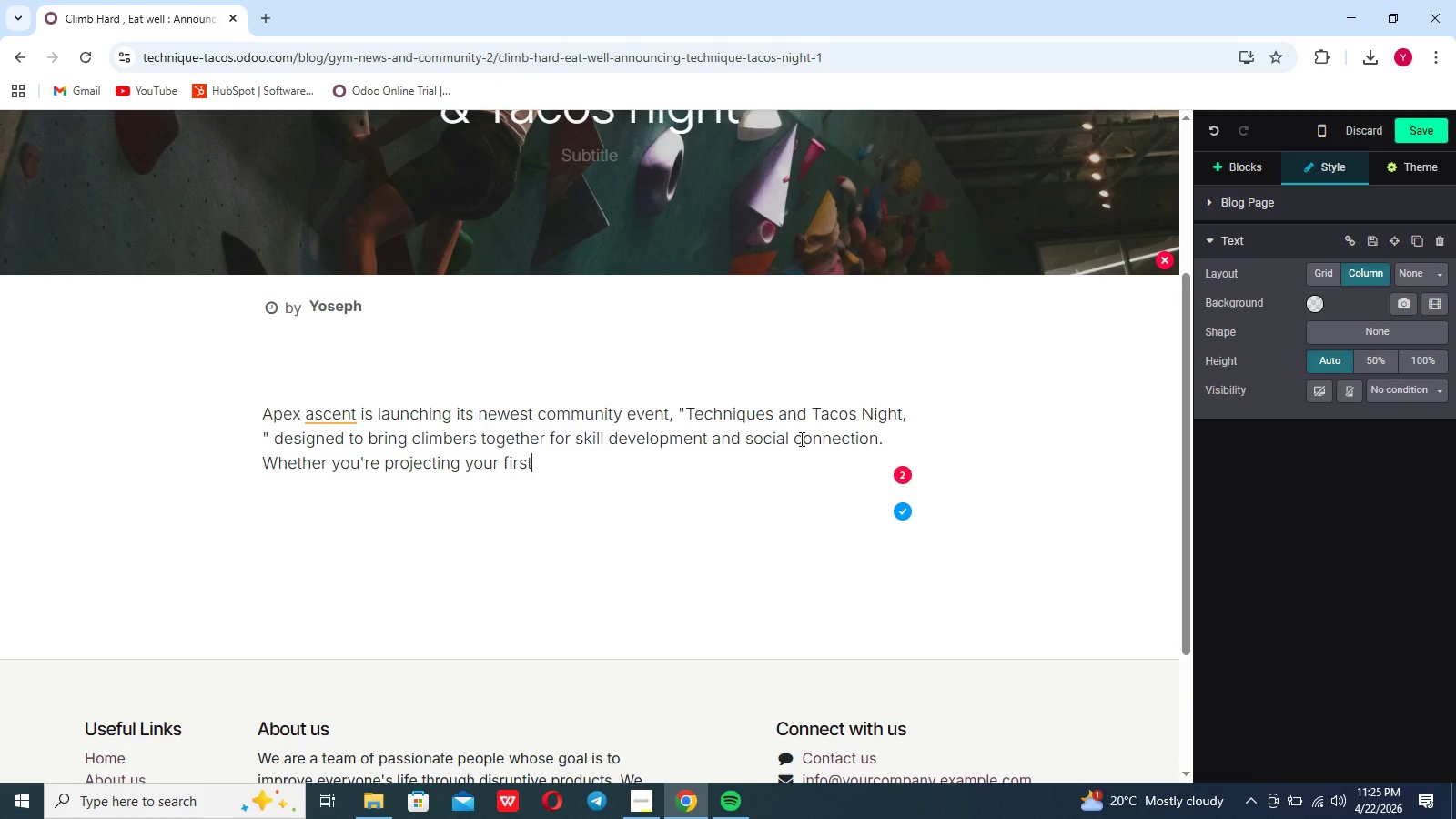 
key(Space)
 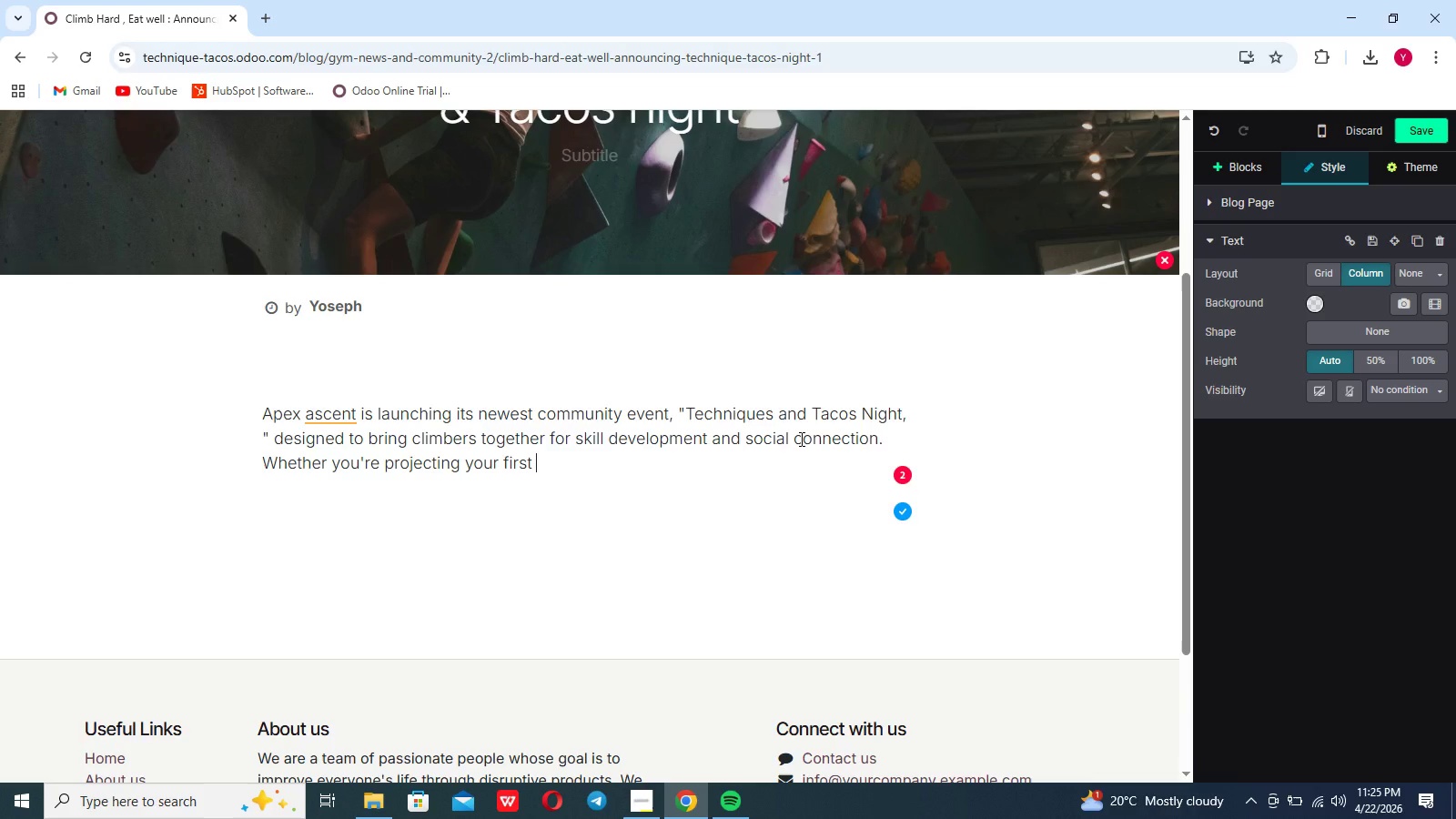 
type(V# or rifining advaned movement)
 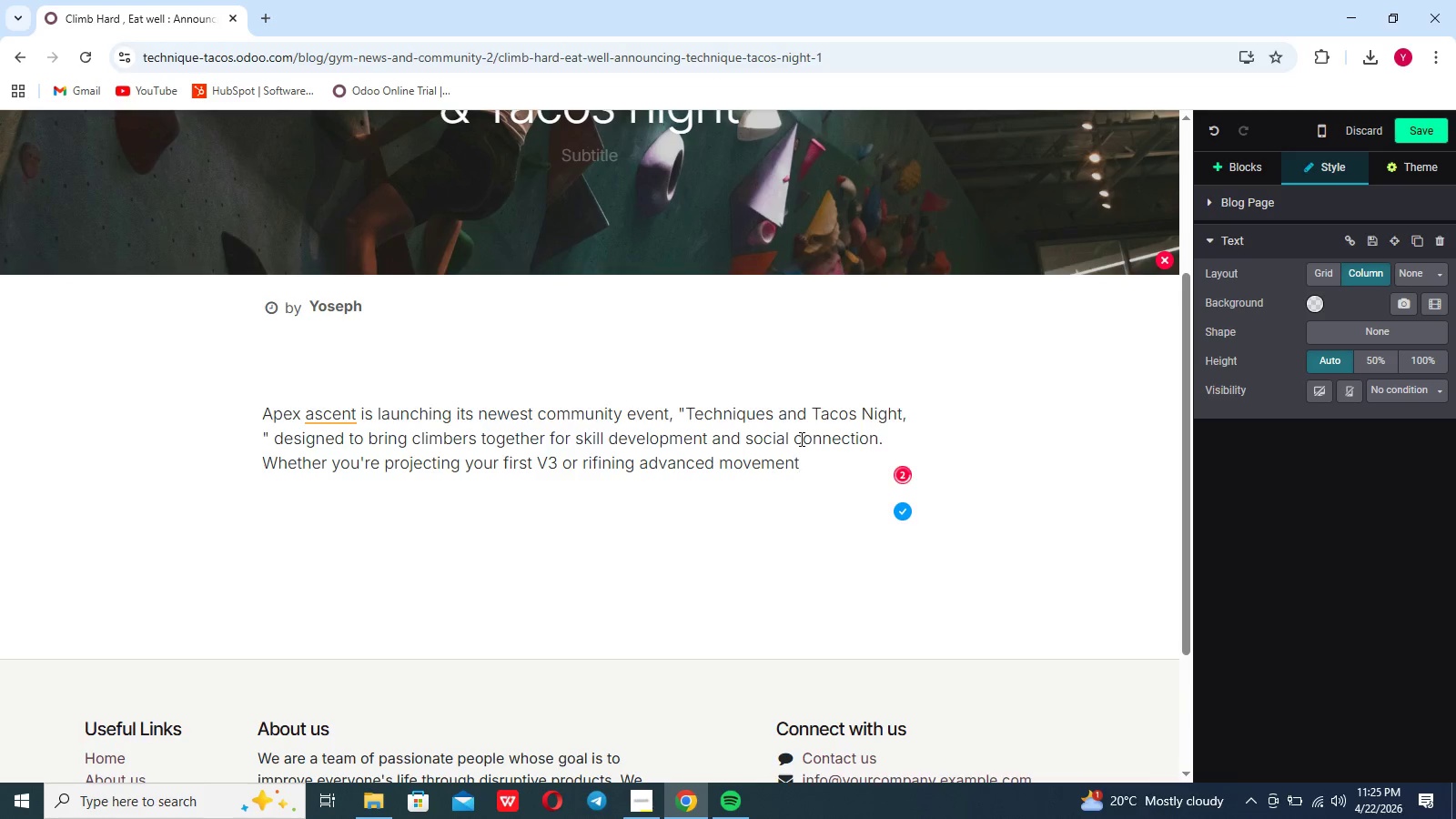 
hold_key(key=C, duration=0.34)
 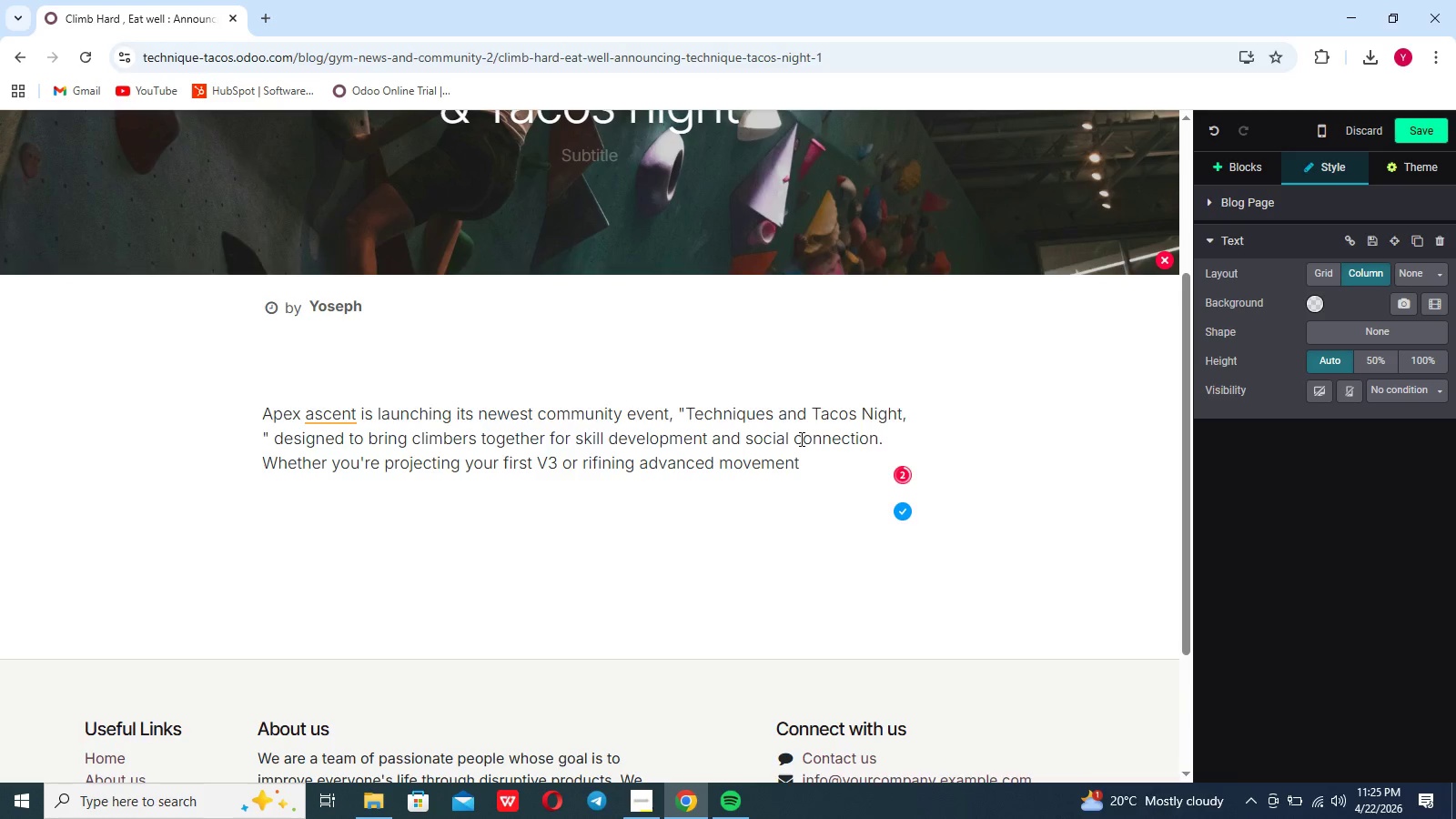 
wait(5.86)
 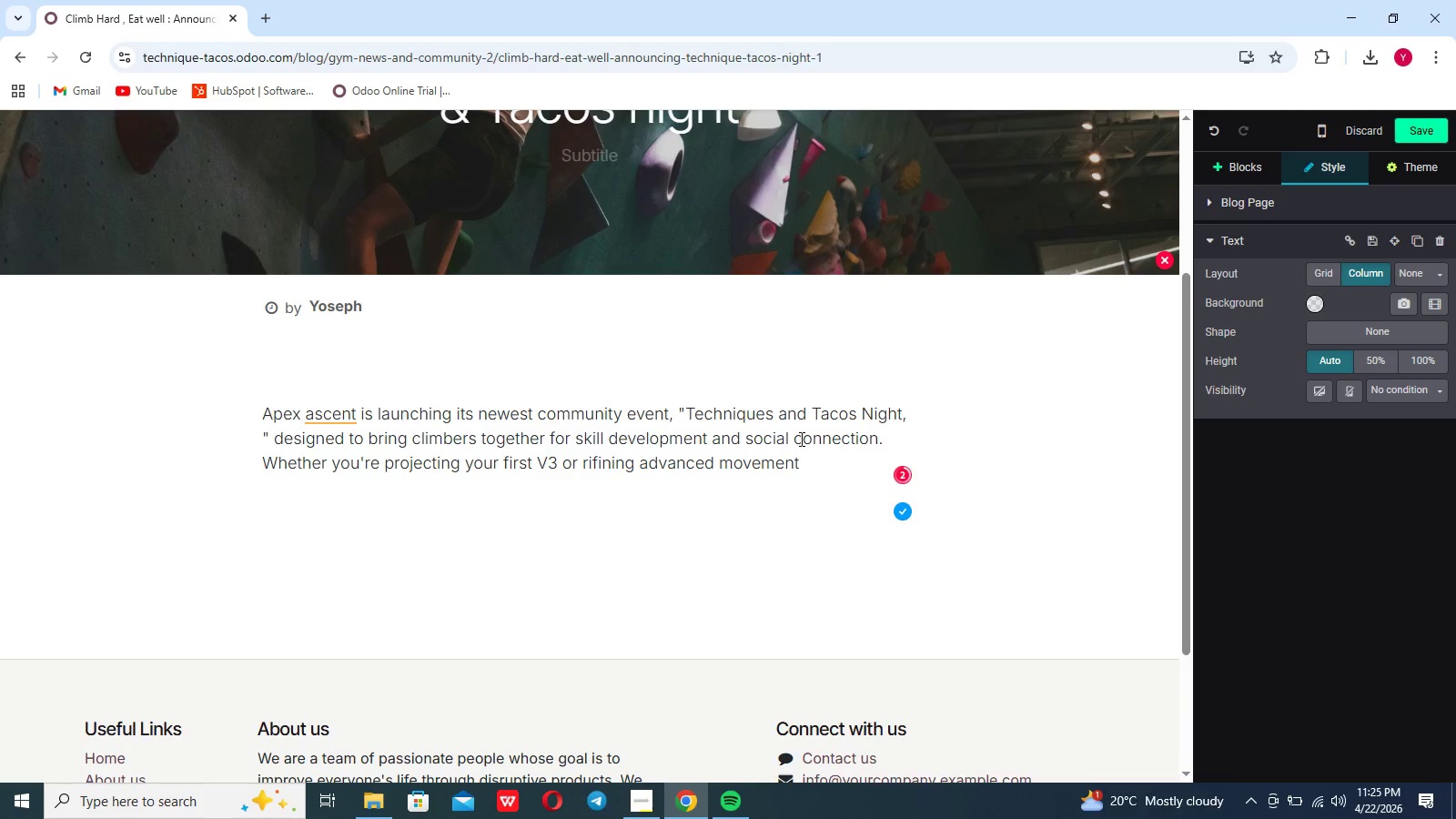 
type(, this monthly )
 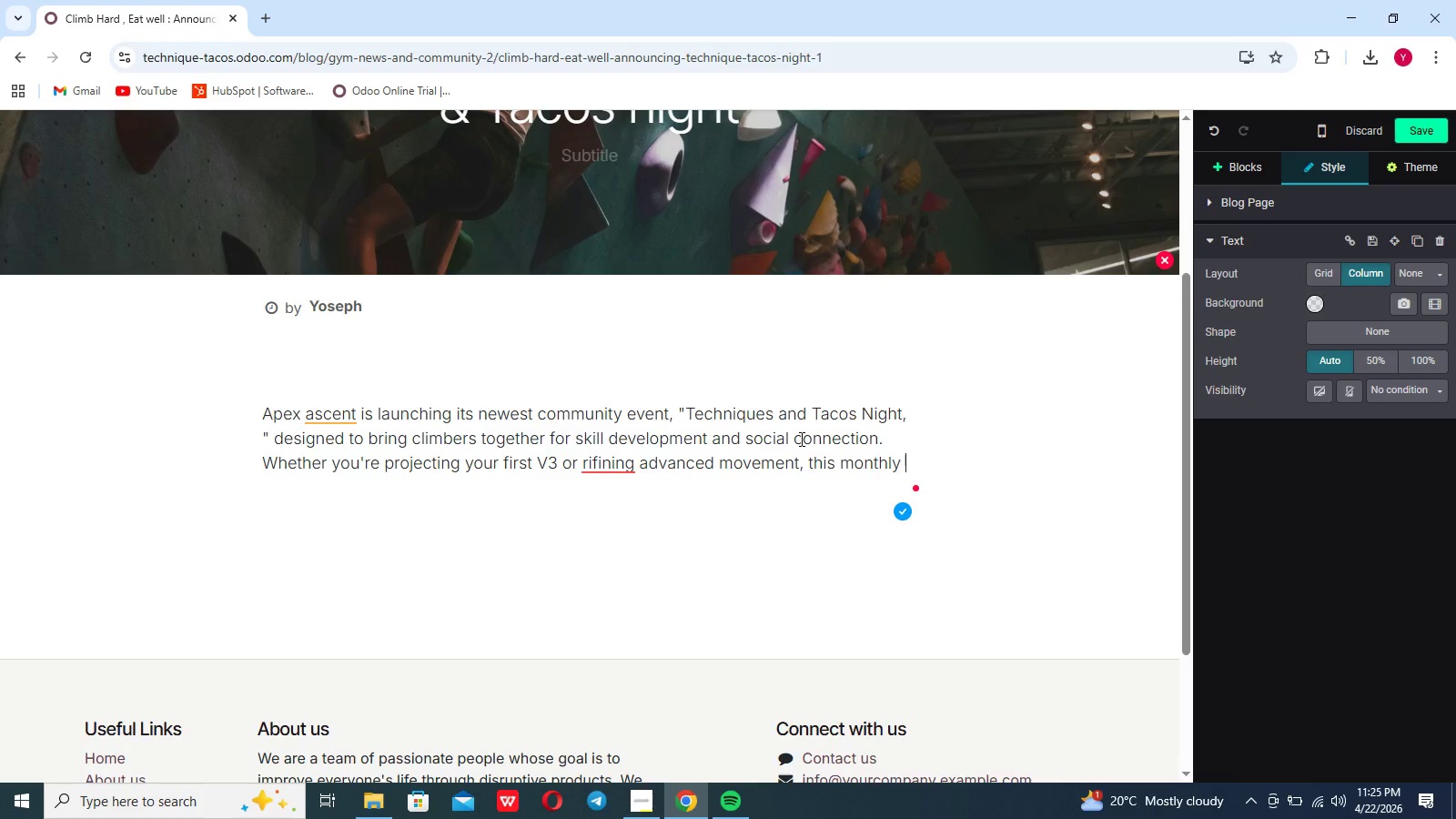 
left_click([800, 439])
 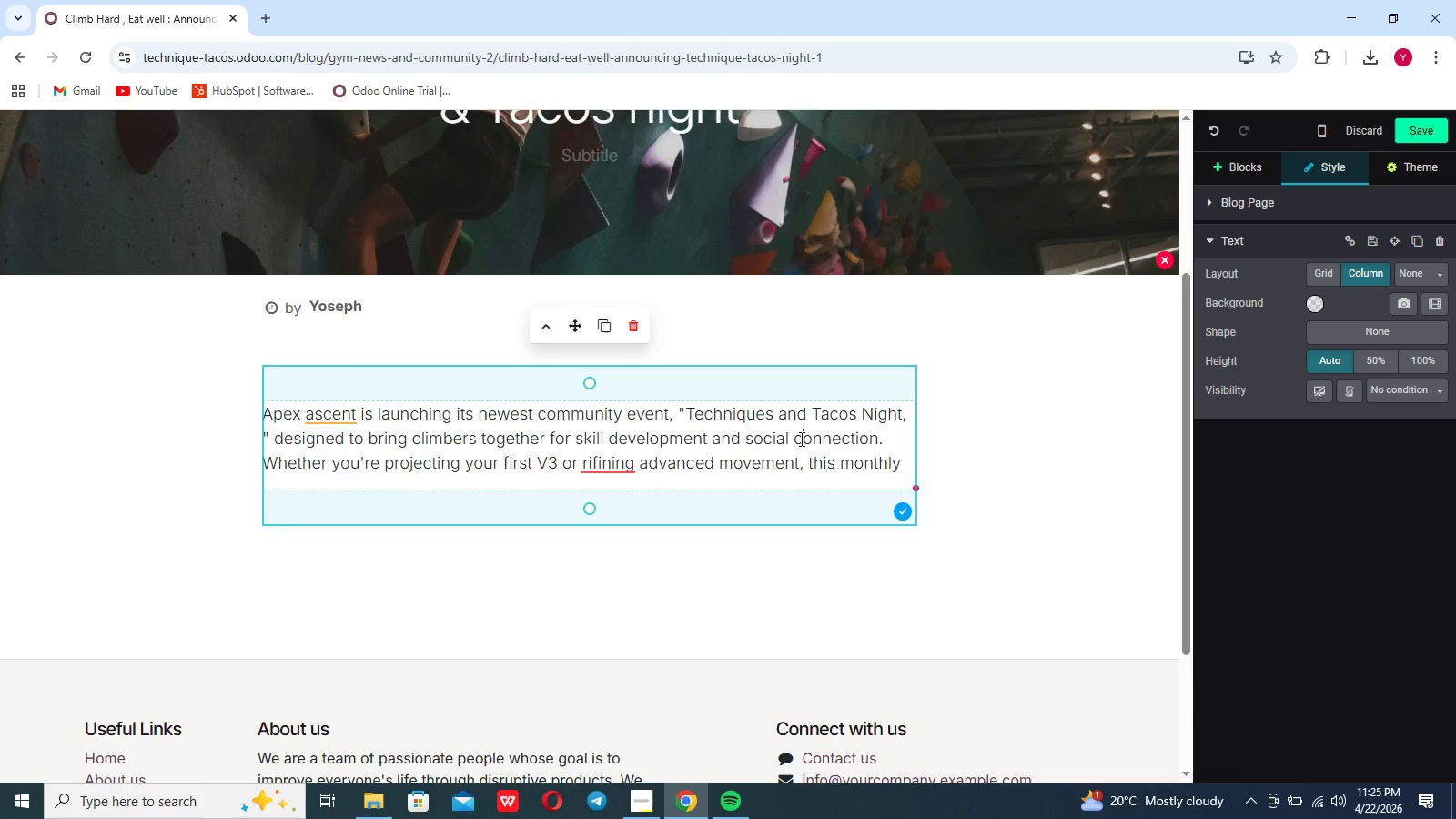 
type(mee)
key(Backspace)
key(Backspace)
key(Backspace)
 